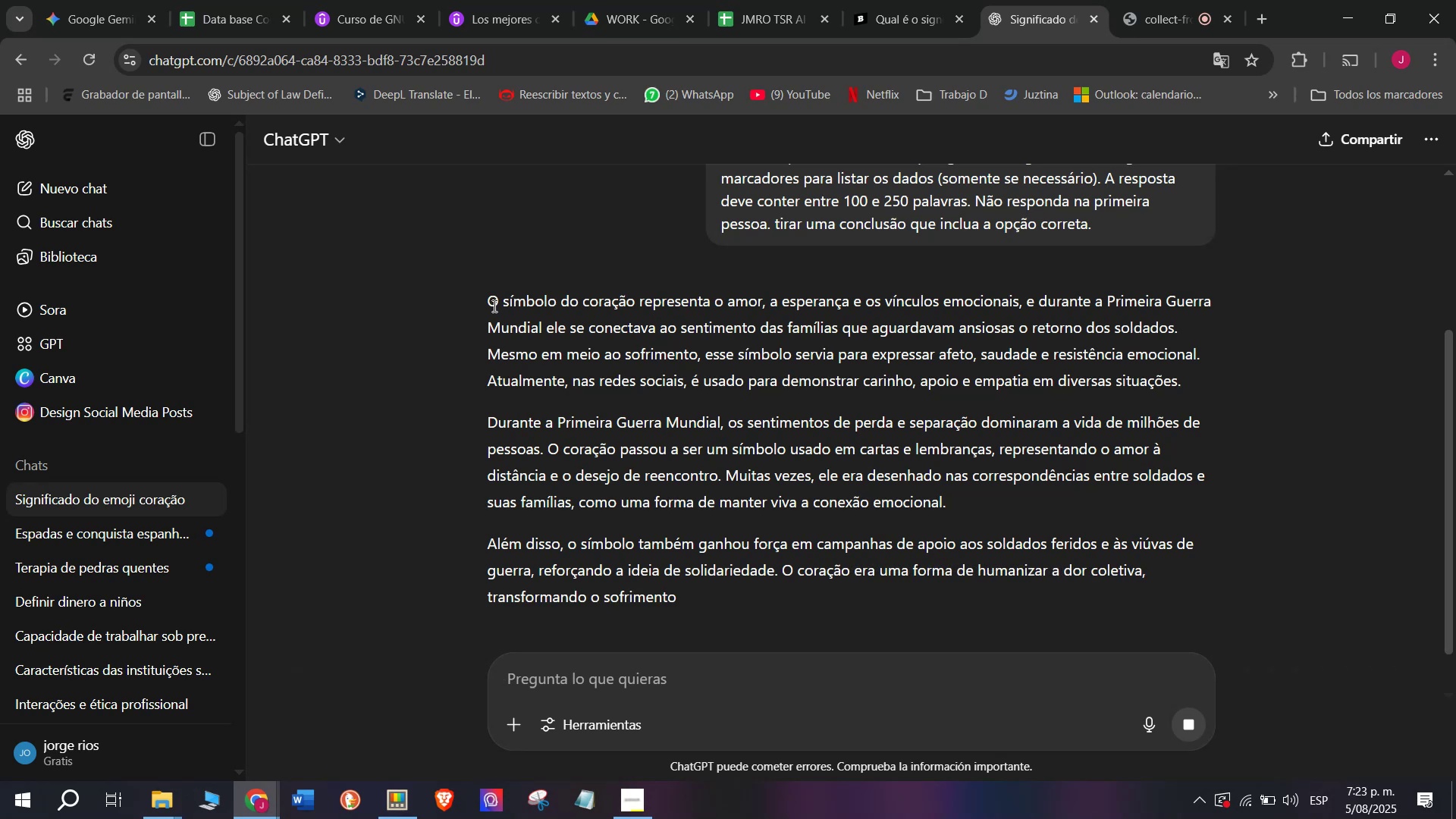 
left_click_drag(start_coordinate=[487, 300], to_coordinate=[1112, 589])
 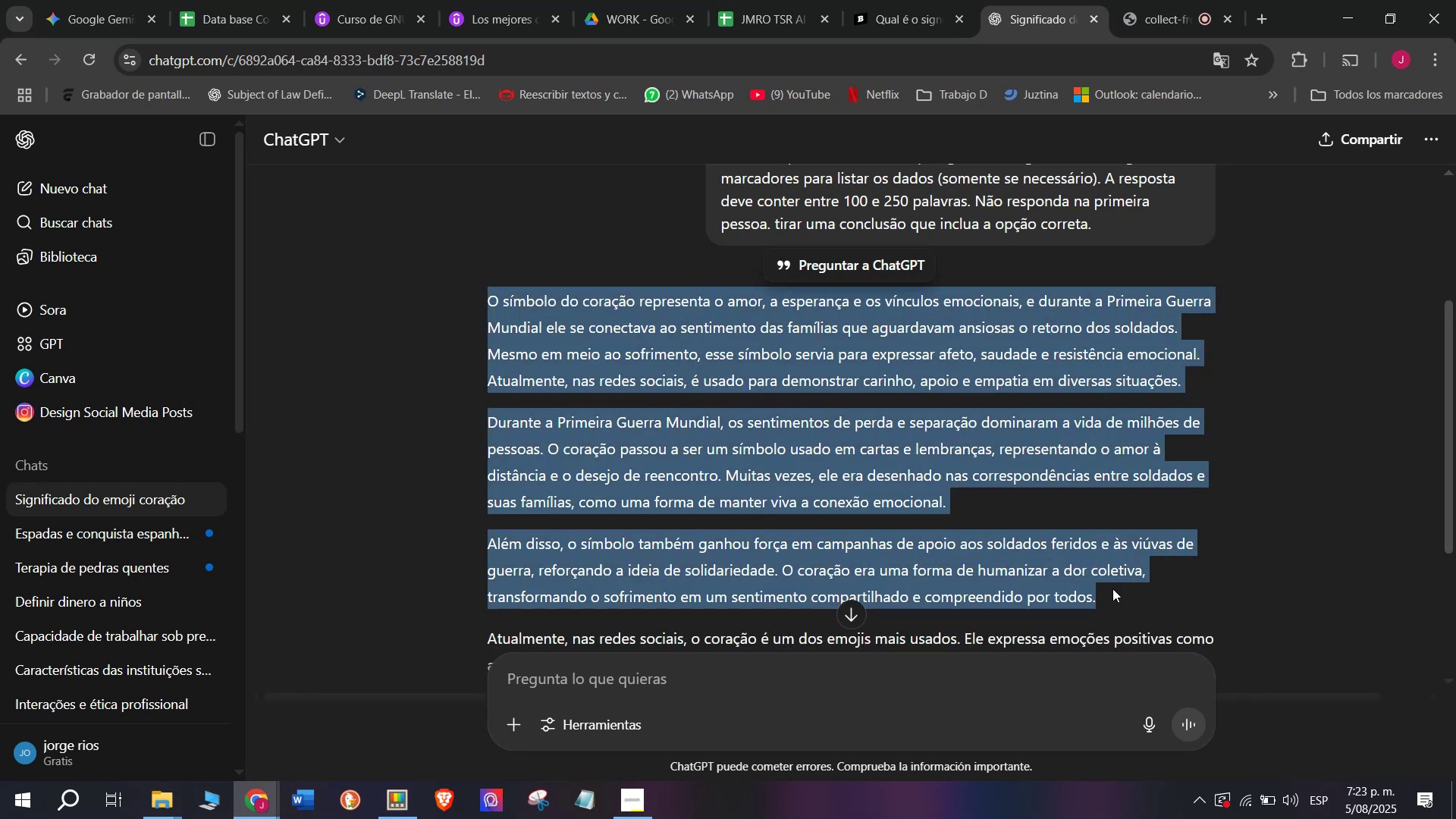 
key(Control+ControlLeft)
 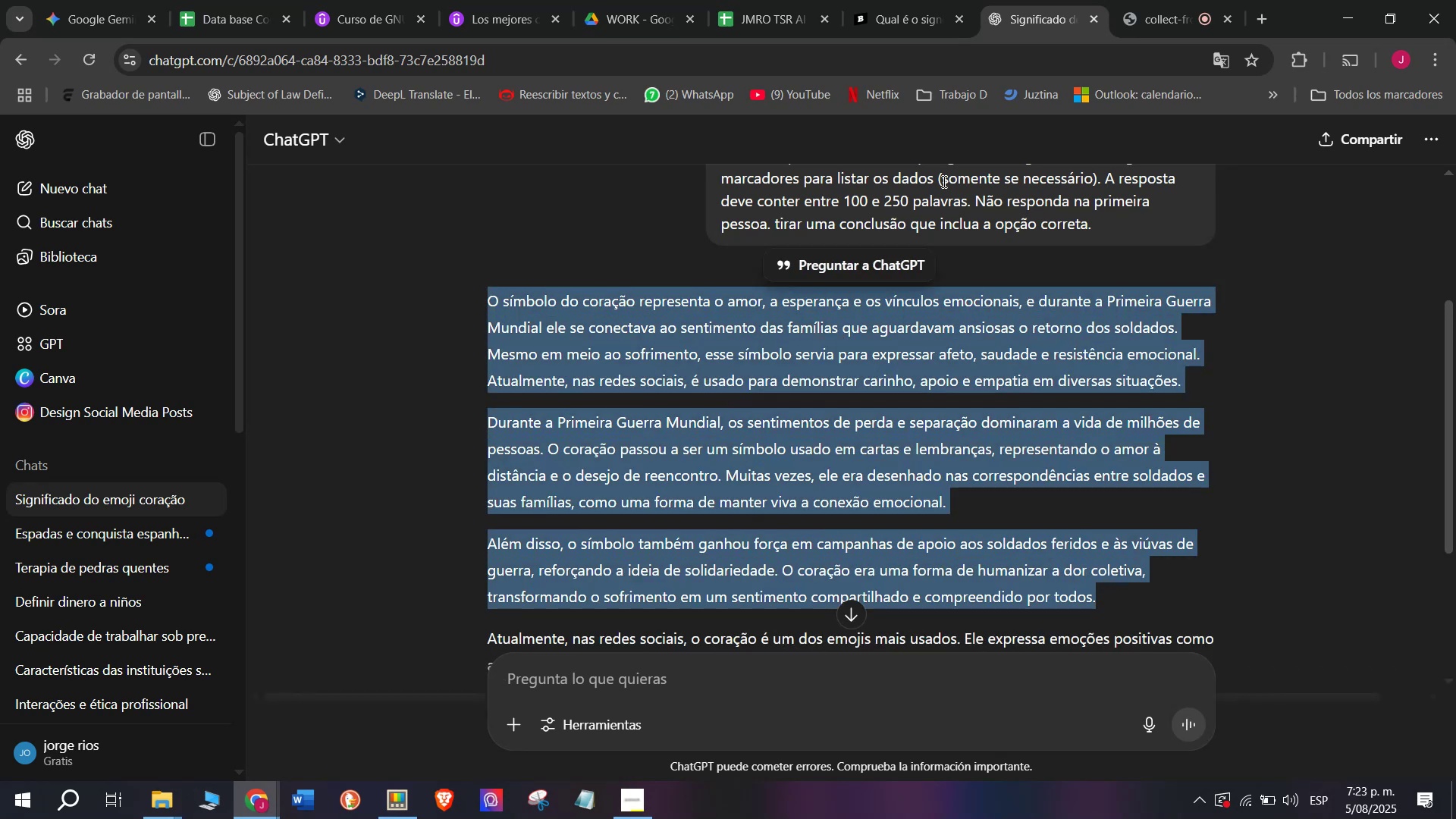 
key(Break)
 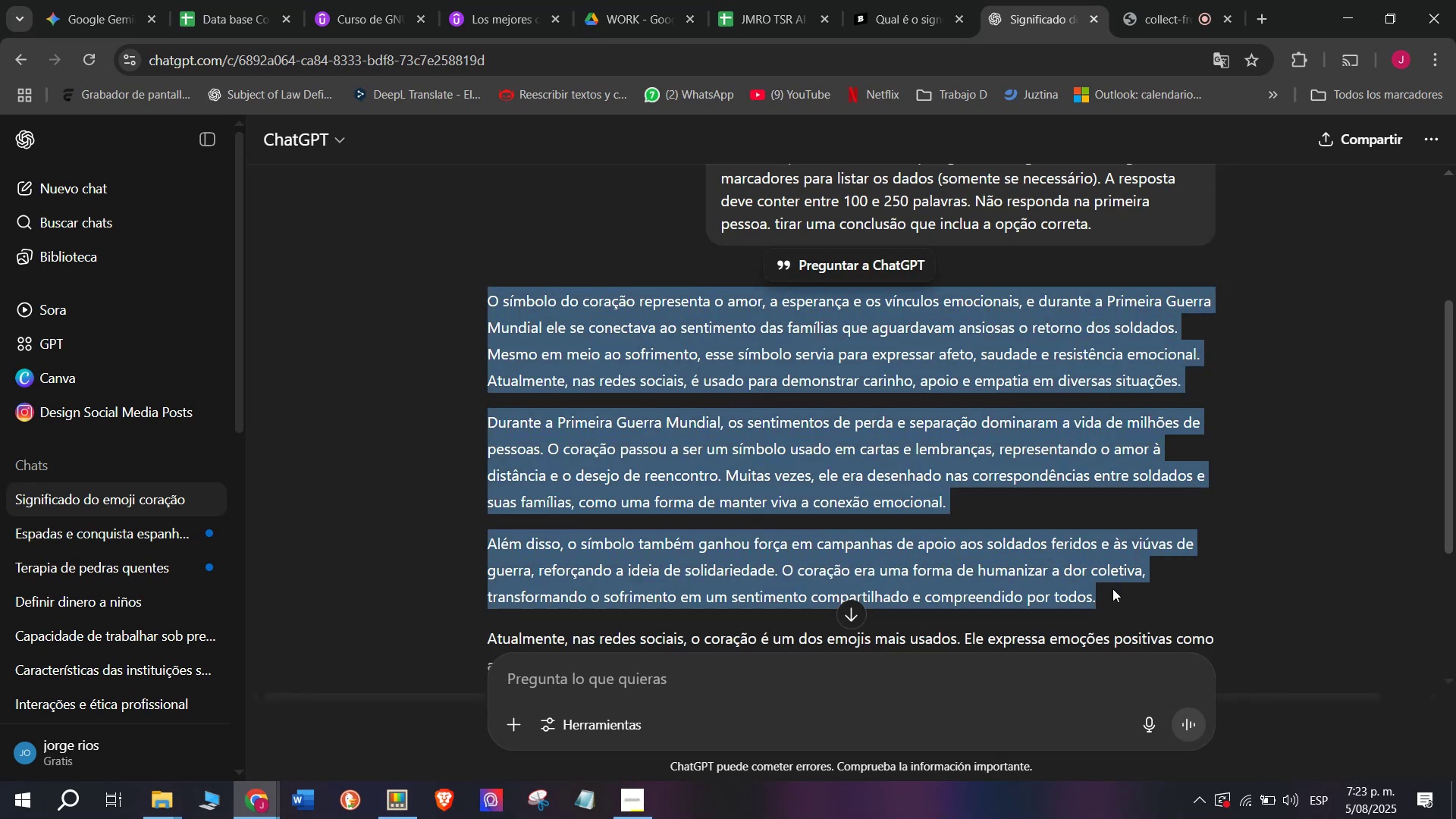 
key(Control+C)
 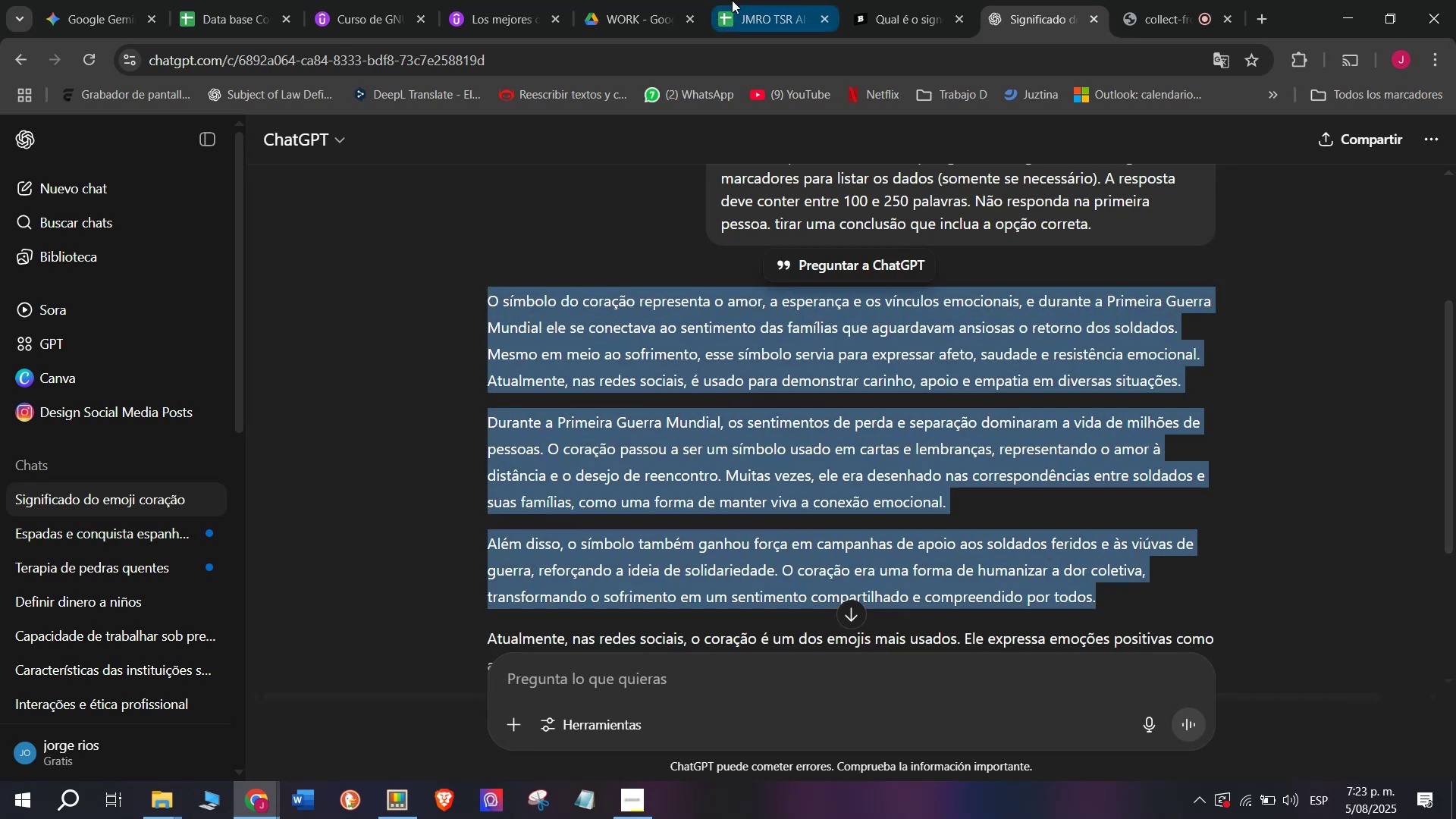 
left_click([747, 0])
 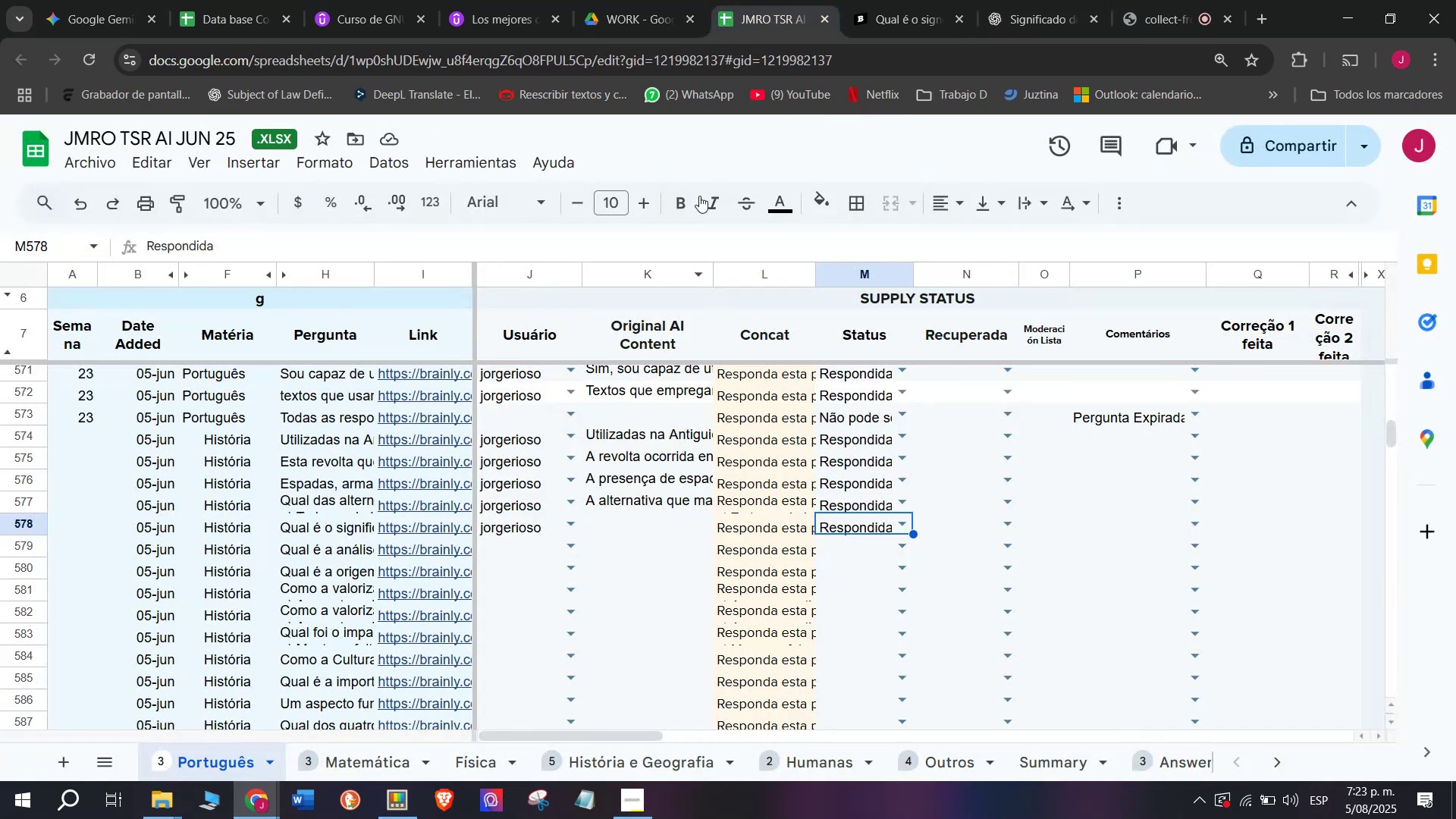 
left_click([896, 0])
 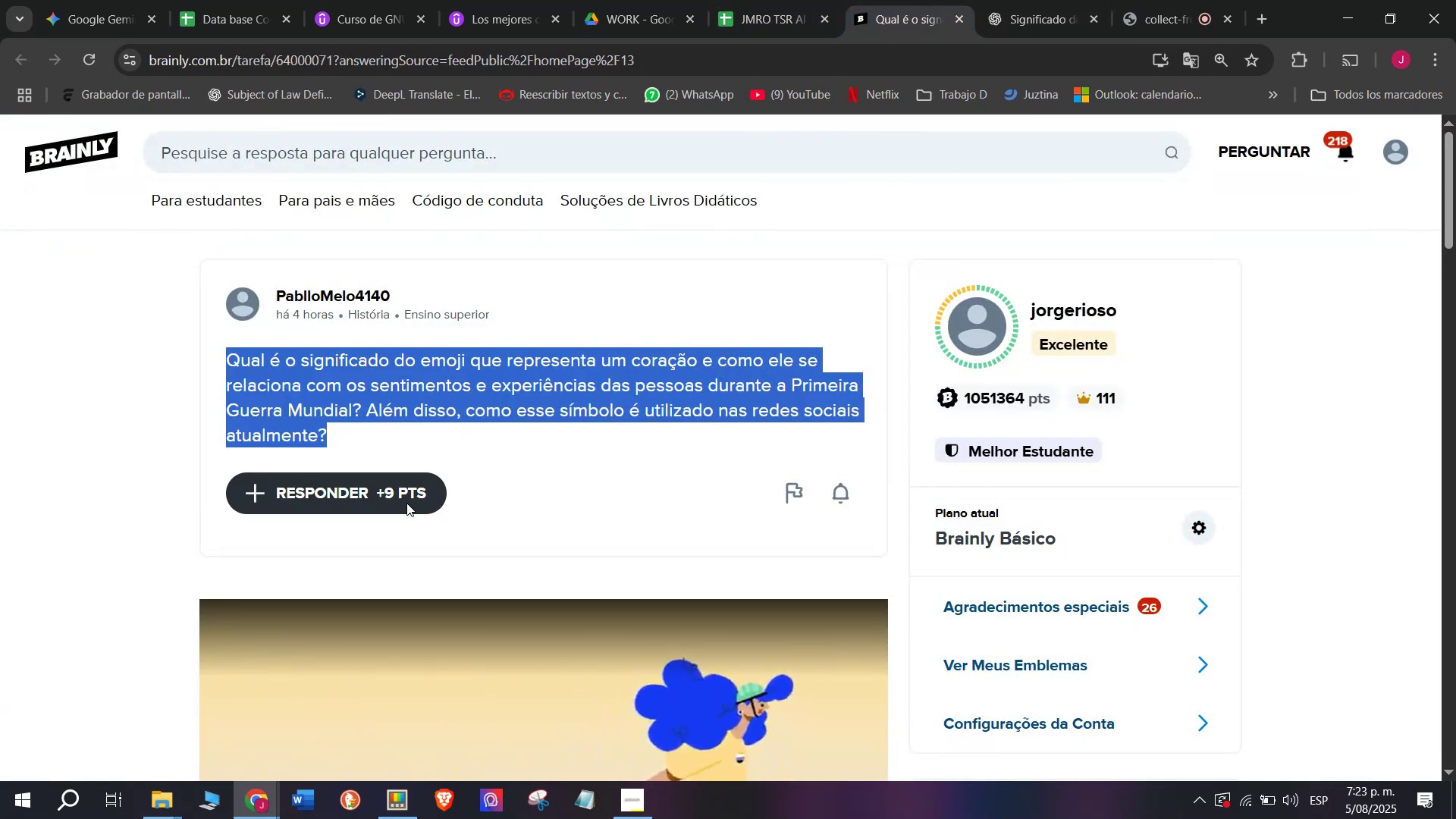 
left_click([397, 513])
 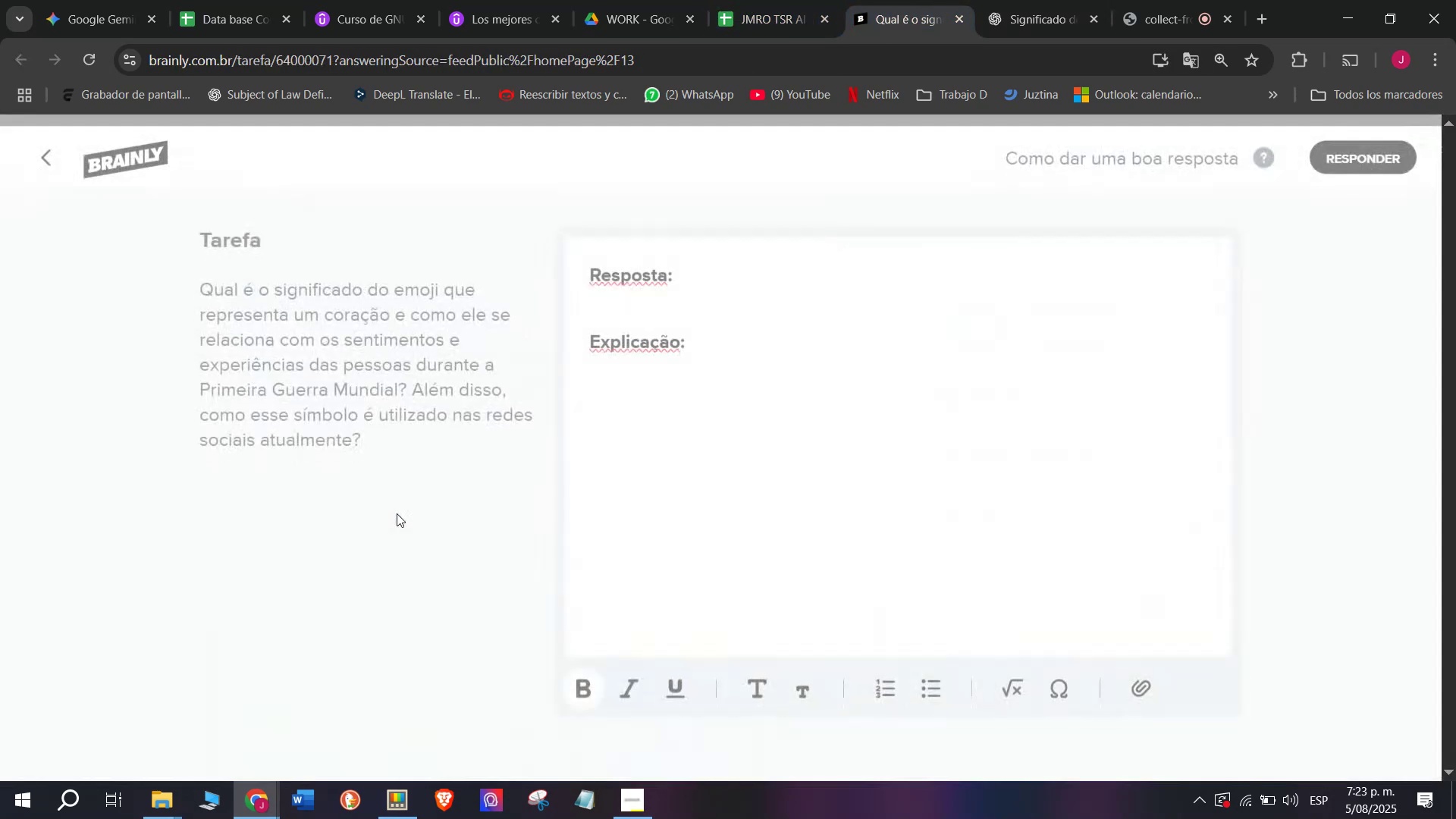 
left_click_drag(start_coordinate=[706, 417], to_coordinate=[428, 194])
 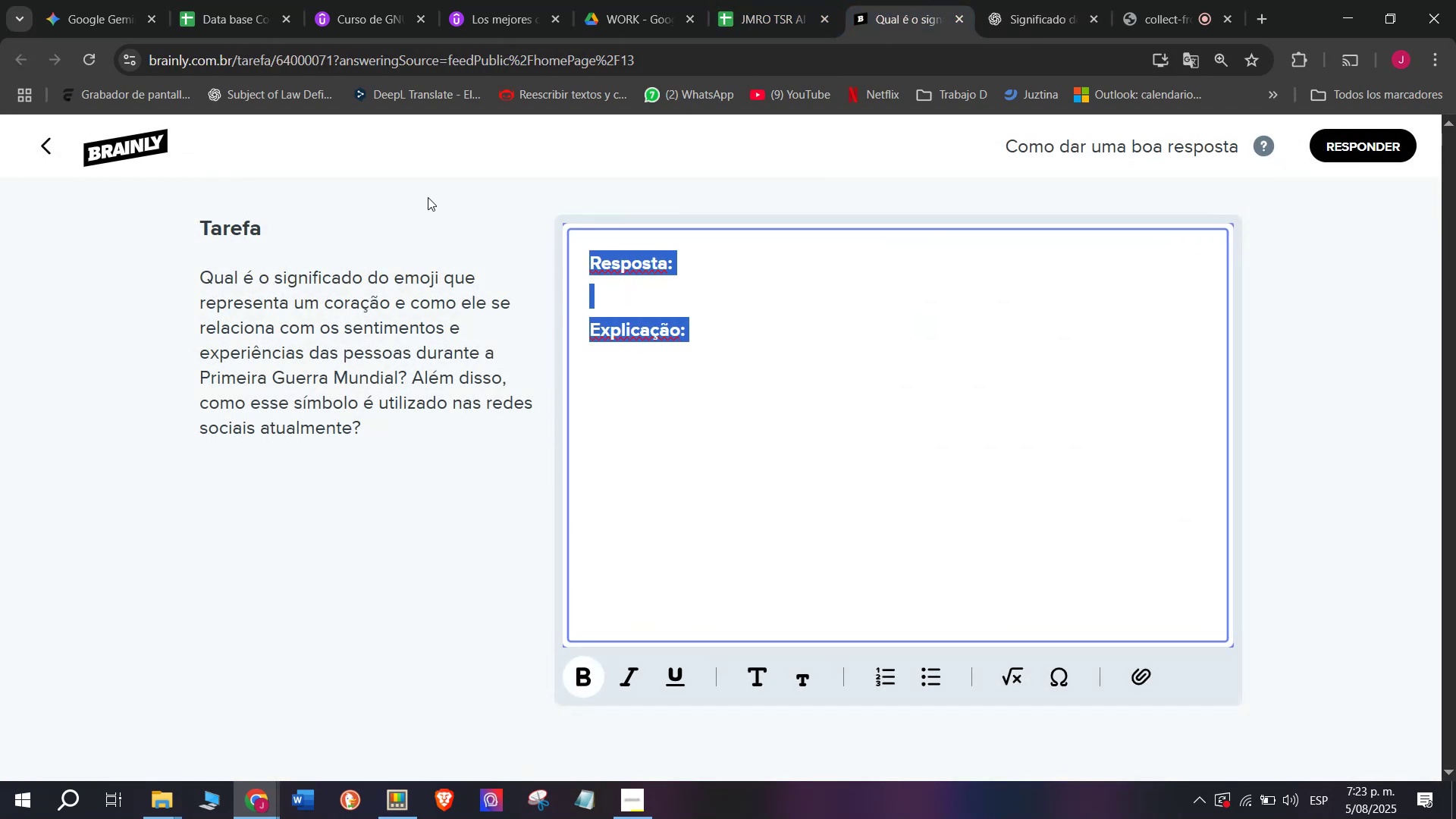 
key(C)
 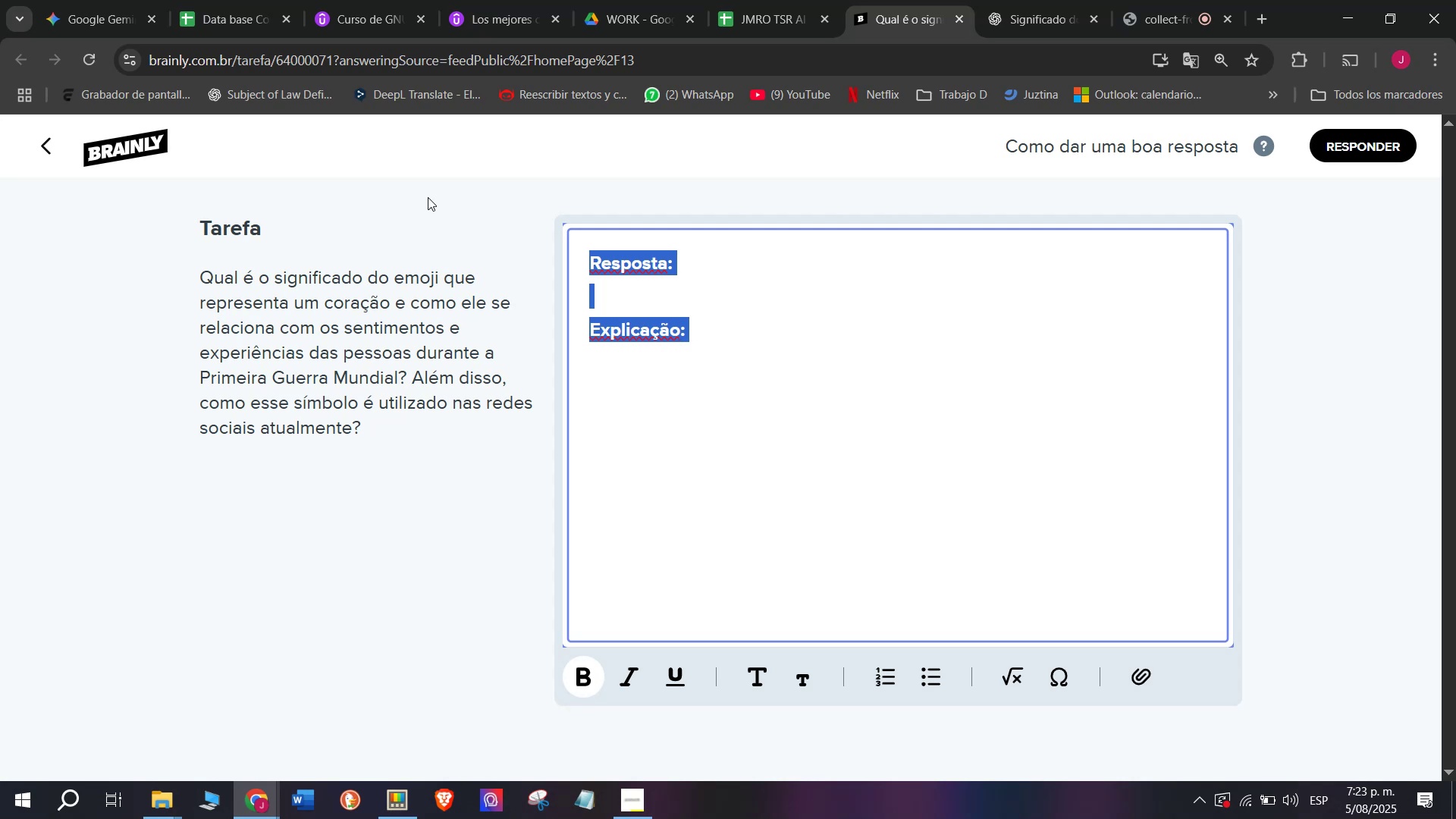 
key(Meta+MetaLeft)
 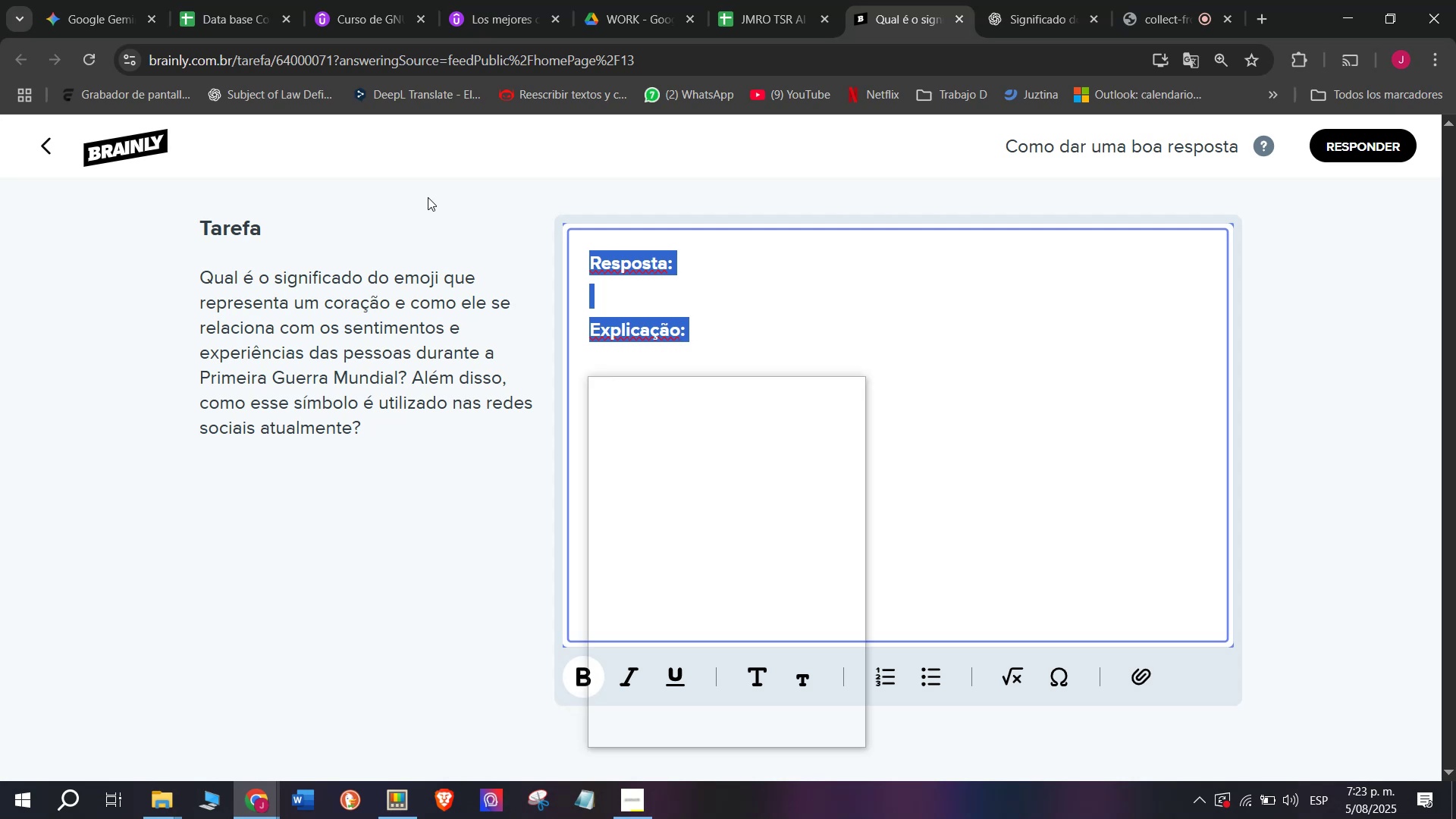 
key(Meta+V)
 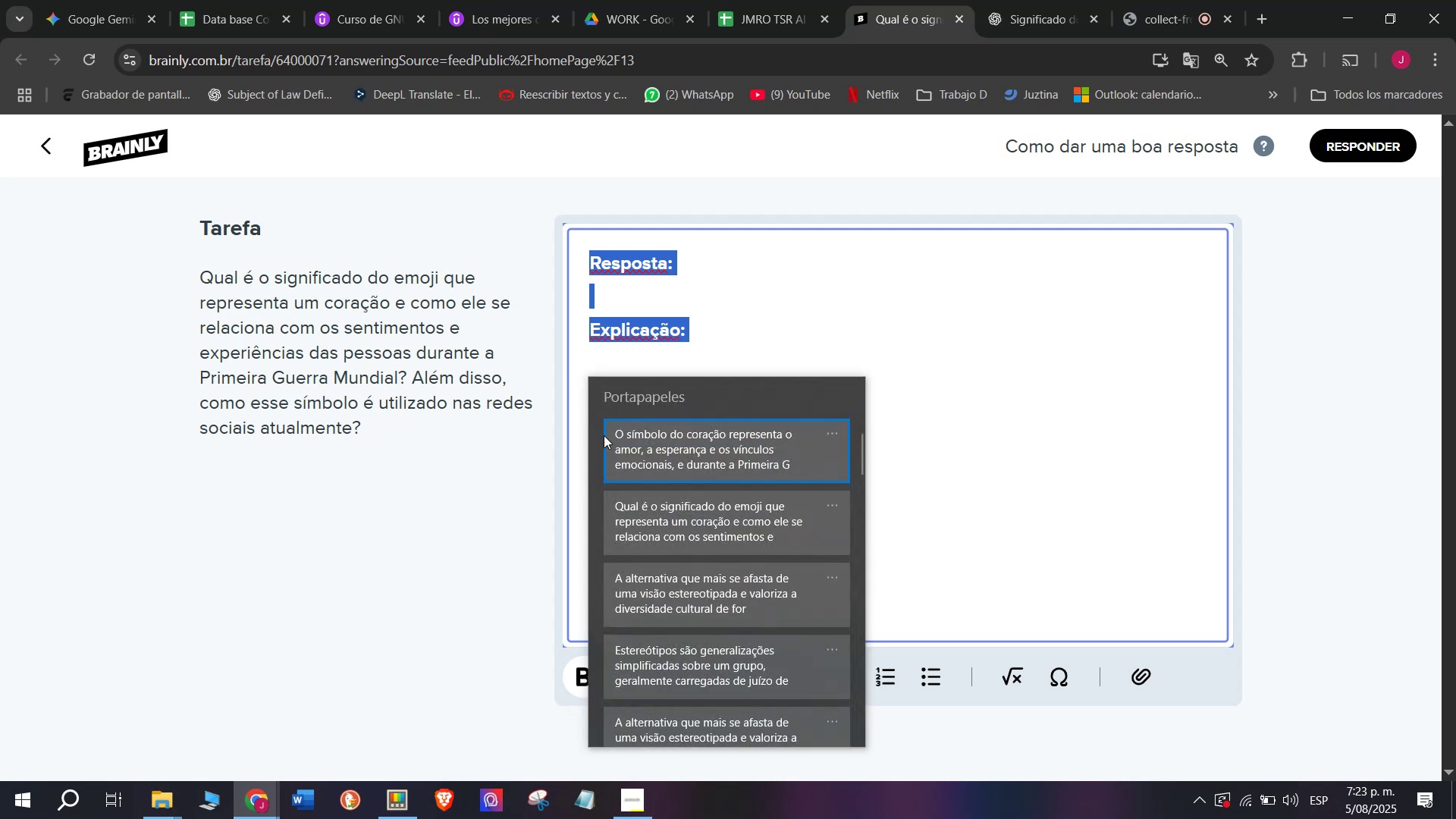 
left_click([633, 463])
 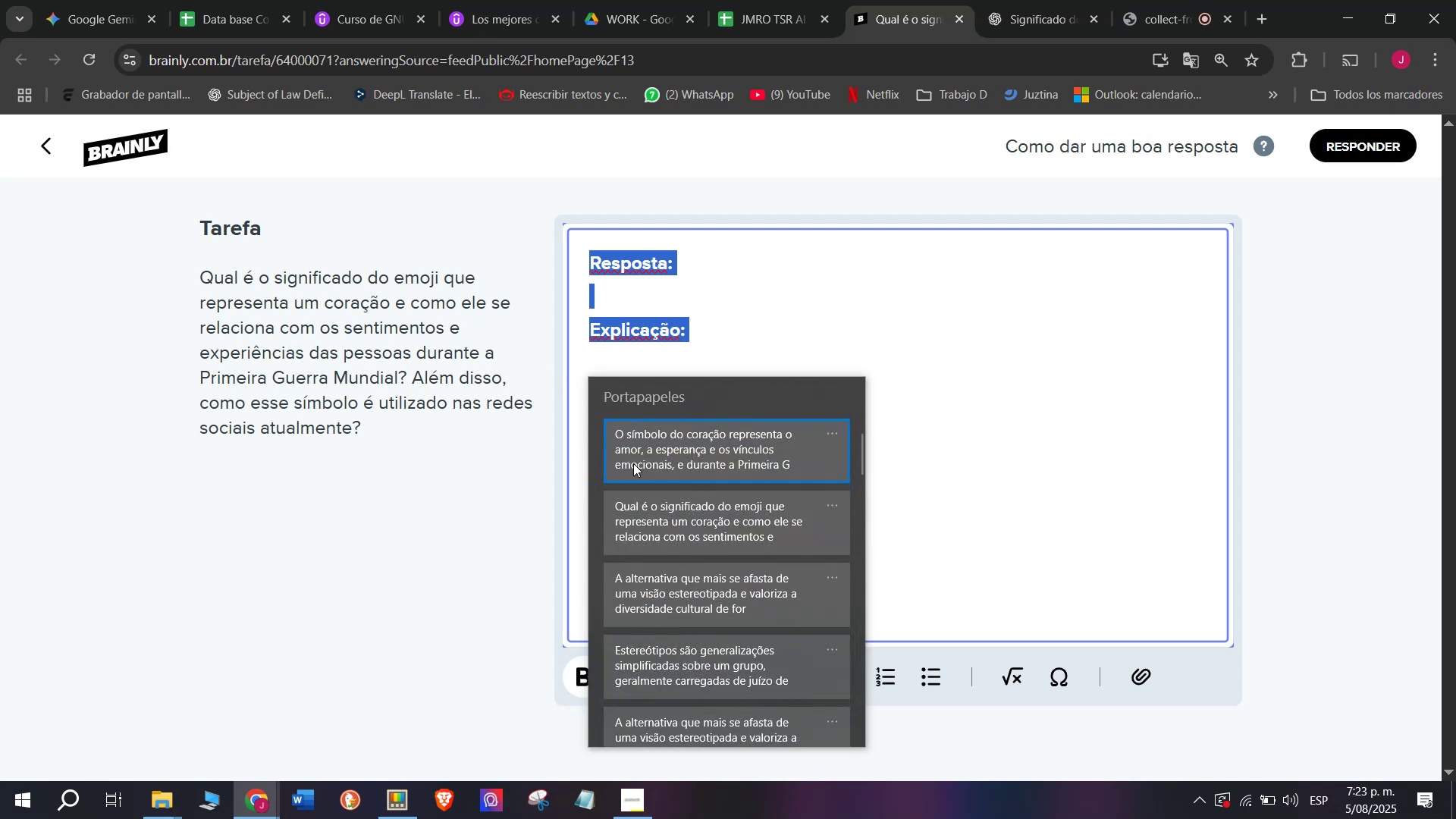 
key(Control+ControlLeft)
 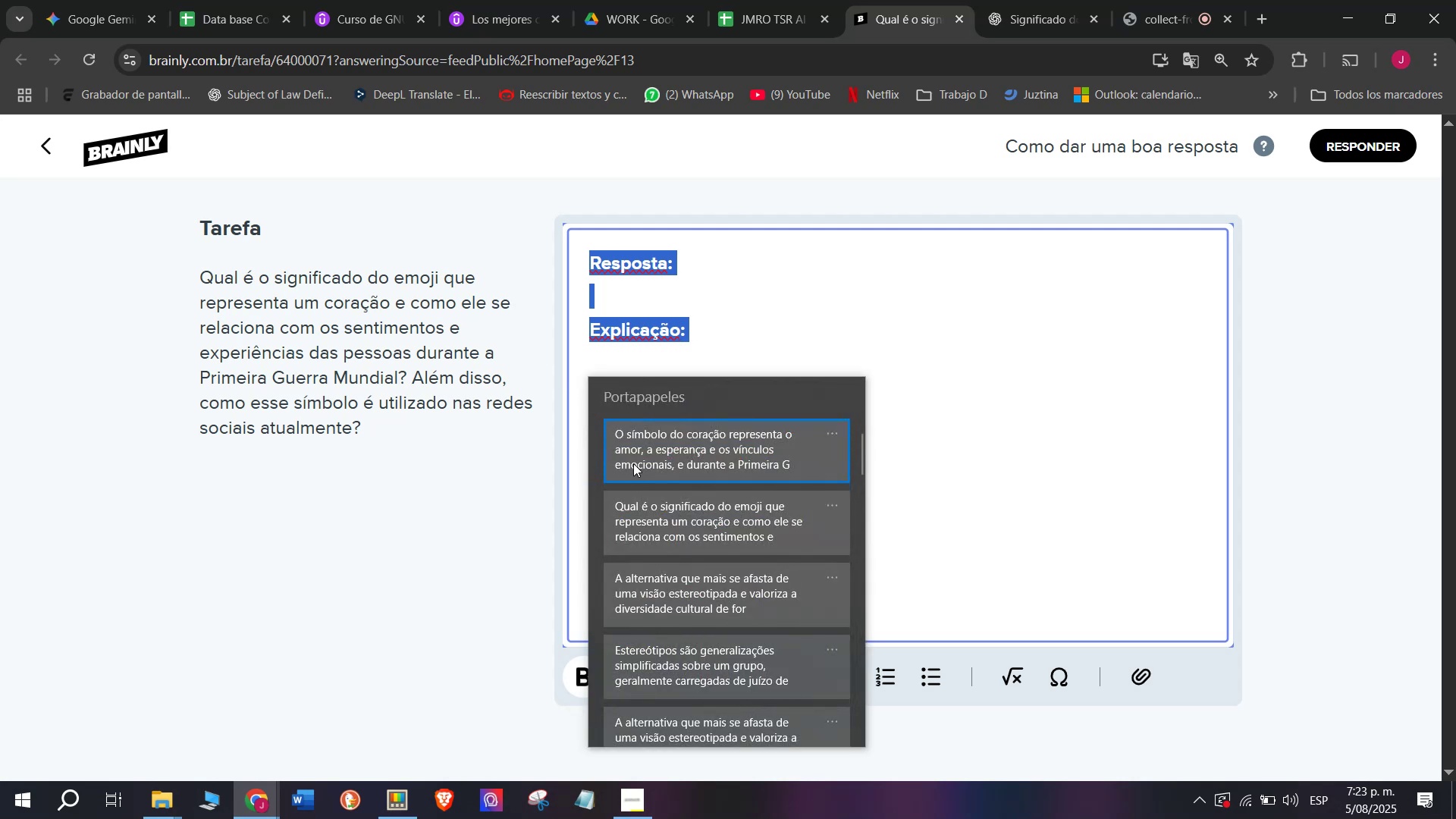 
key(Control+V)
 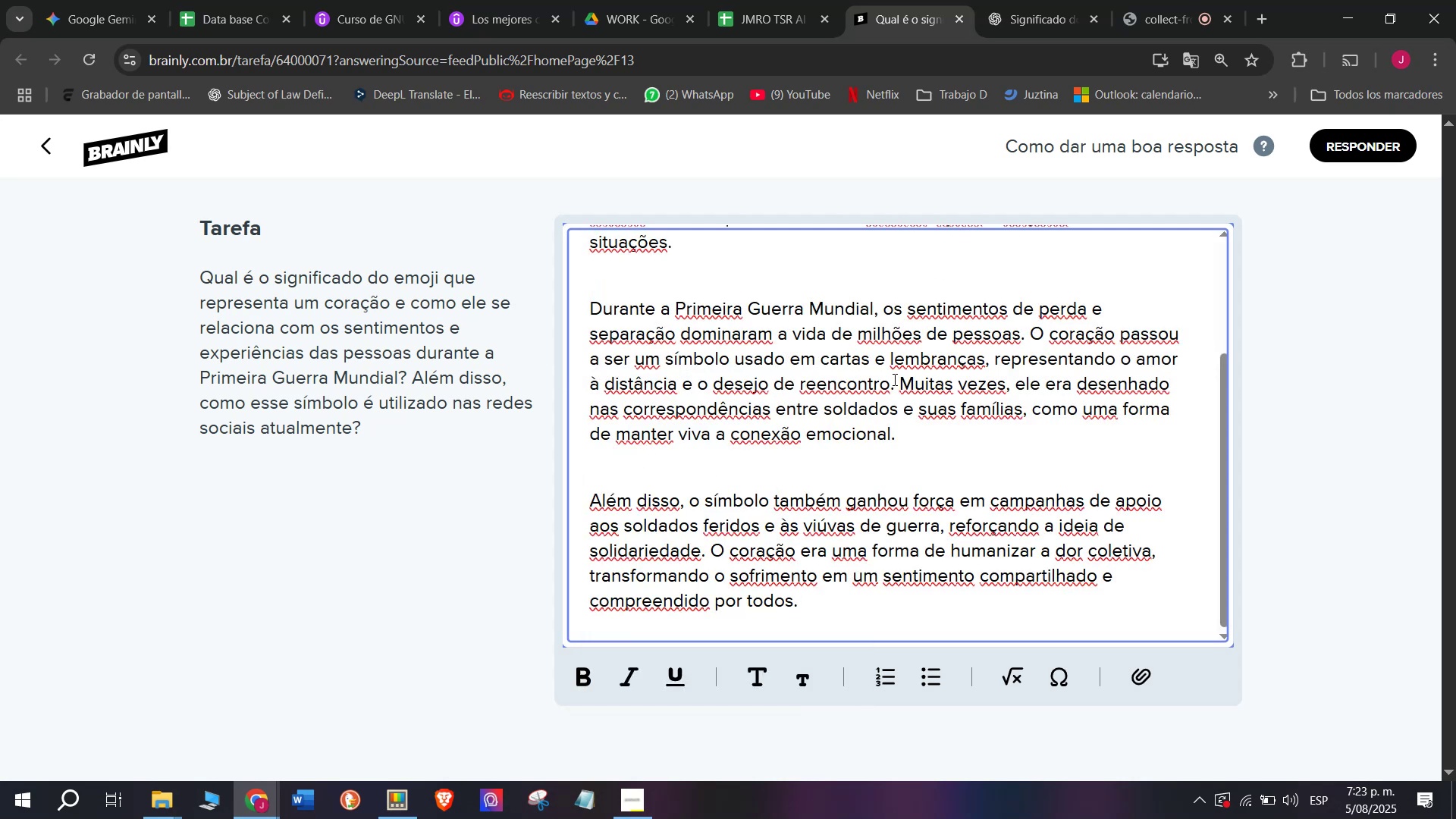 
left_click_drag(start_coordinate=[896, 388], to_coordinate=[920, 432])
 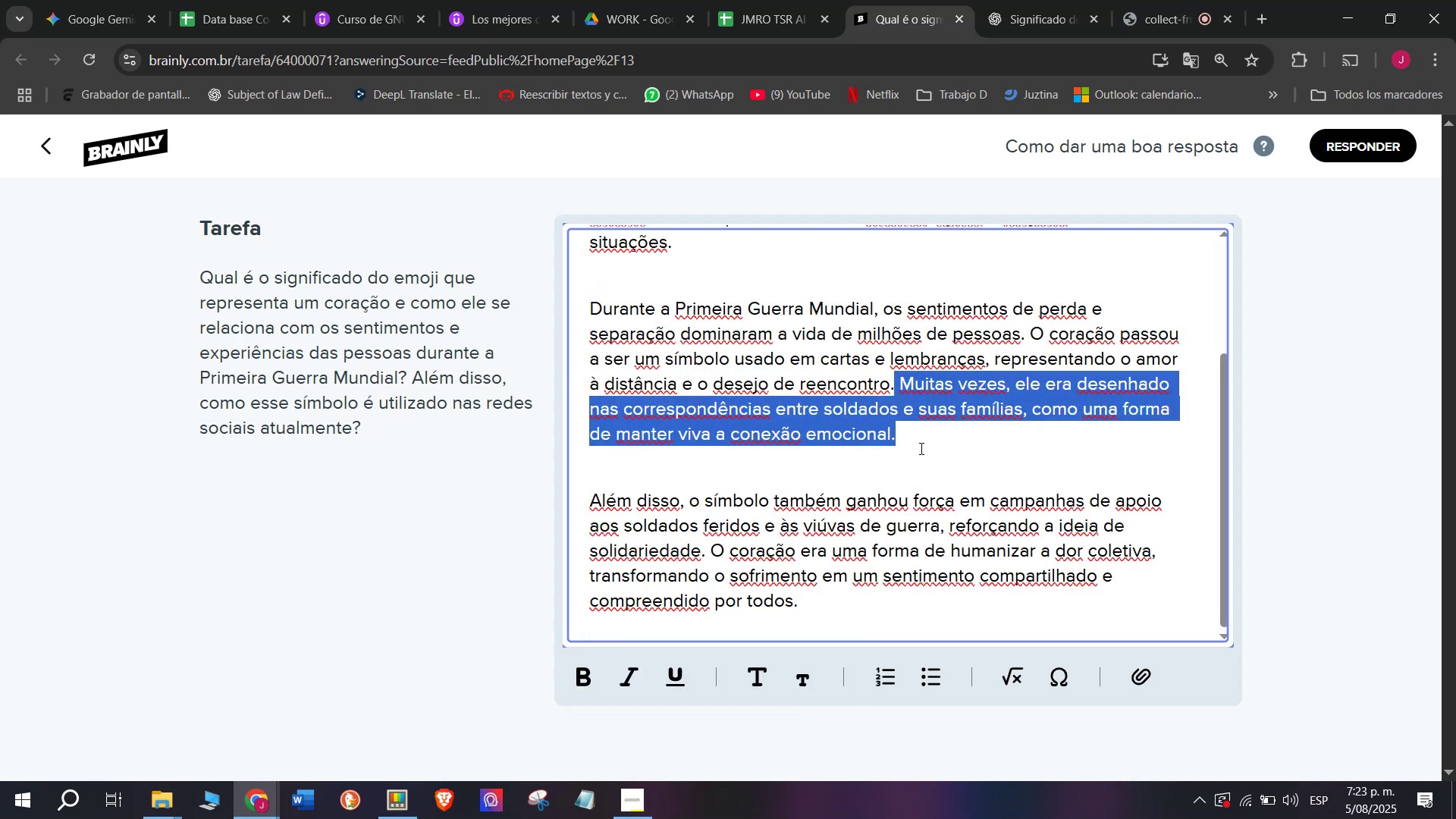 
key(Backspace)
 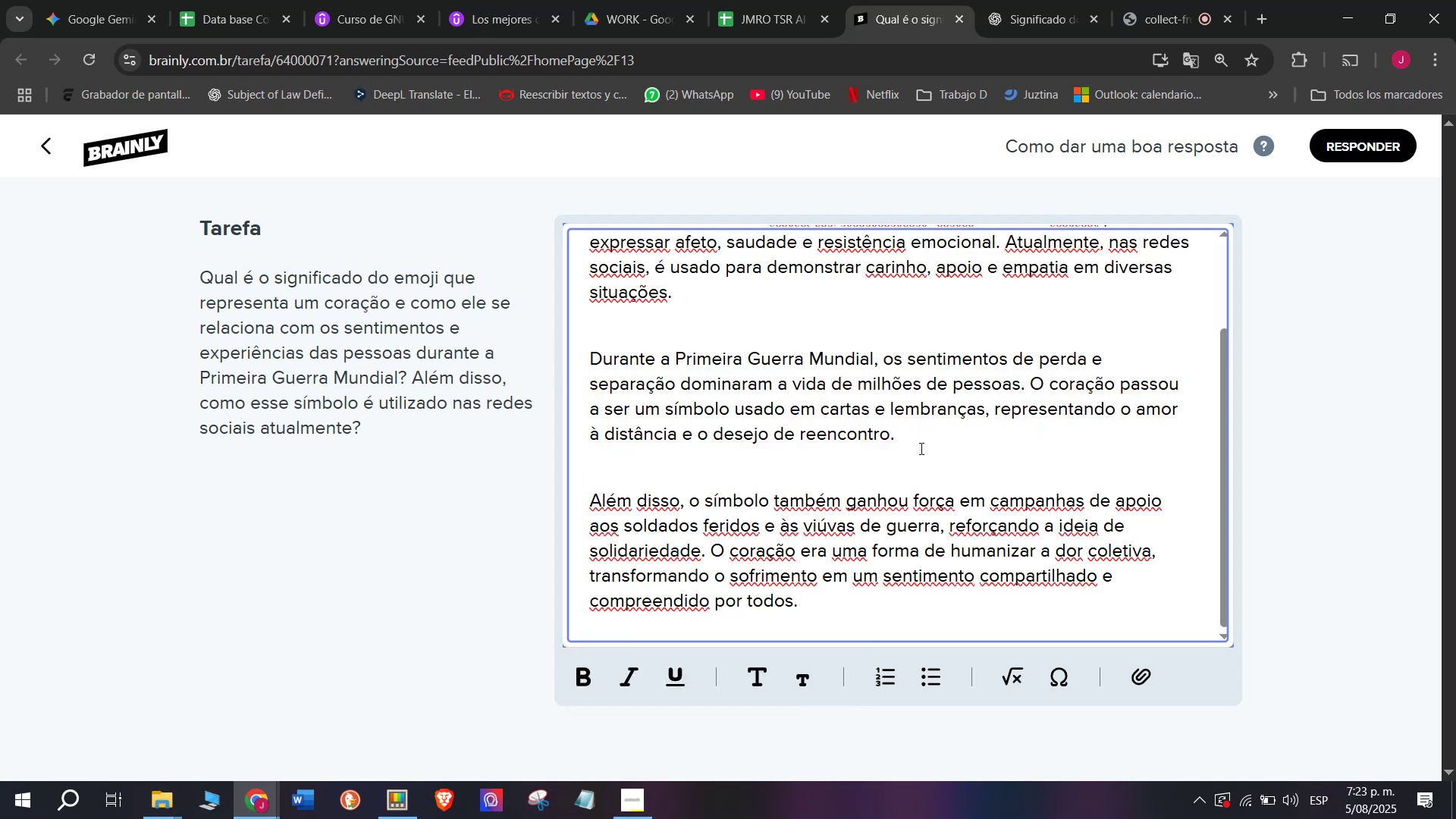 
scroll: coordinate [920, 448], scroll_direction: up, amount: 6.0
 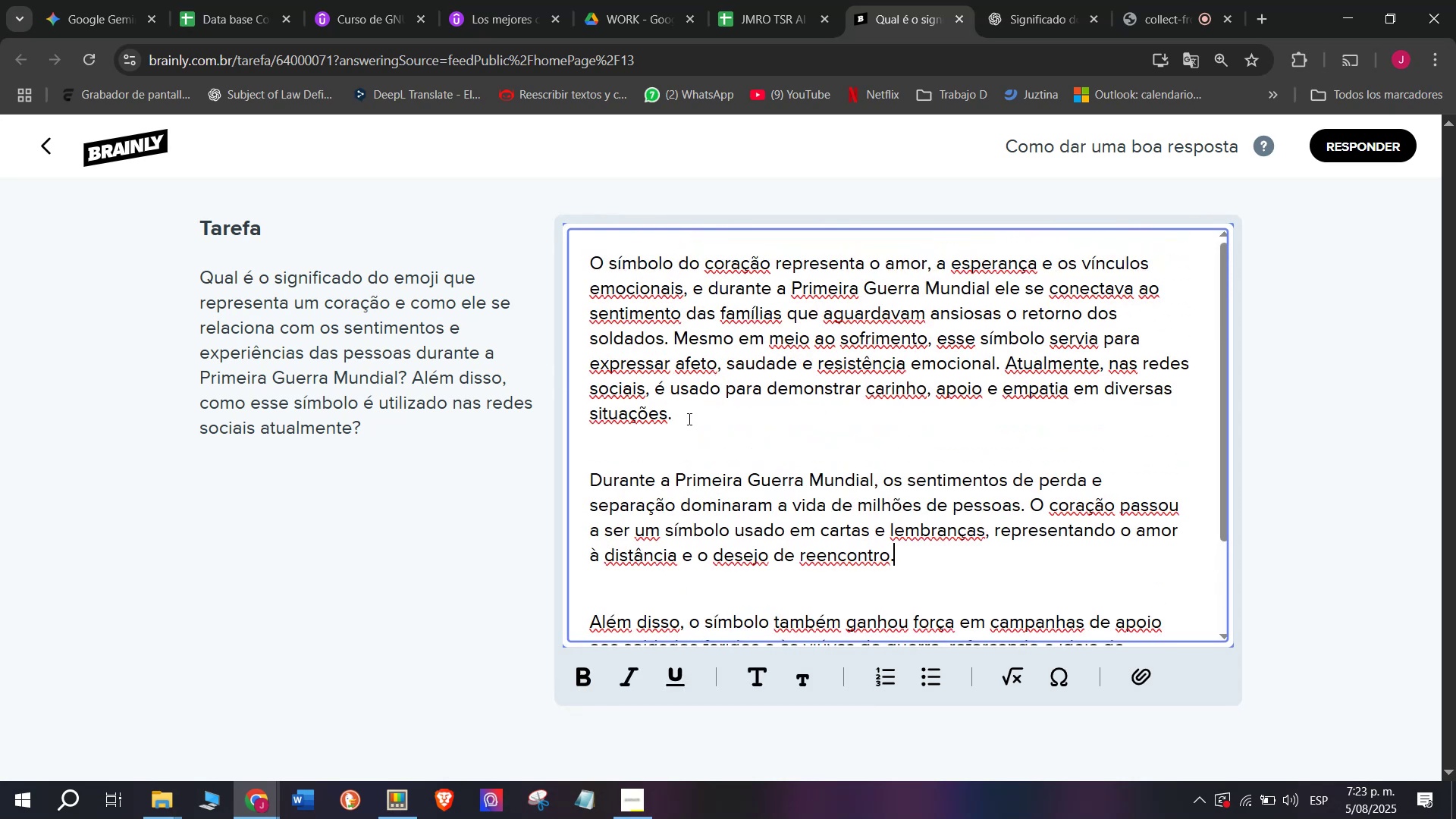 
left_click_drag(start_coordinate=[1003, 362], to_coordinate=[1049, 491])
 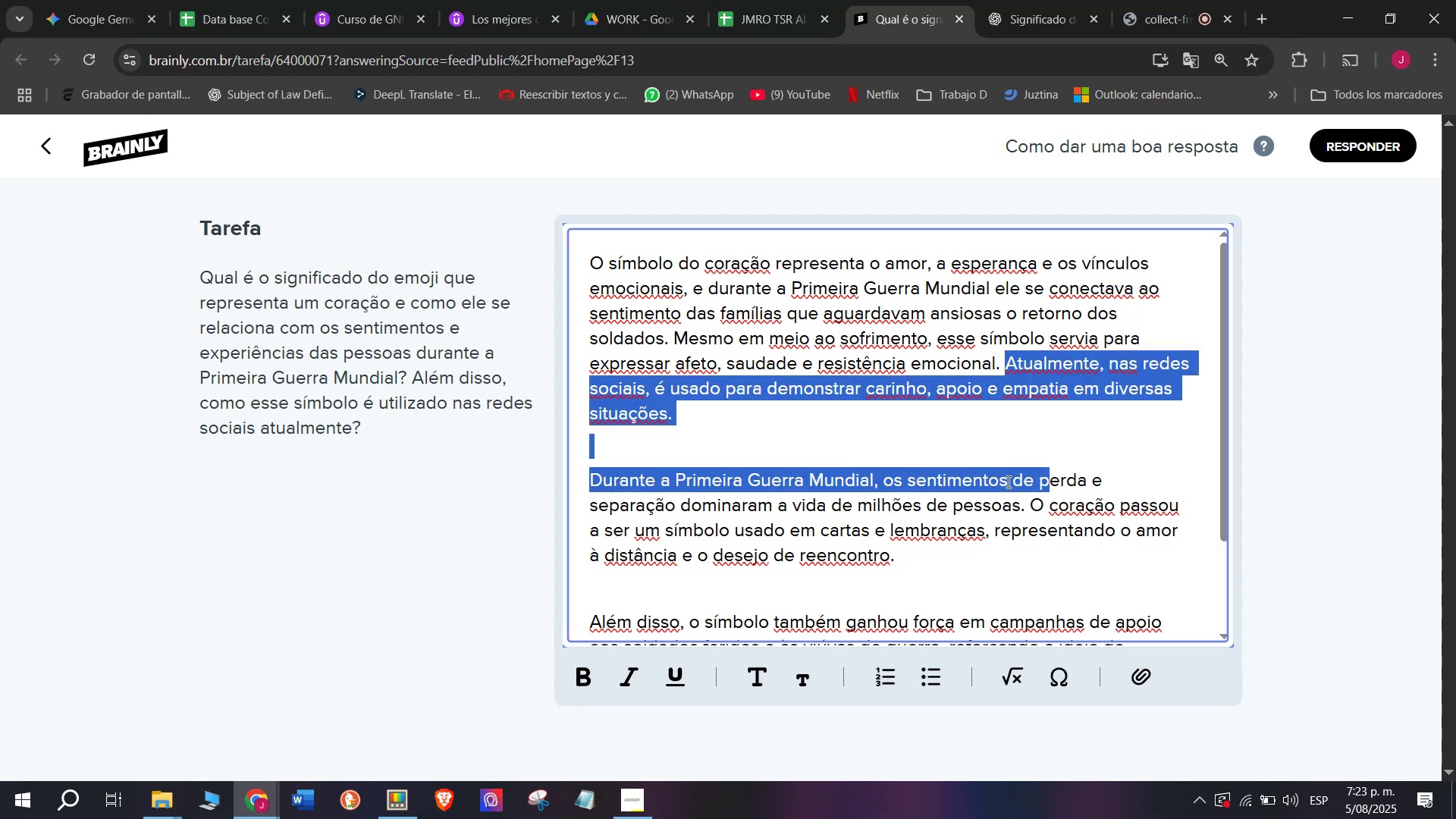 
left_click([856, 401])
 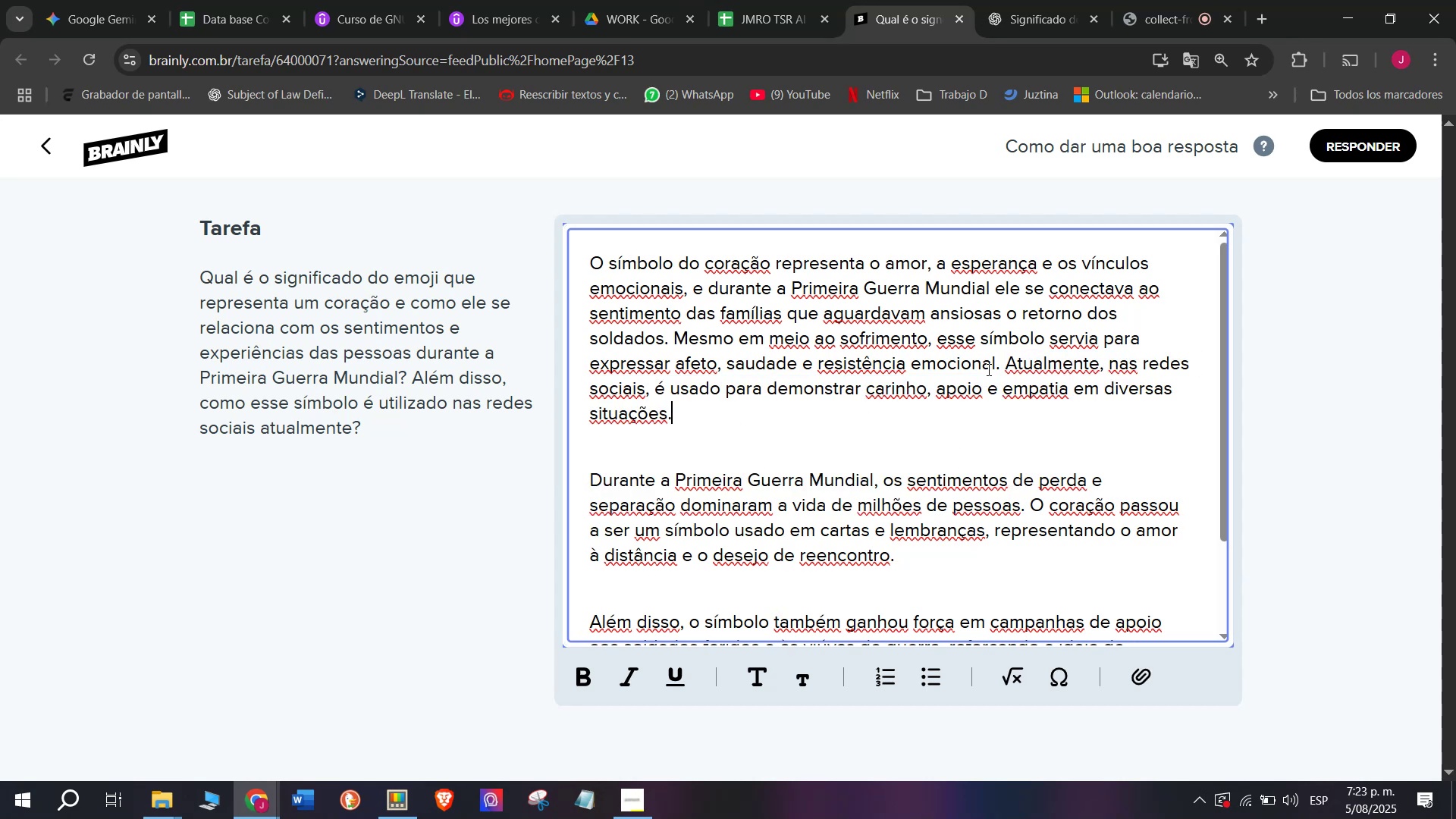 
left_click_drag(start_coordinate=[1009, 361], to_coordinate=[1034, 406])
 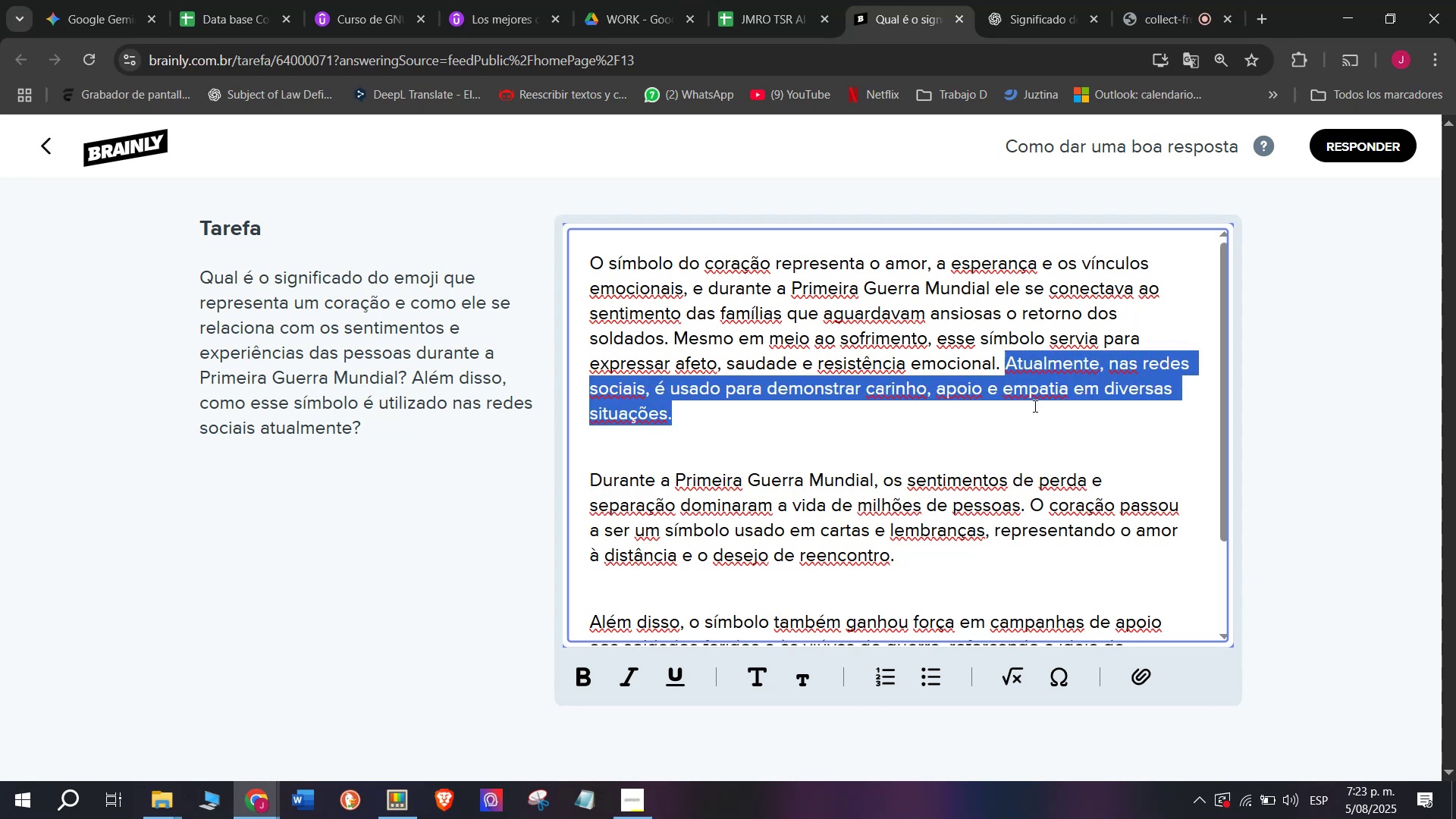 
key(Backspace)
 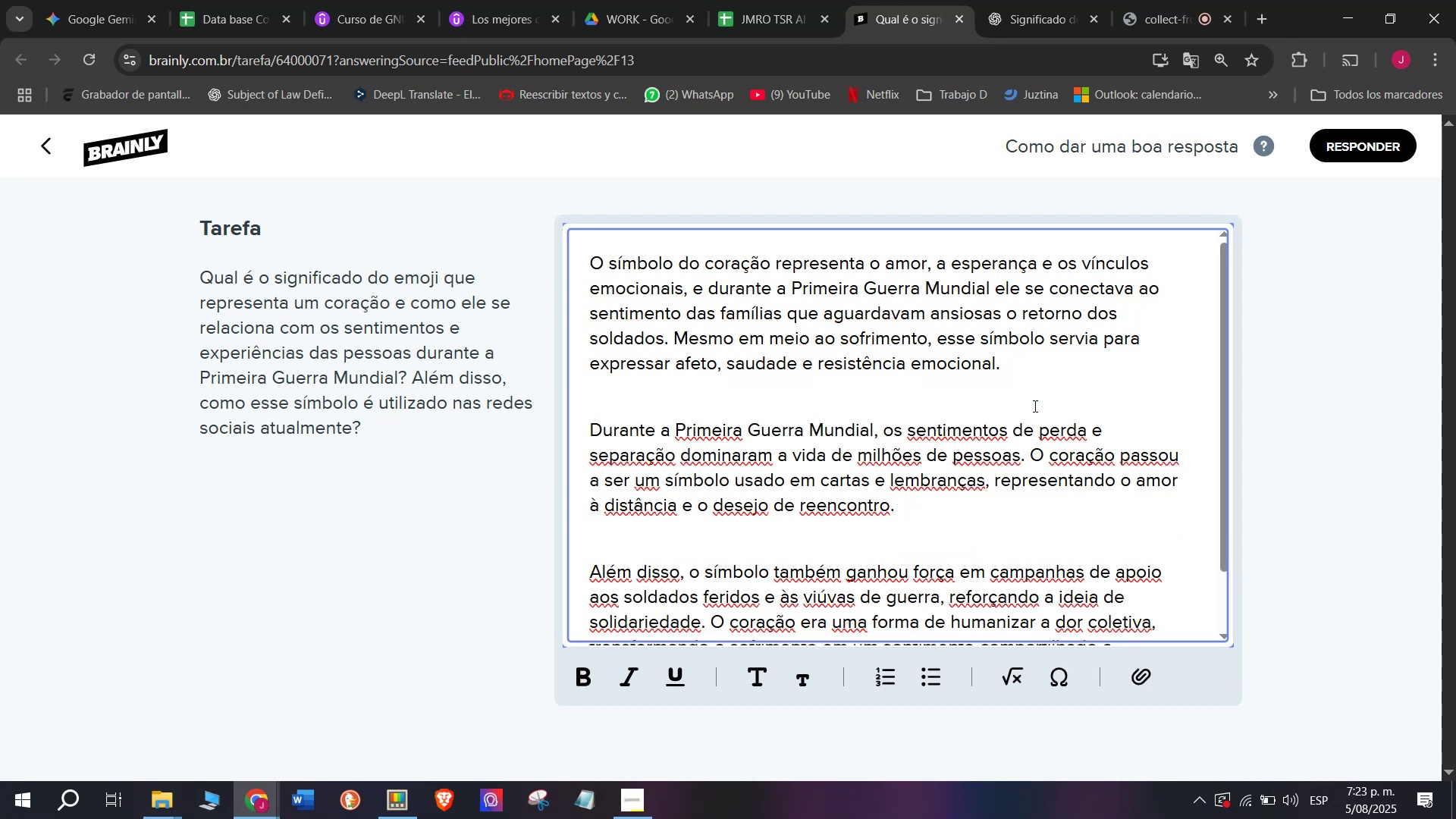 
scroll: coordinate [1049, 457], scroll_direction: down, amount: 4.0
 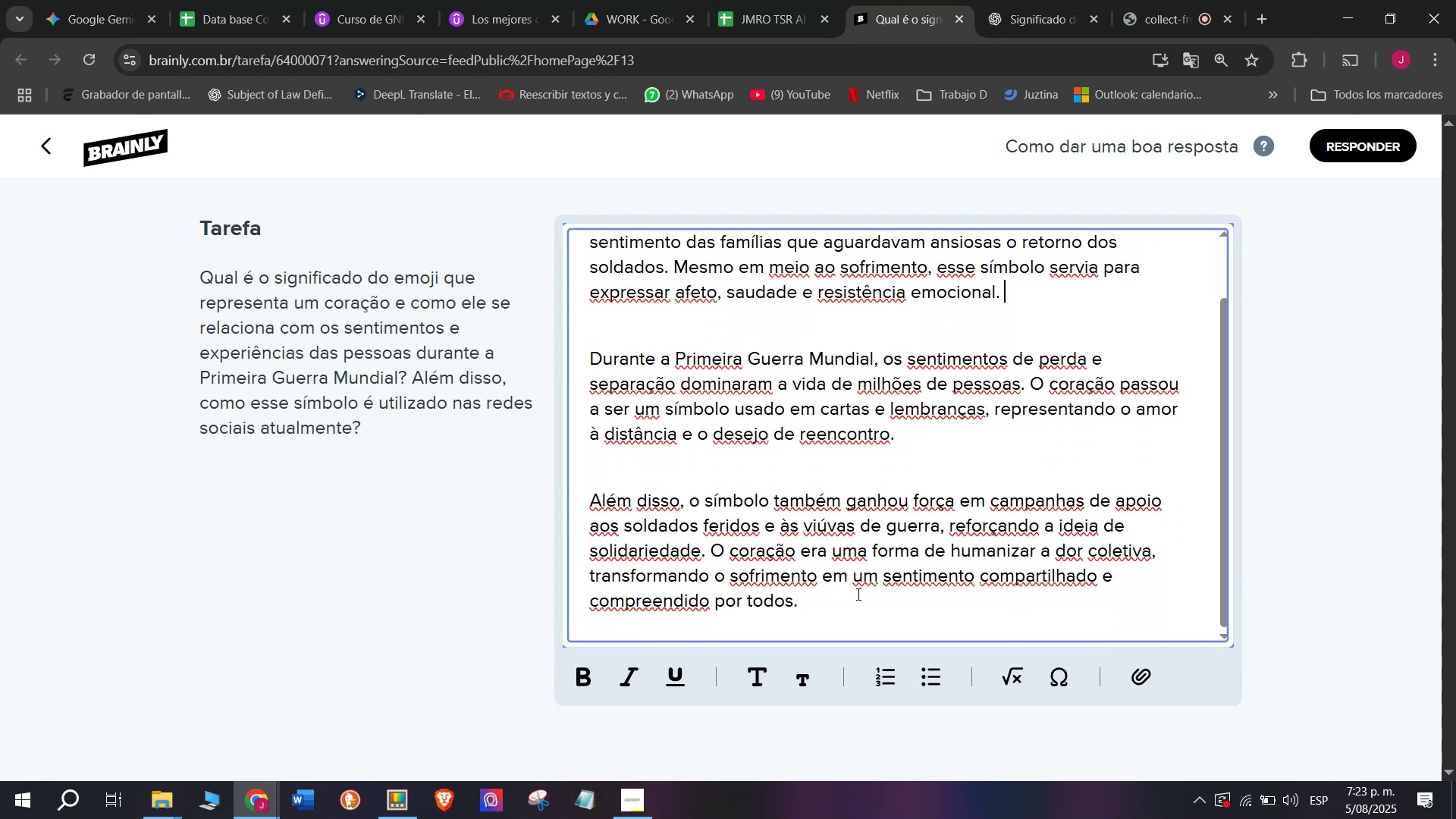 
left_click_drag(start_coordinate=[850, 606], to_coordinate=[481, 212])
 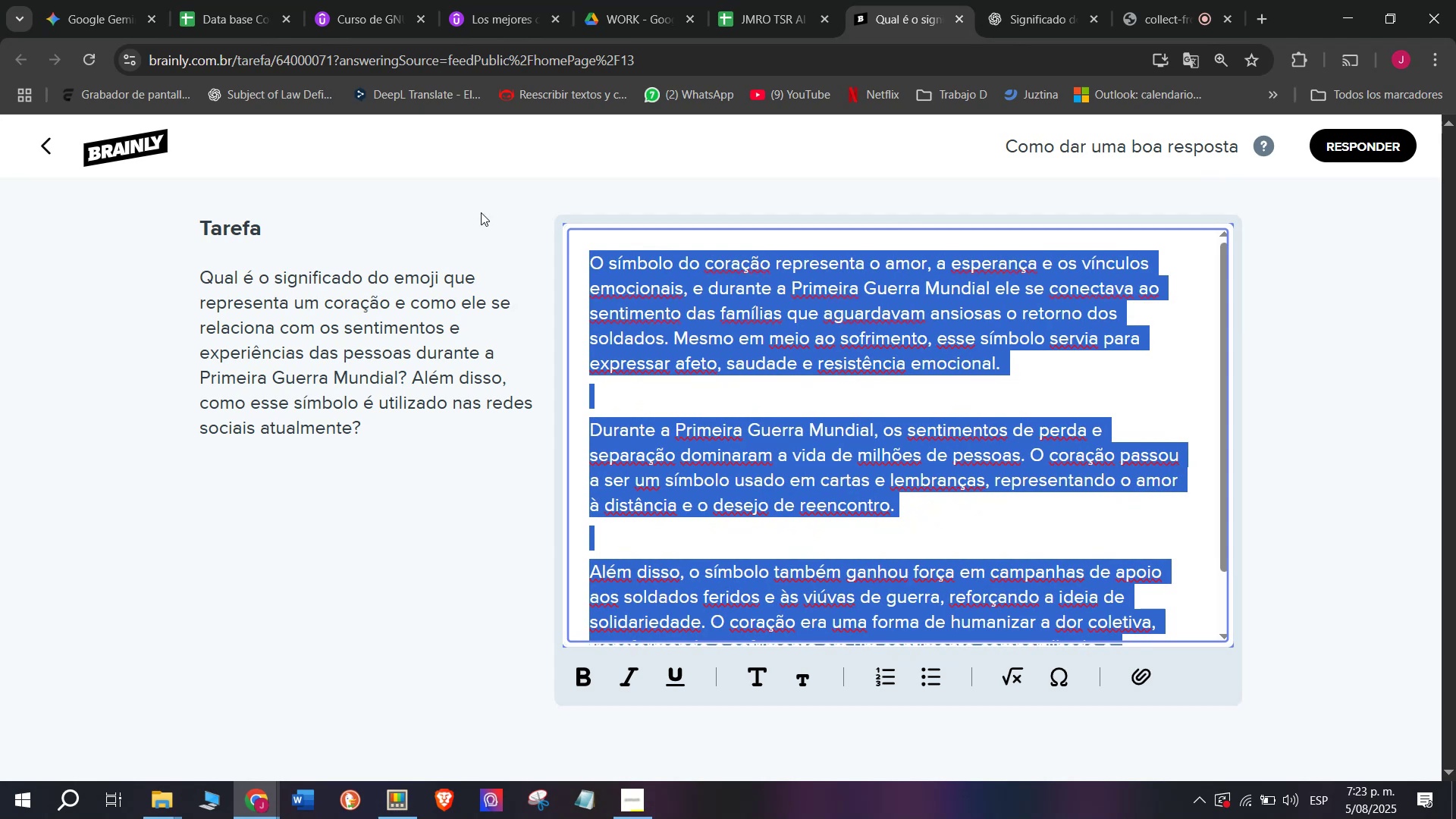 
key(Break)
 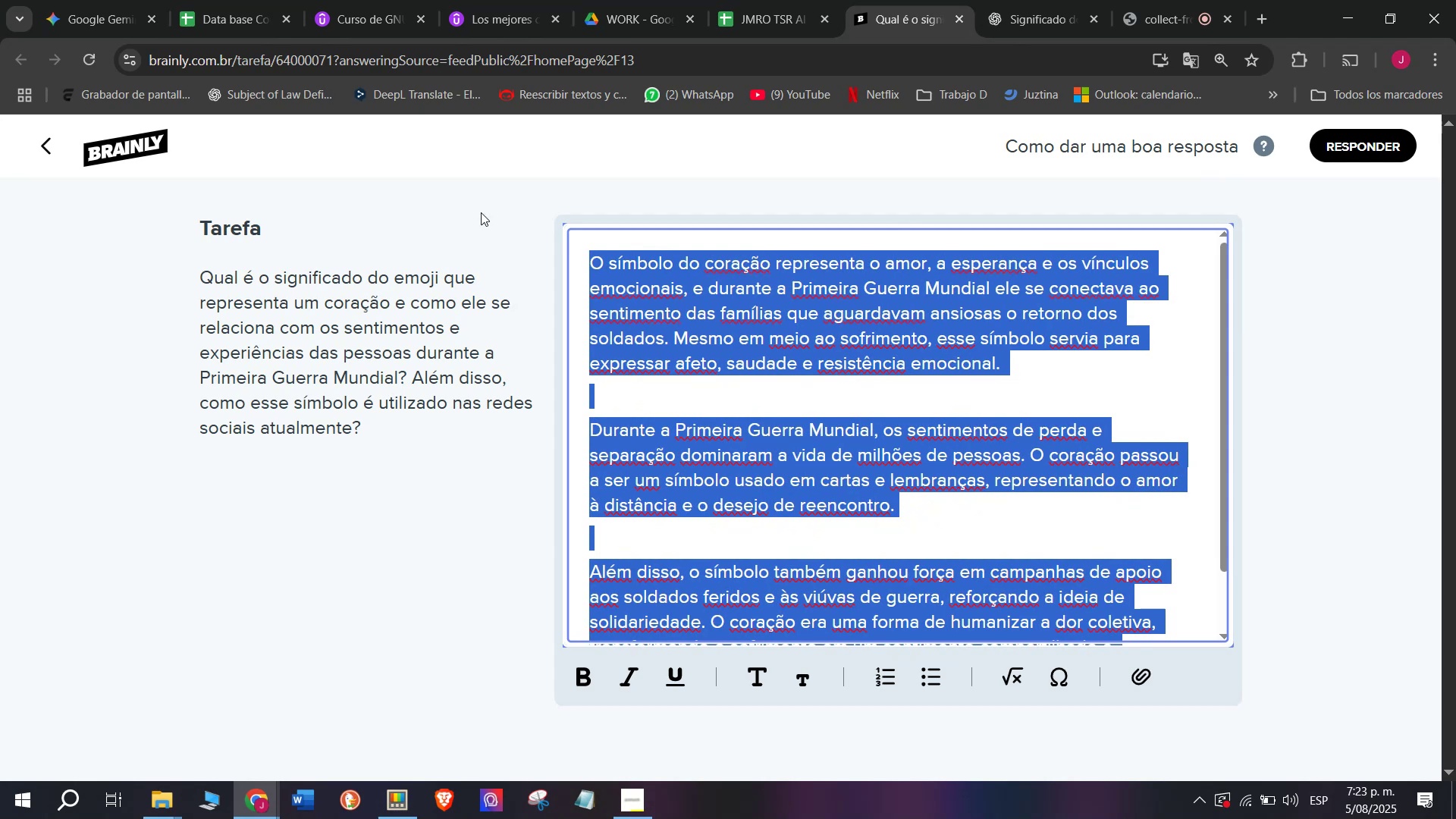 
key(Control+ControlLeft)
 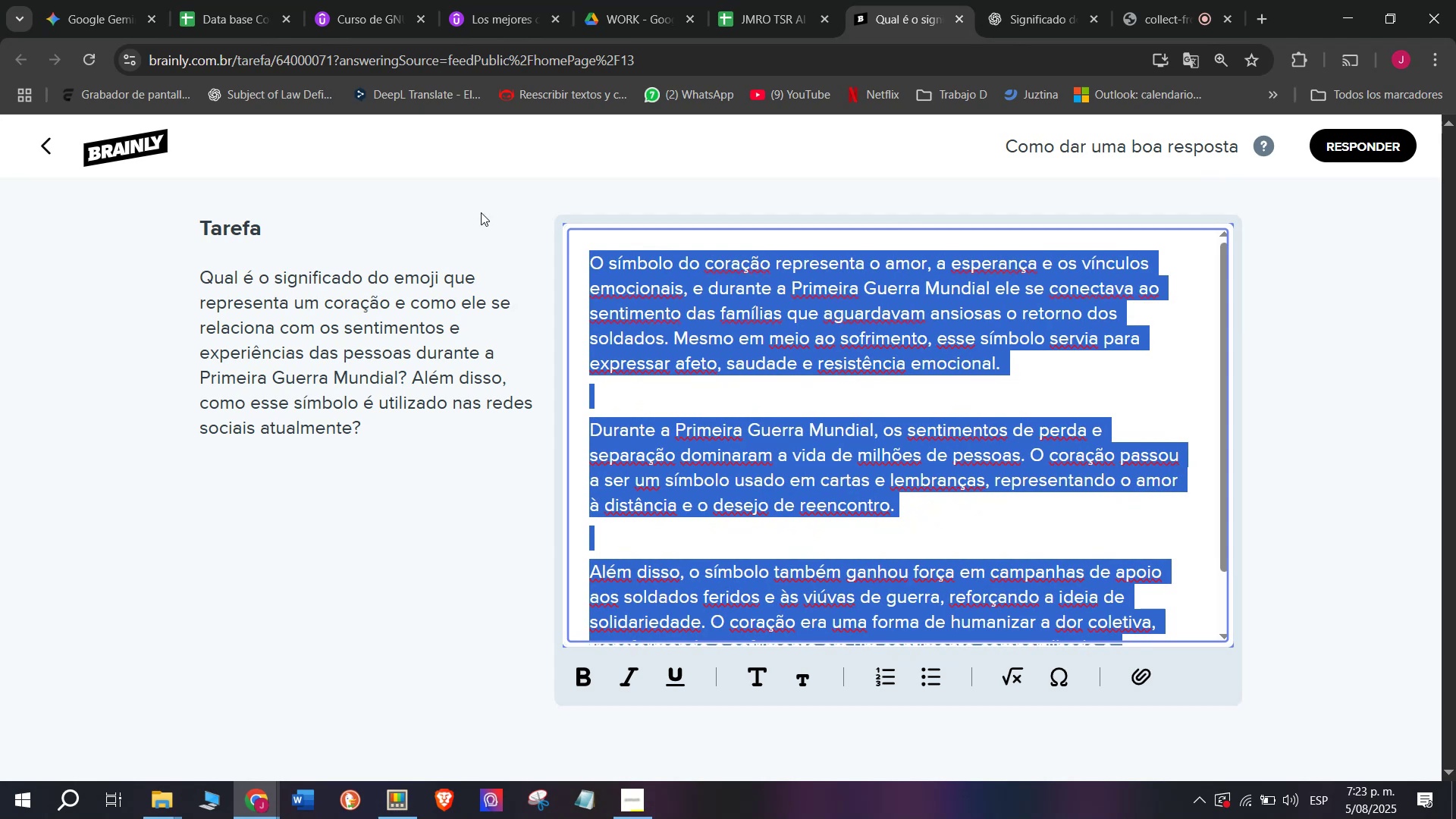 
key(Control+C)
 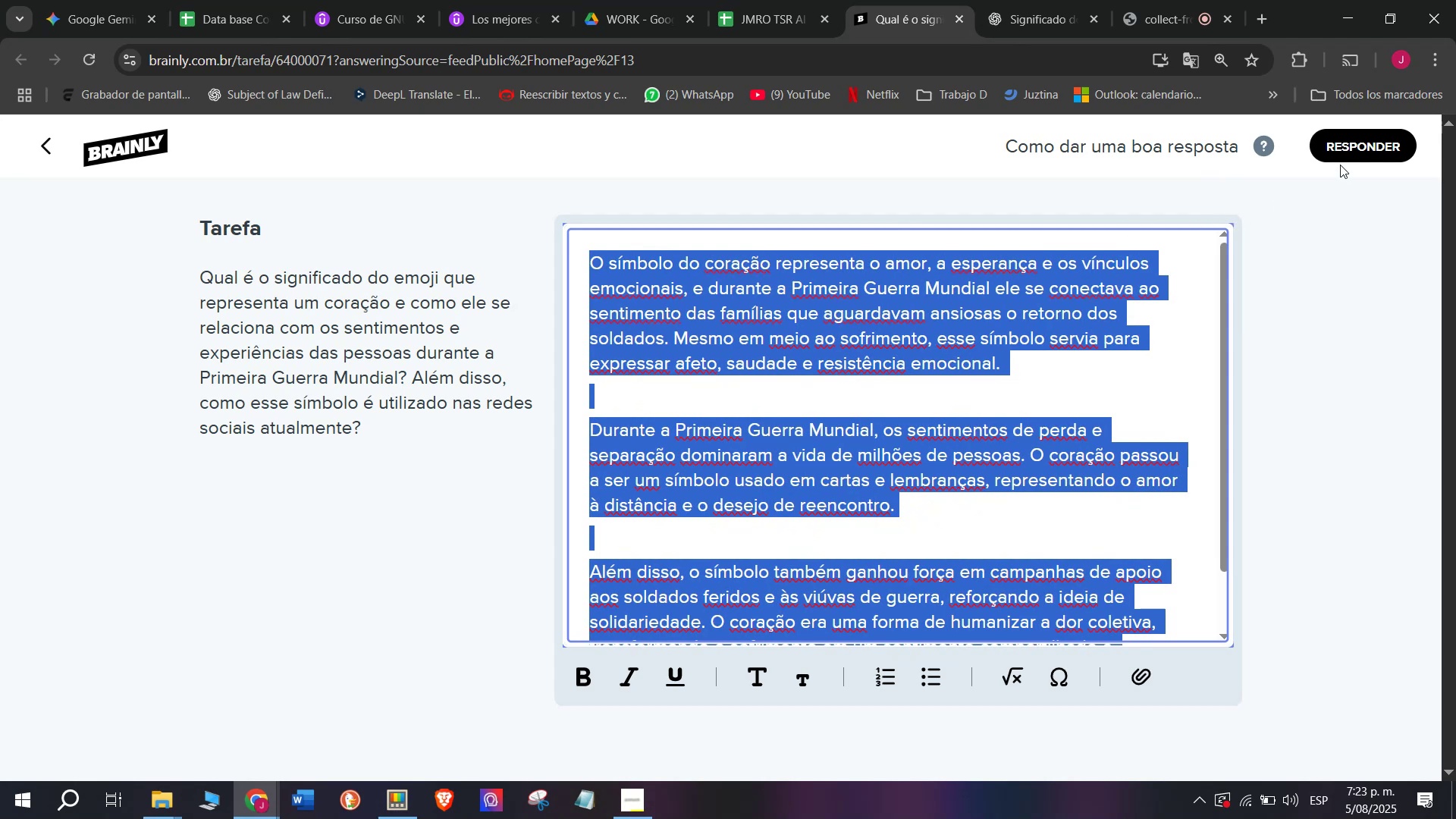 
left_click([1348, 152])
 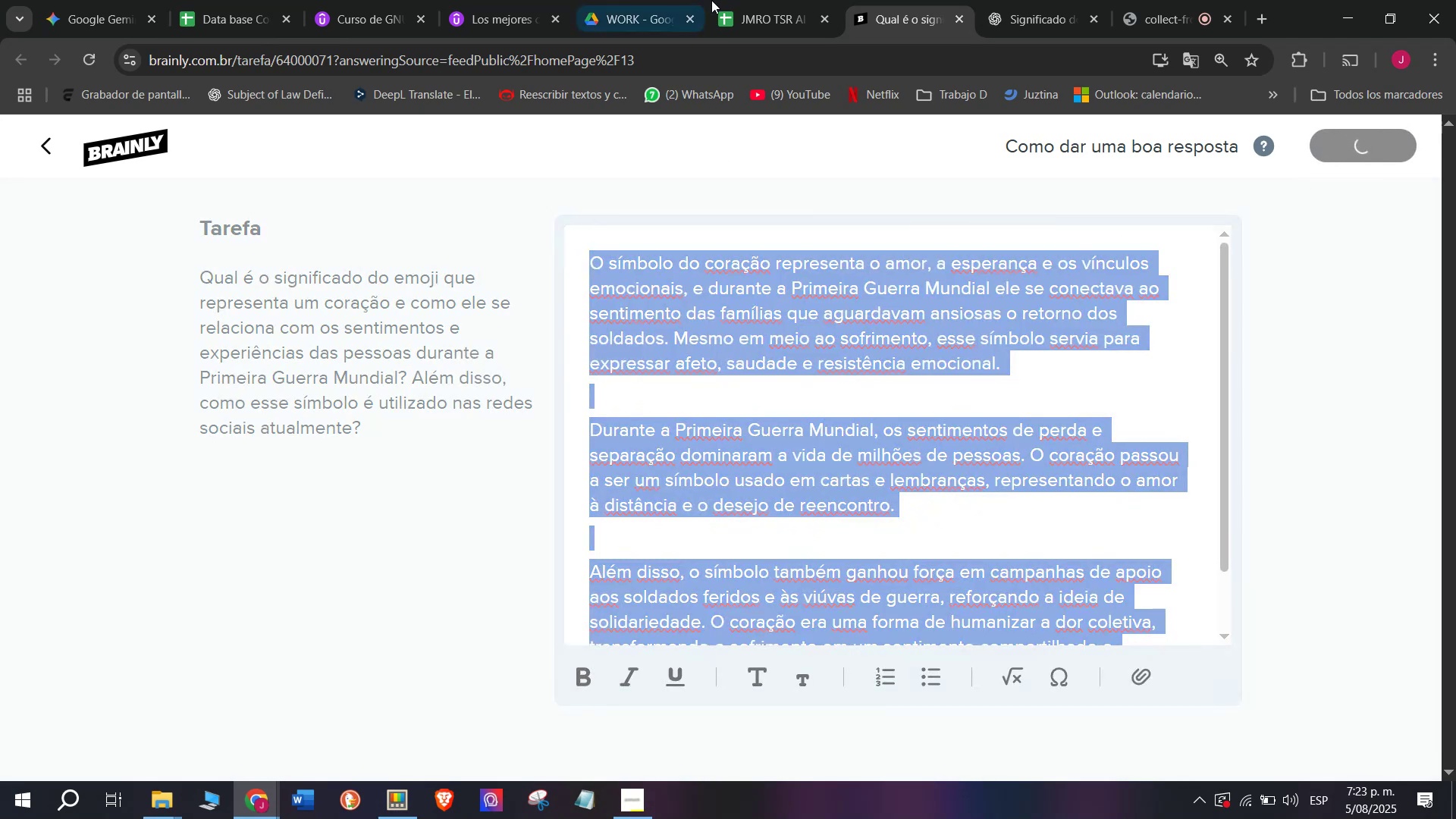 
left_click([761, 0])
 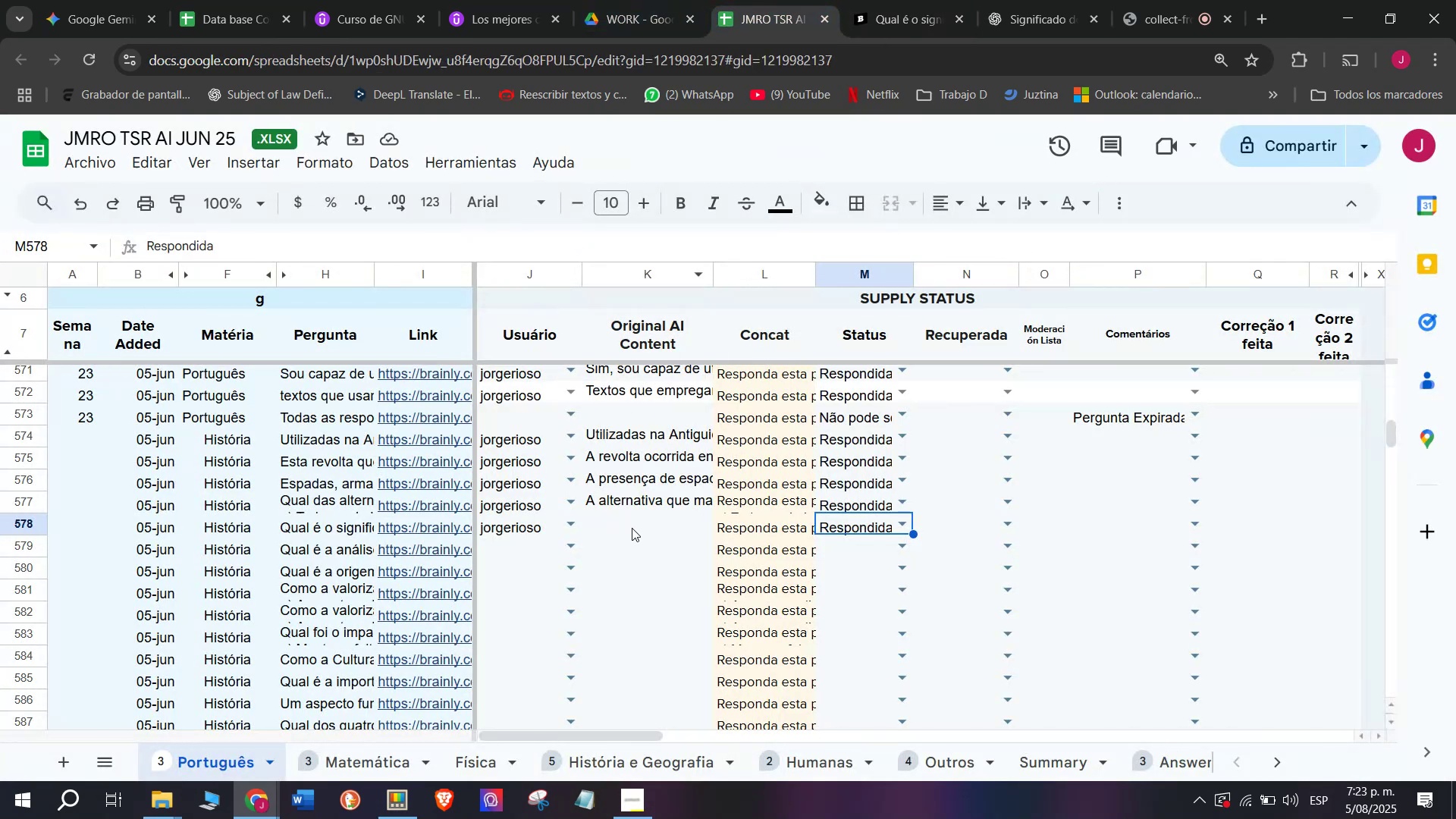 
double_click([632, 528])
 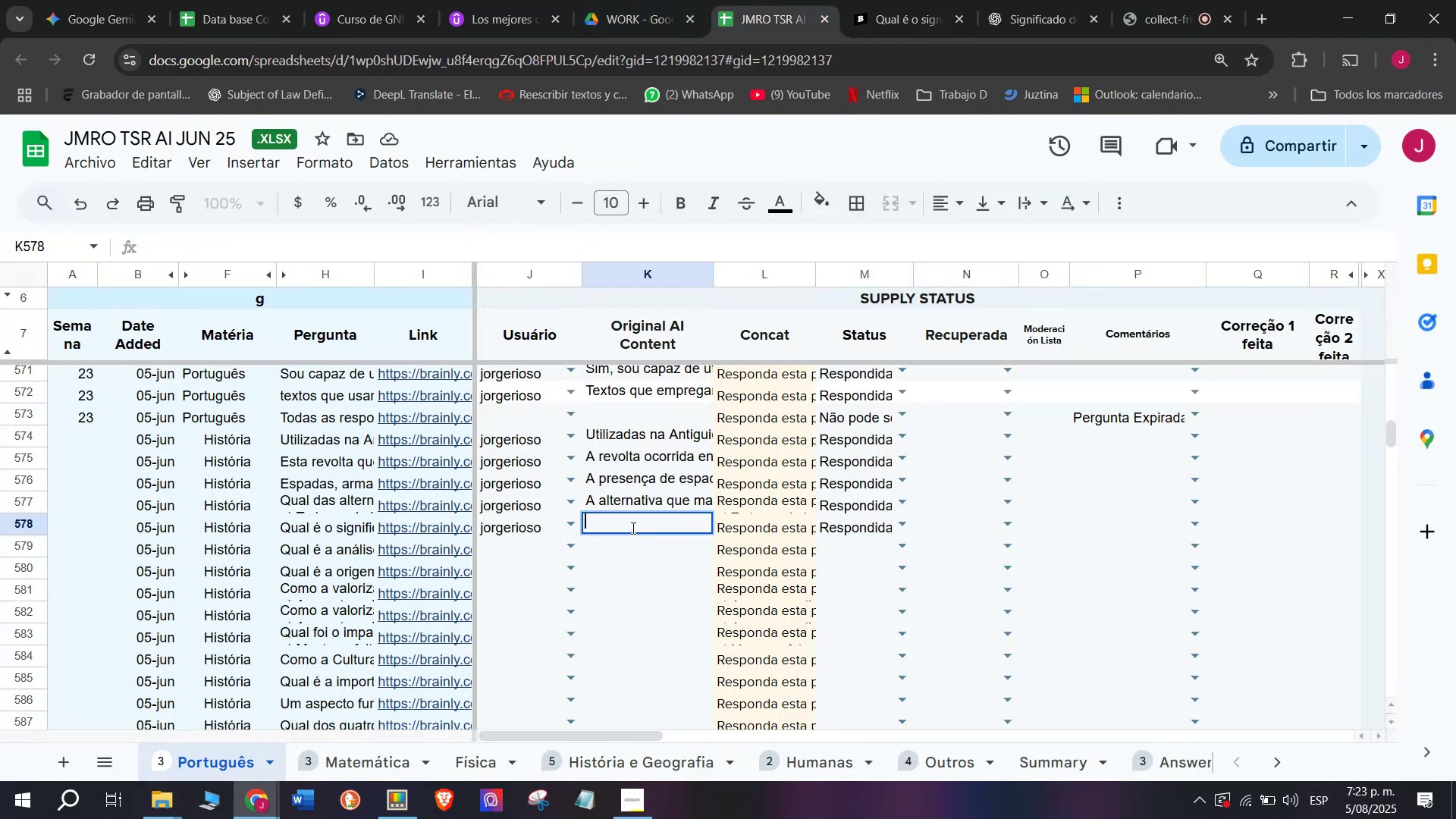 
key(Z)
 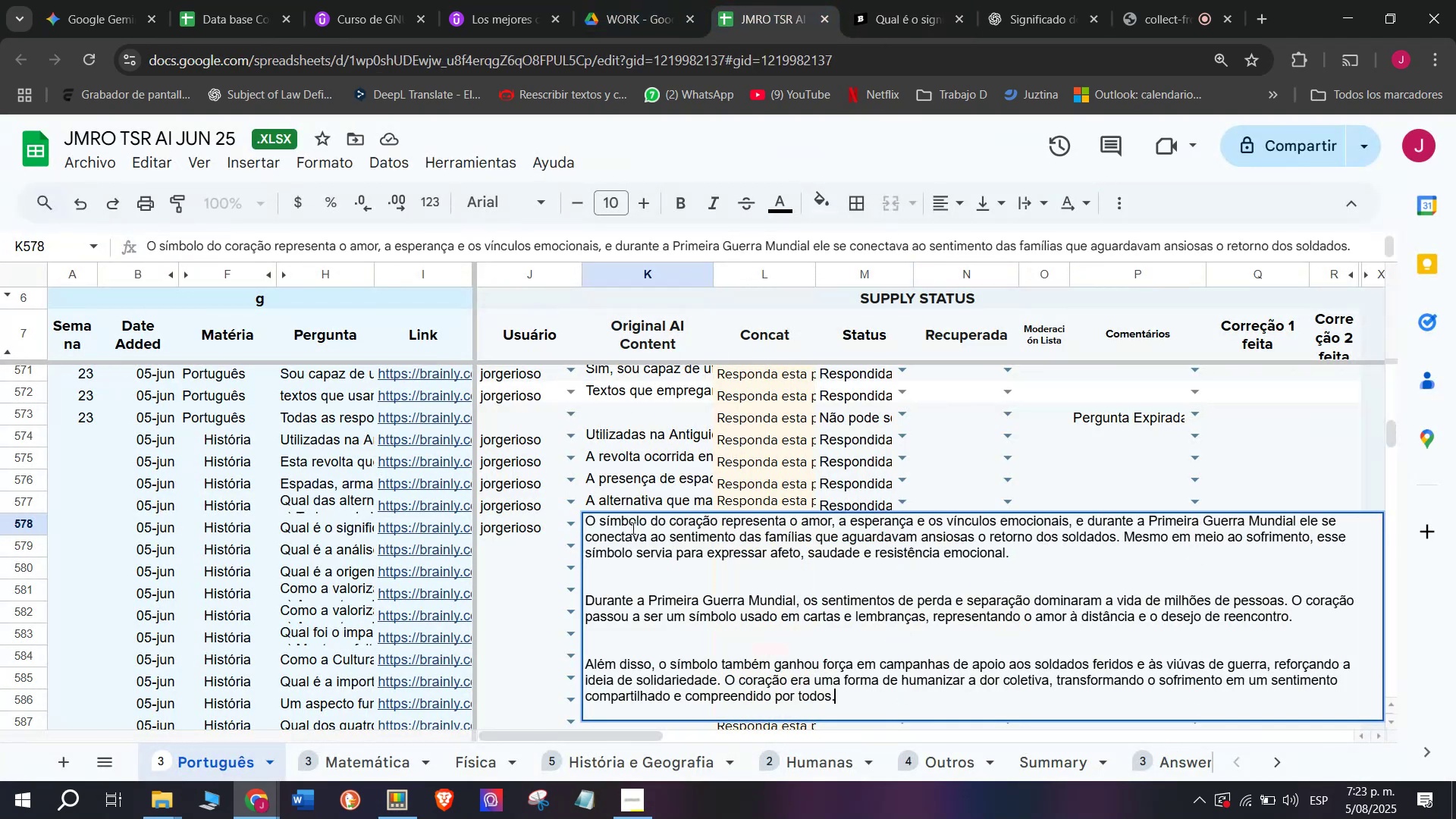 
key(Control+ControlLeft)
 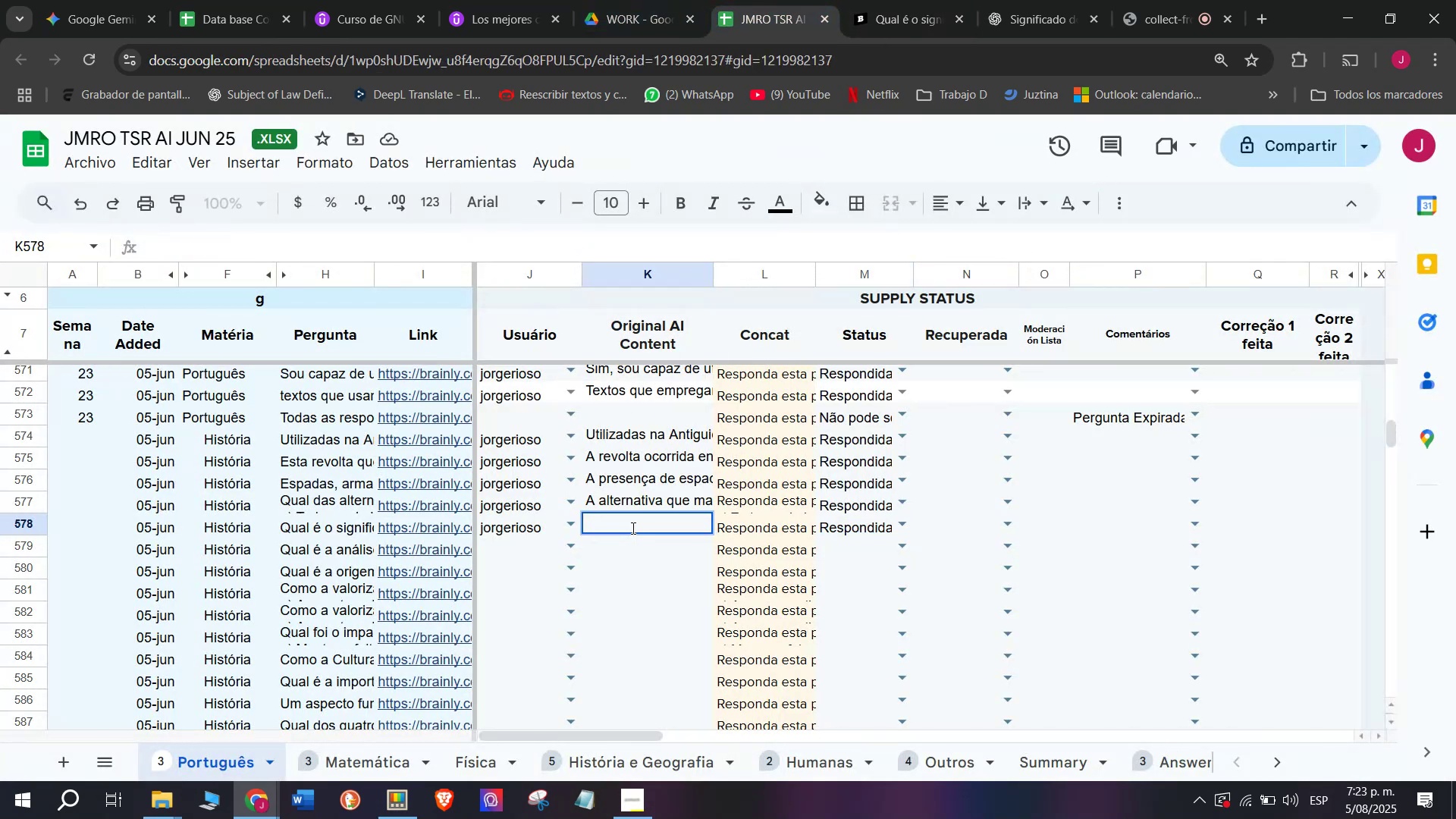 
key(Control+V)
 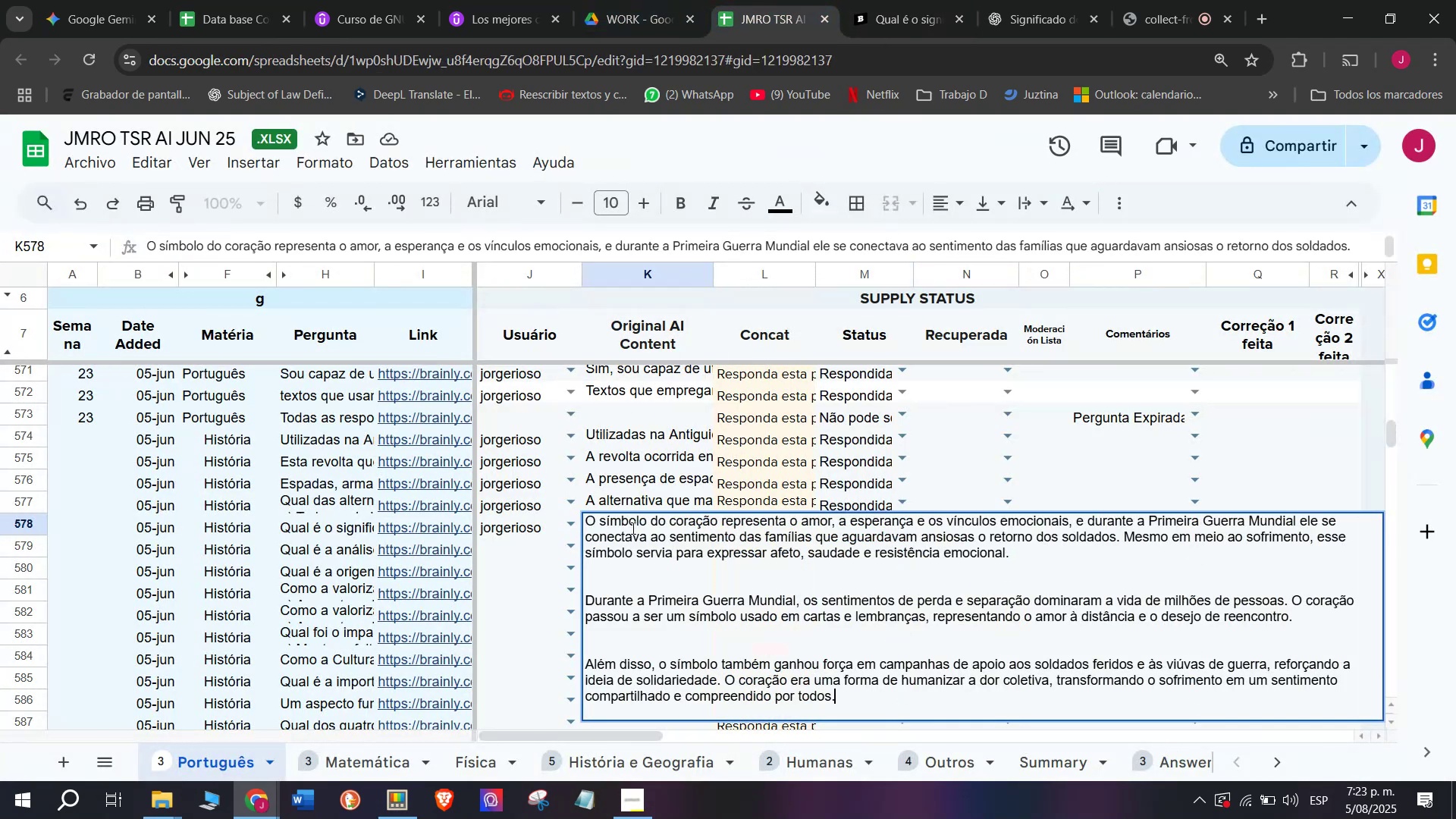 
key(Enter)
 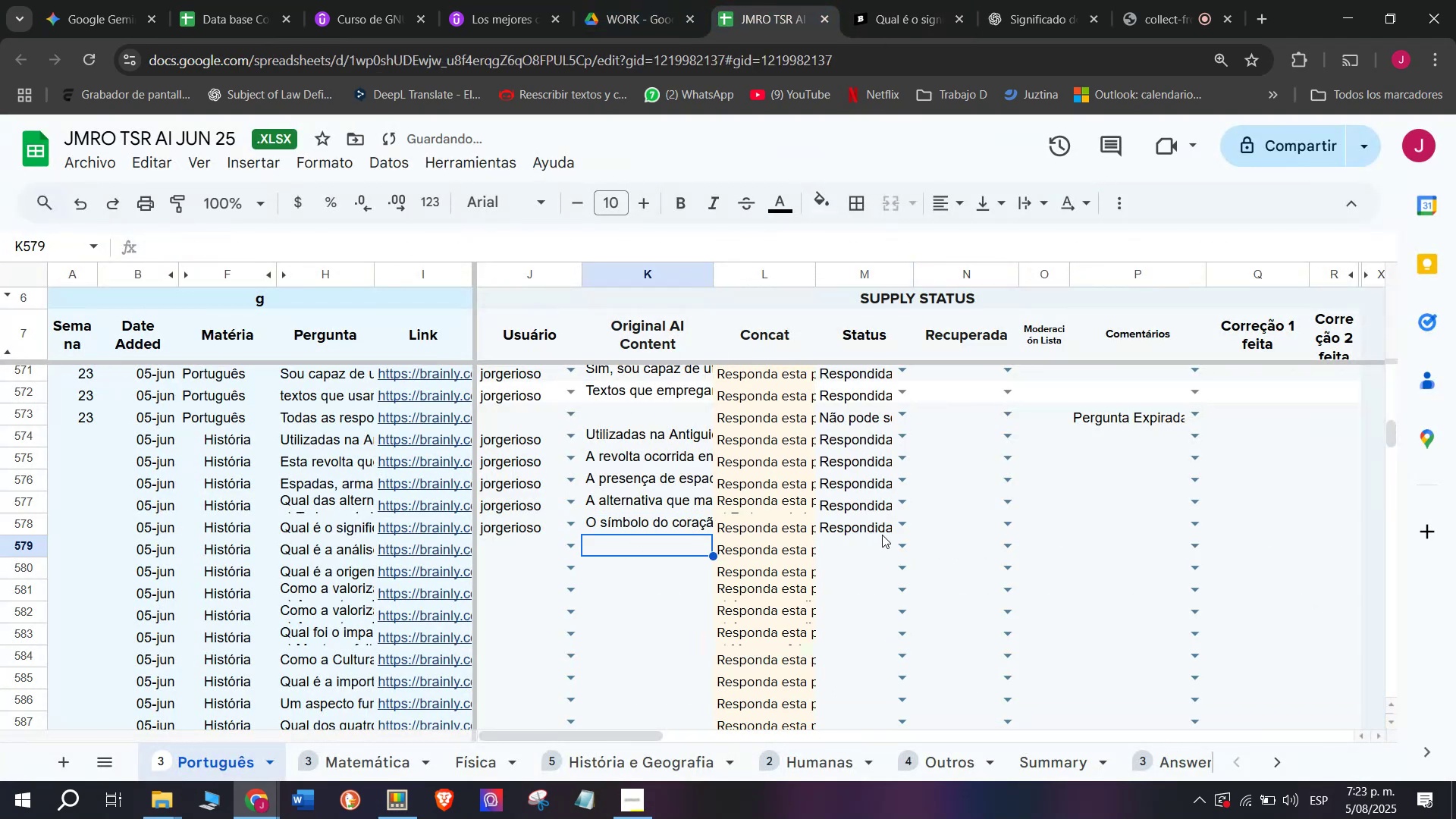 
left_click([899, 530])
 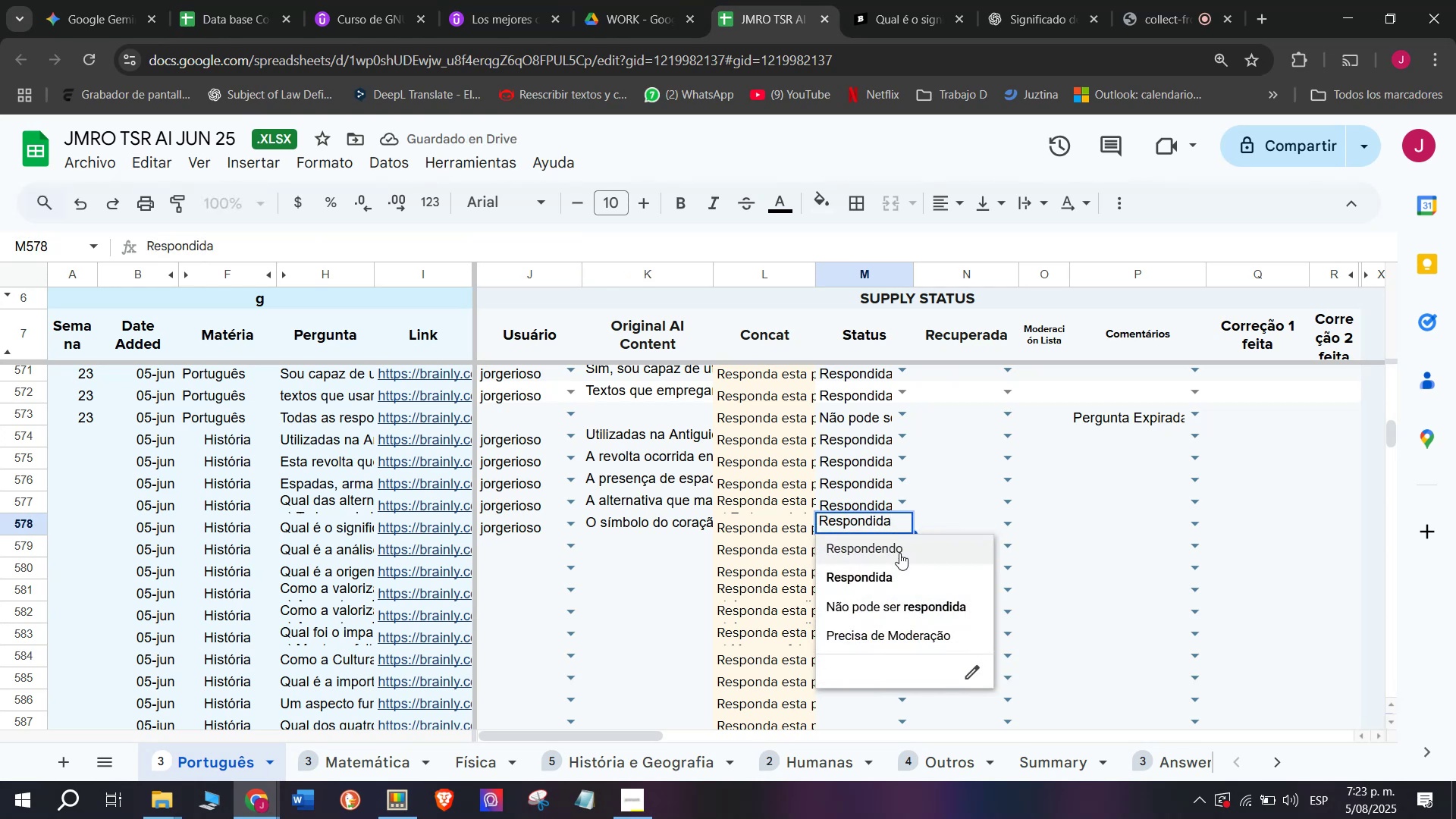 
left_click([893, 573])
 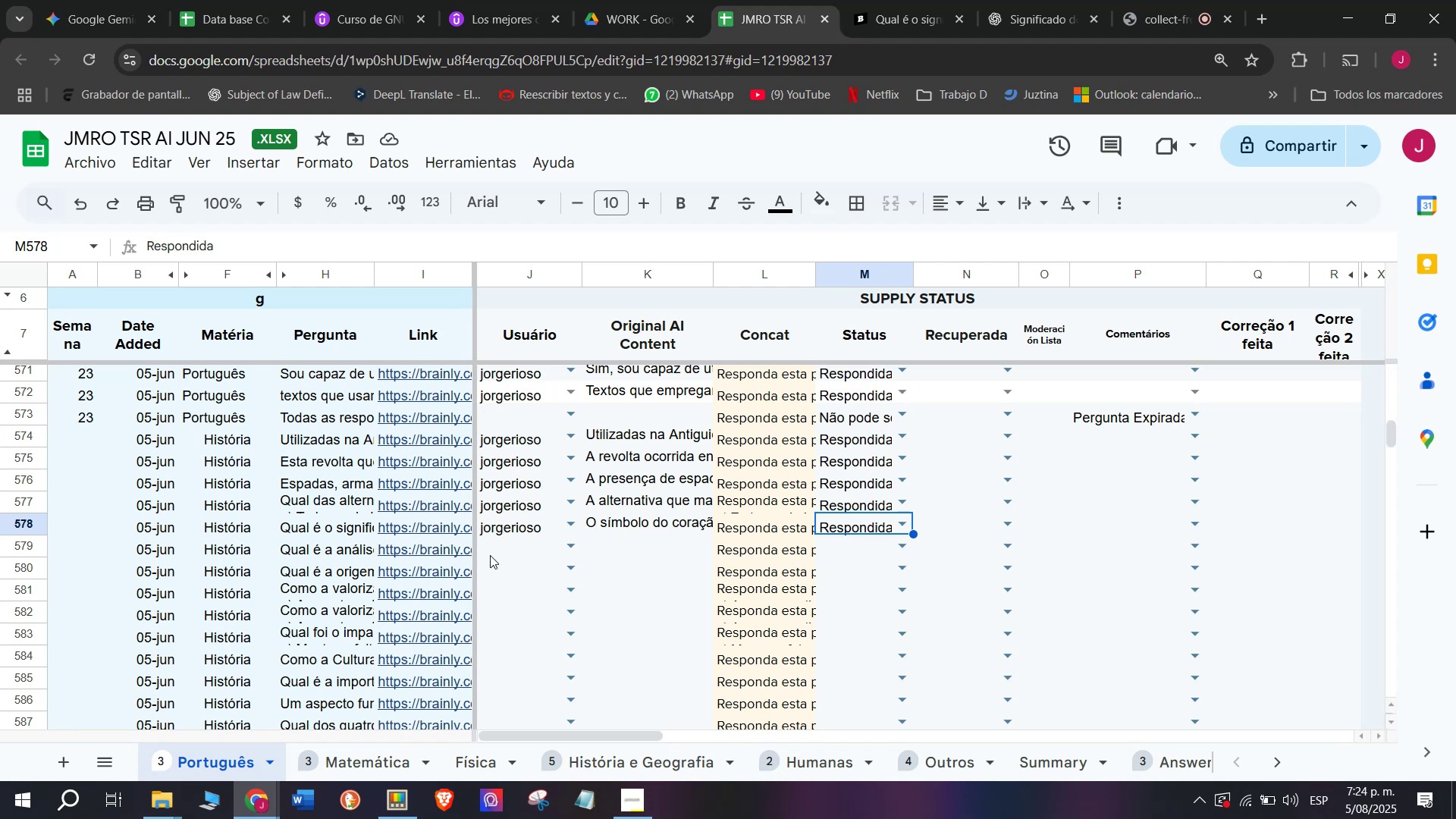 
wait(34.71)
 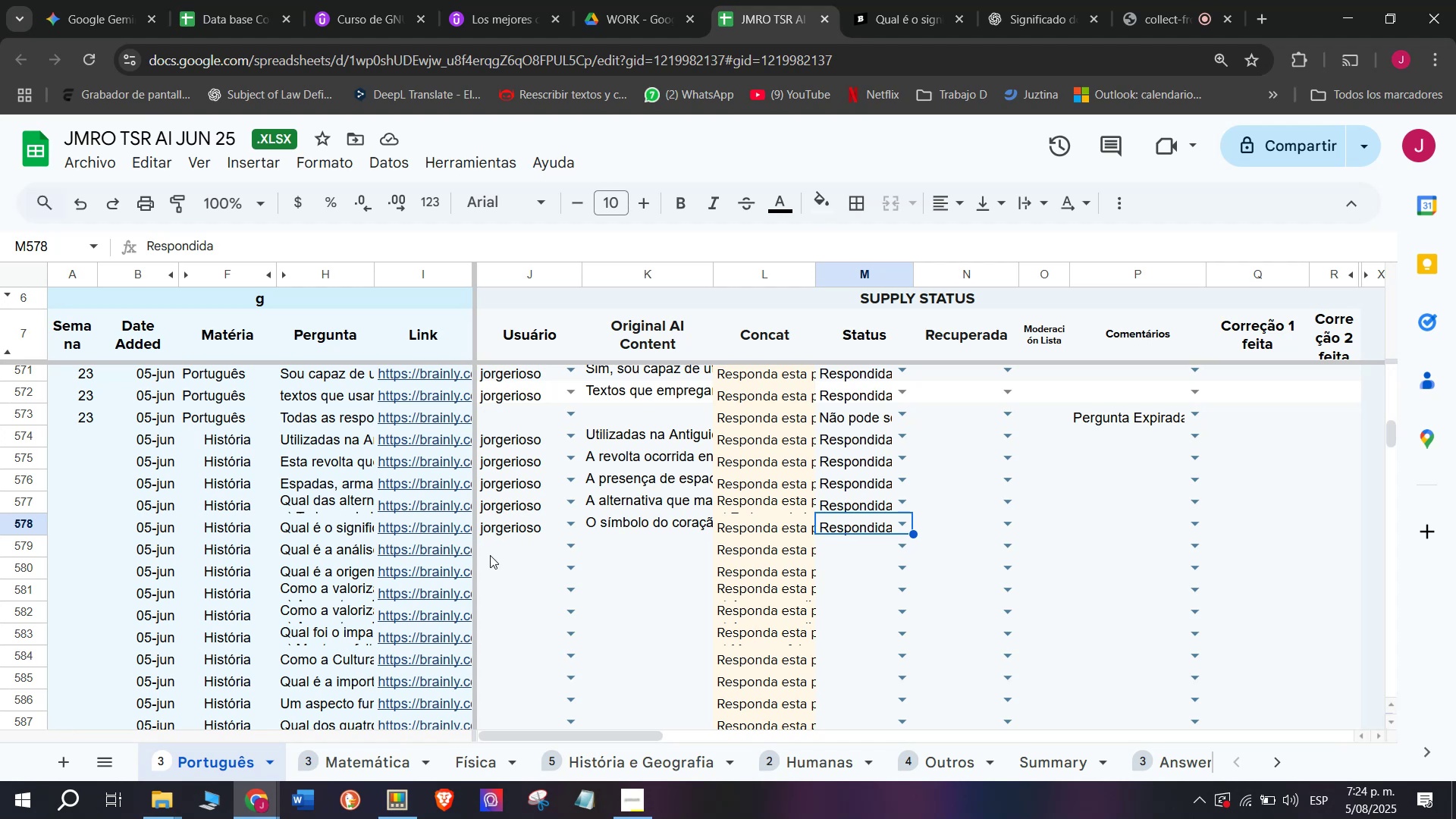 
left_click([458, 544])
 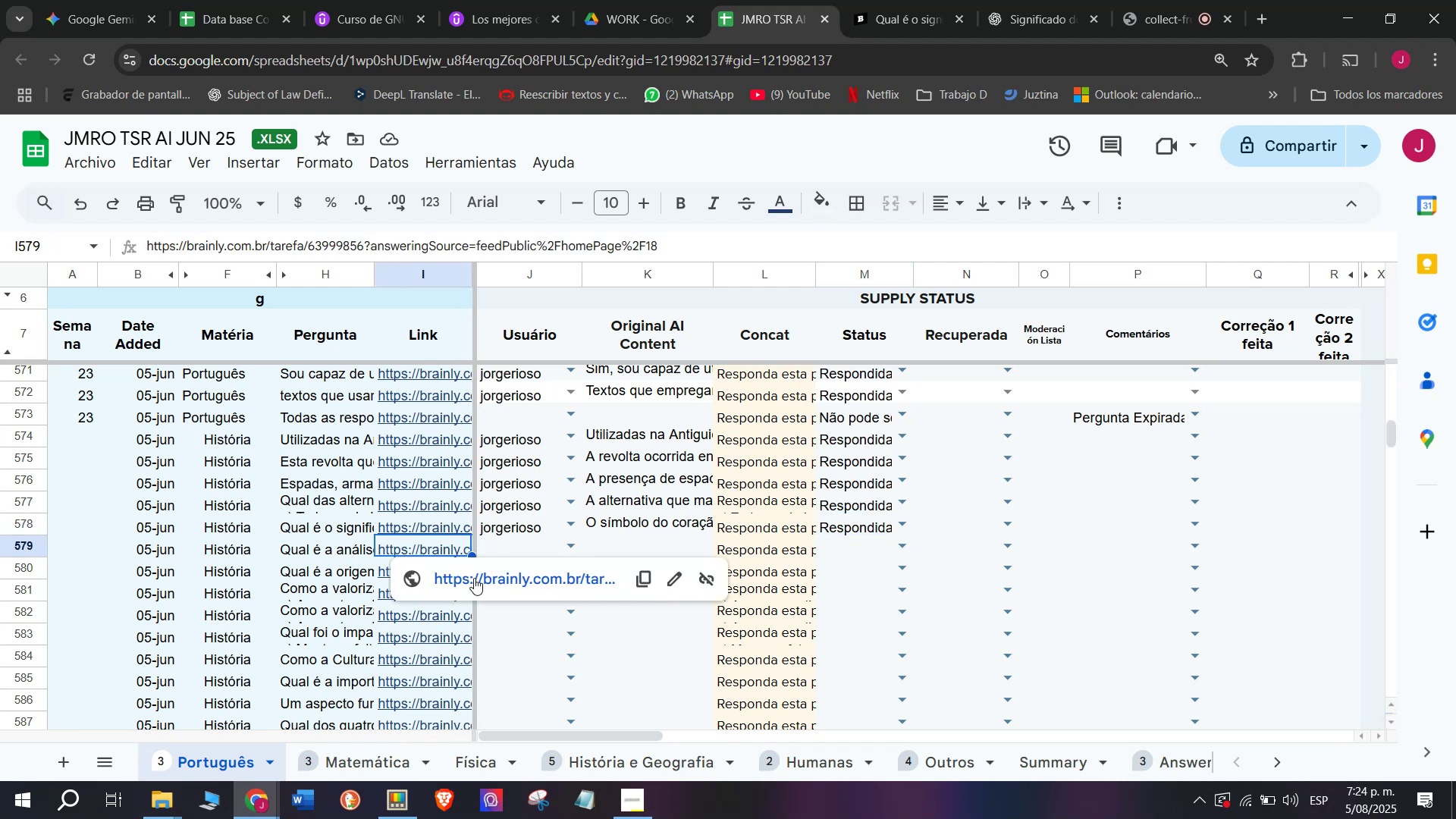 
left_click([474, 578])
 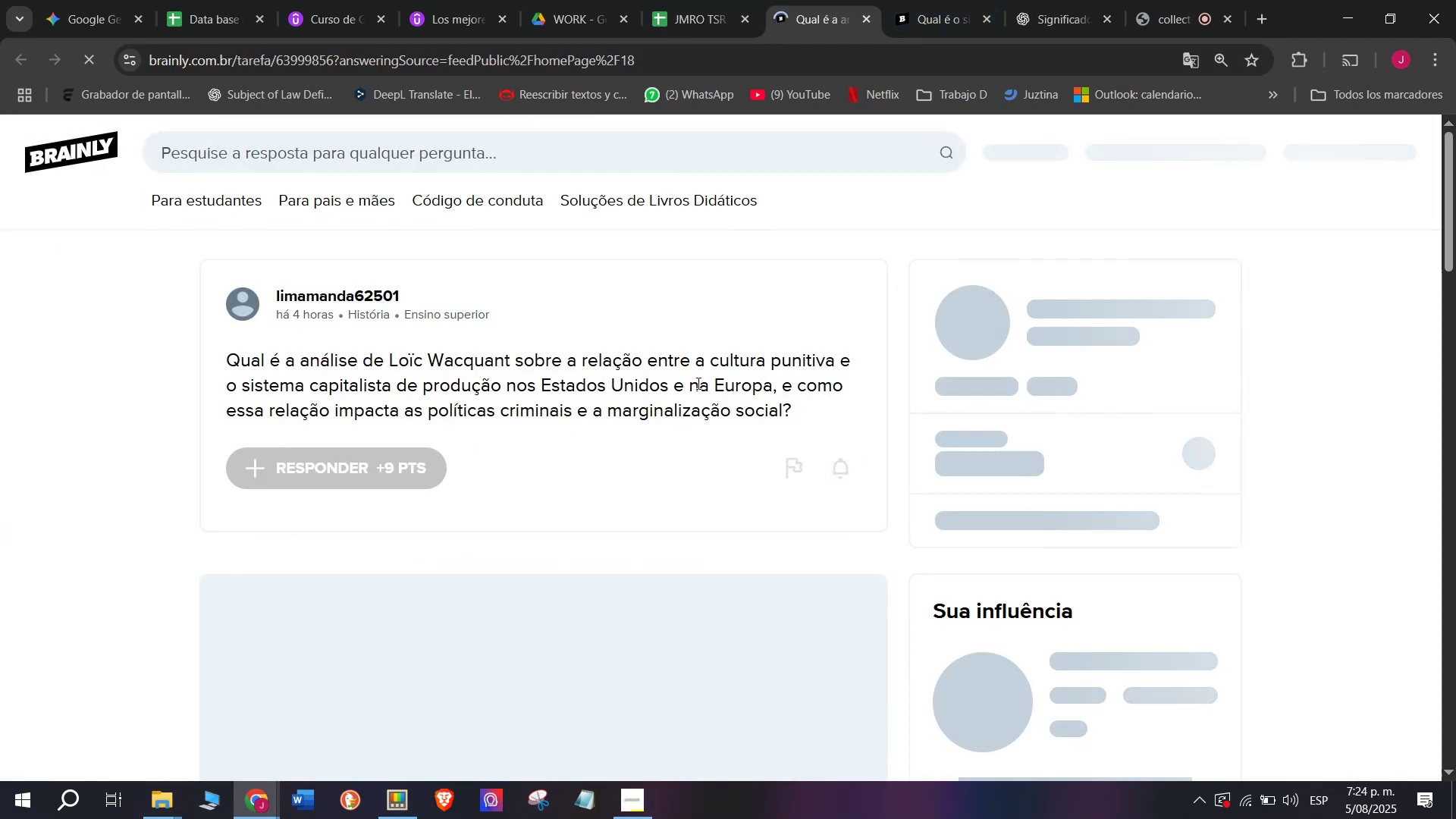 
left_click_drag(start_coordinate=[796, 414], to_coordinate=[230, 370])
 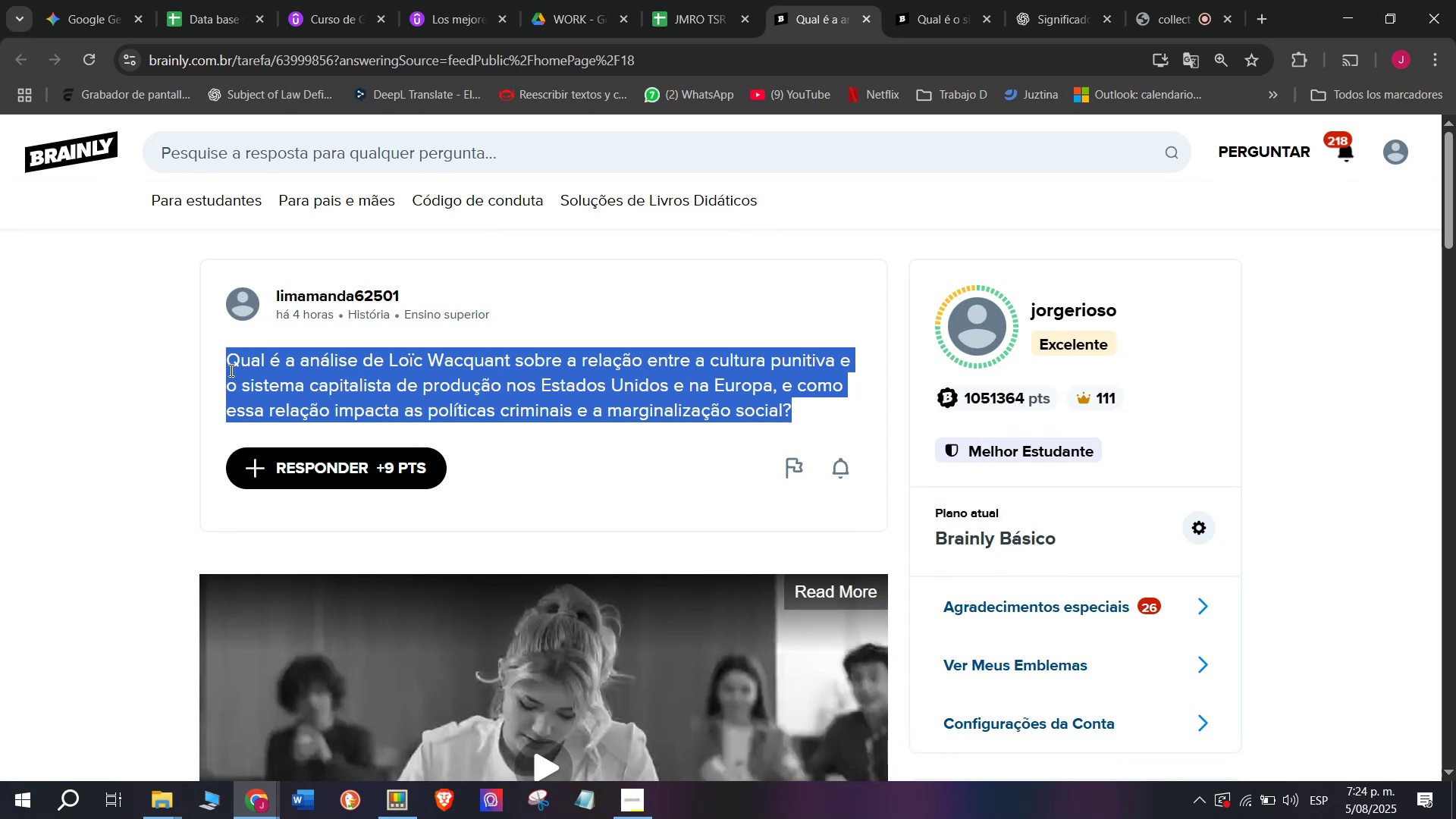 
key(Z)
 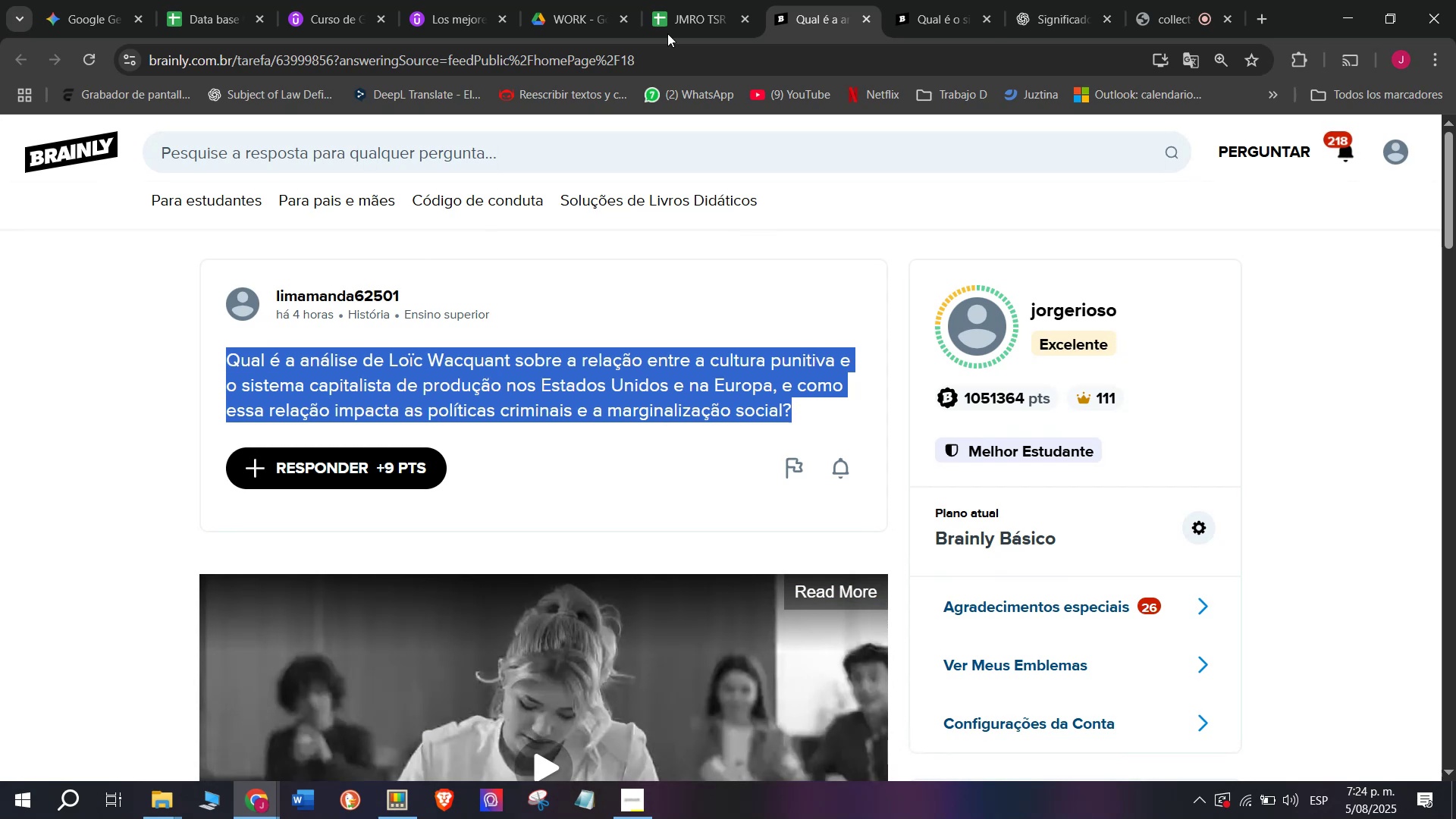 
key(Control+ControlLeft)
 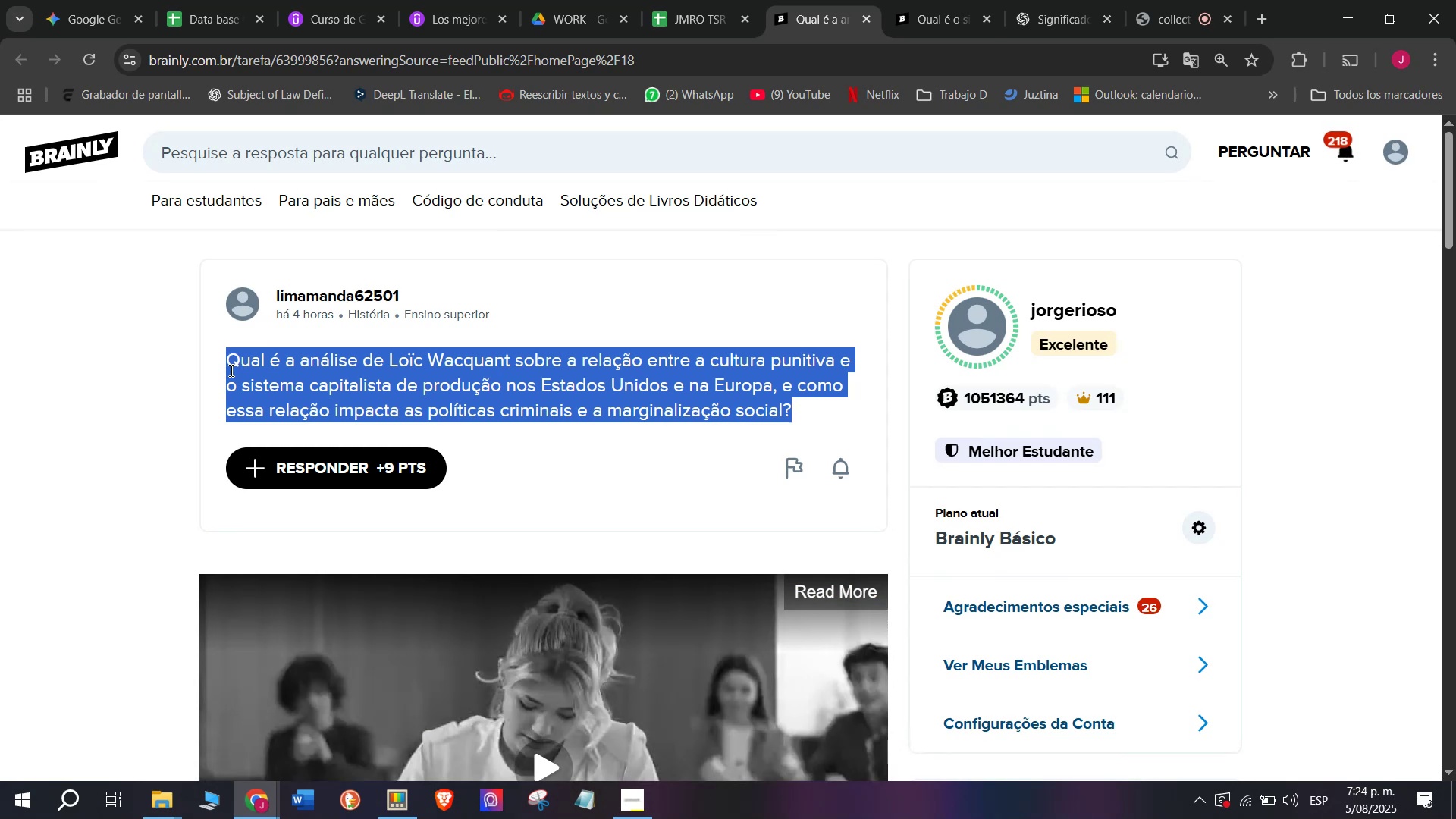 
key(Control+V)
 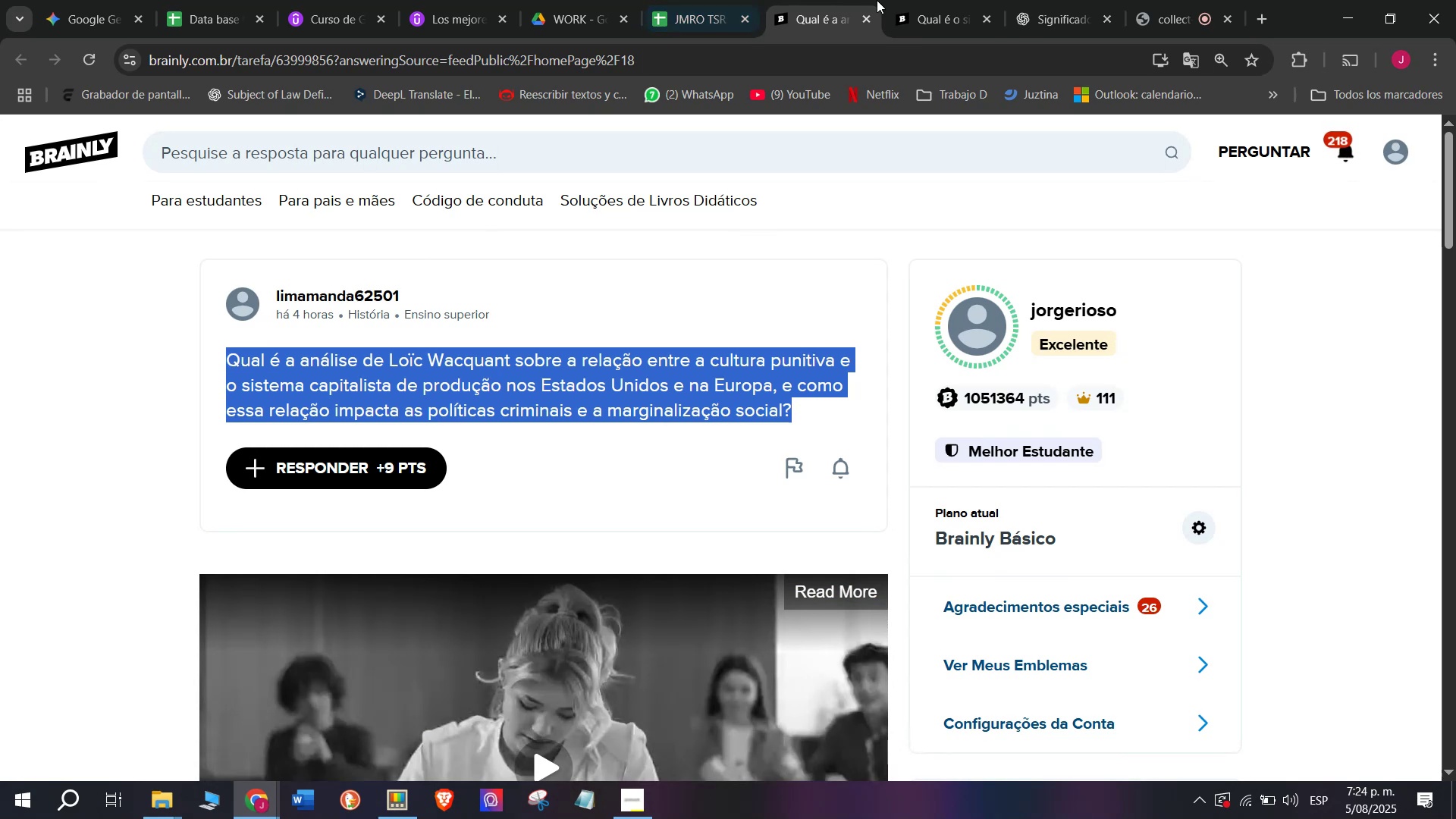 
left_click([992, 0])
 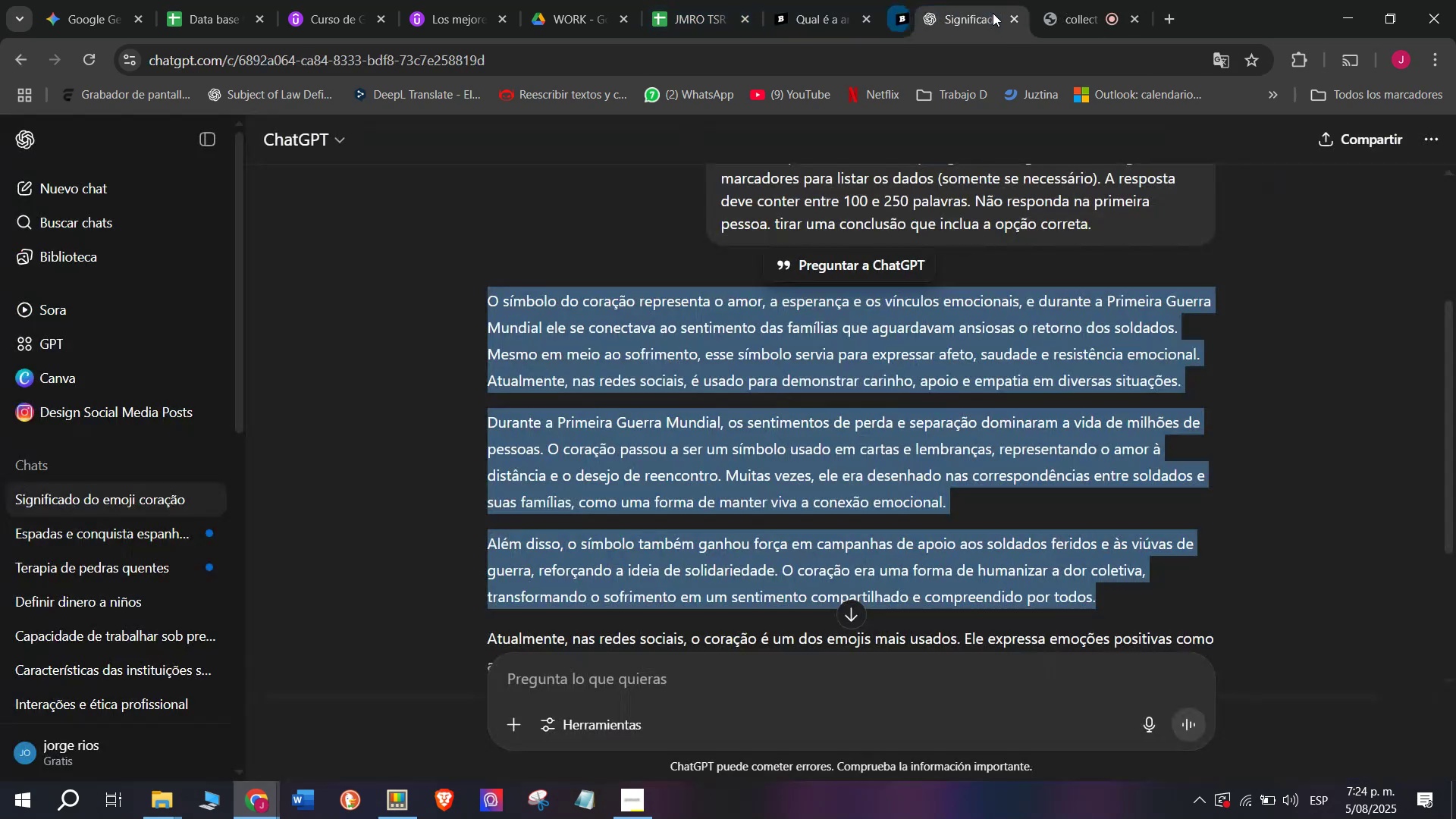 
left_click([952, 0])
 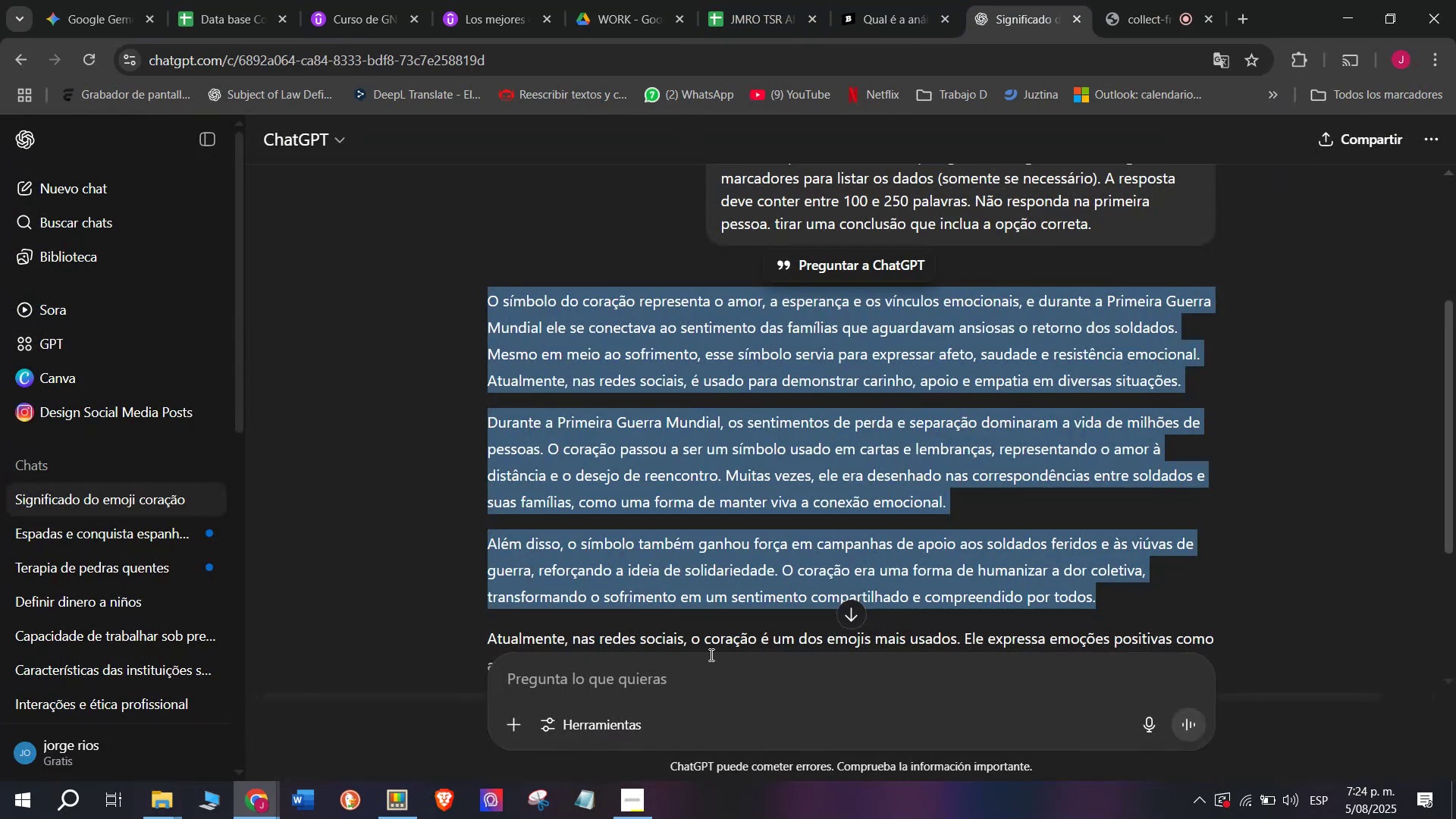 
left_click([706, 667])
 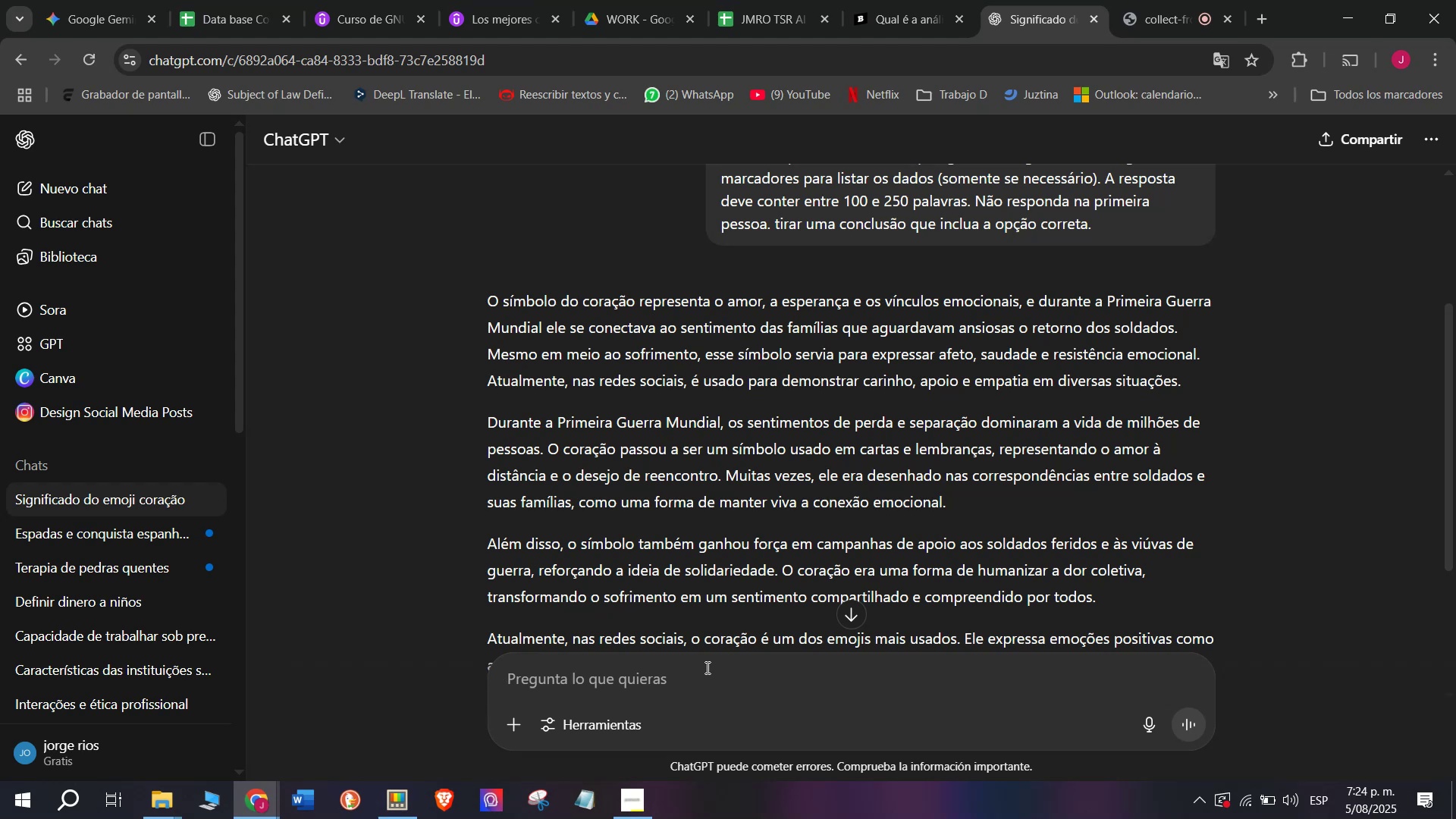 
wait(7.73)
 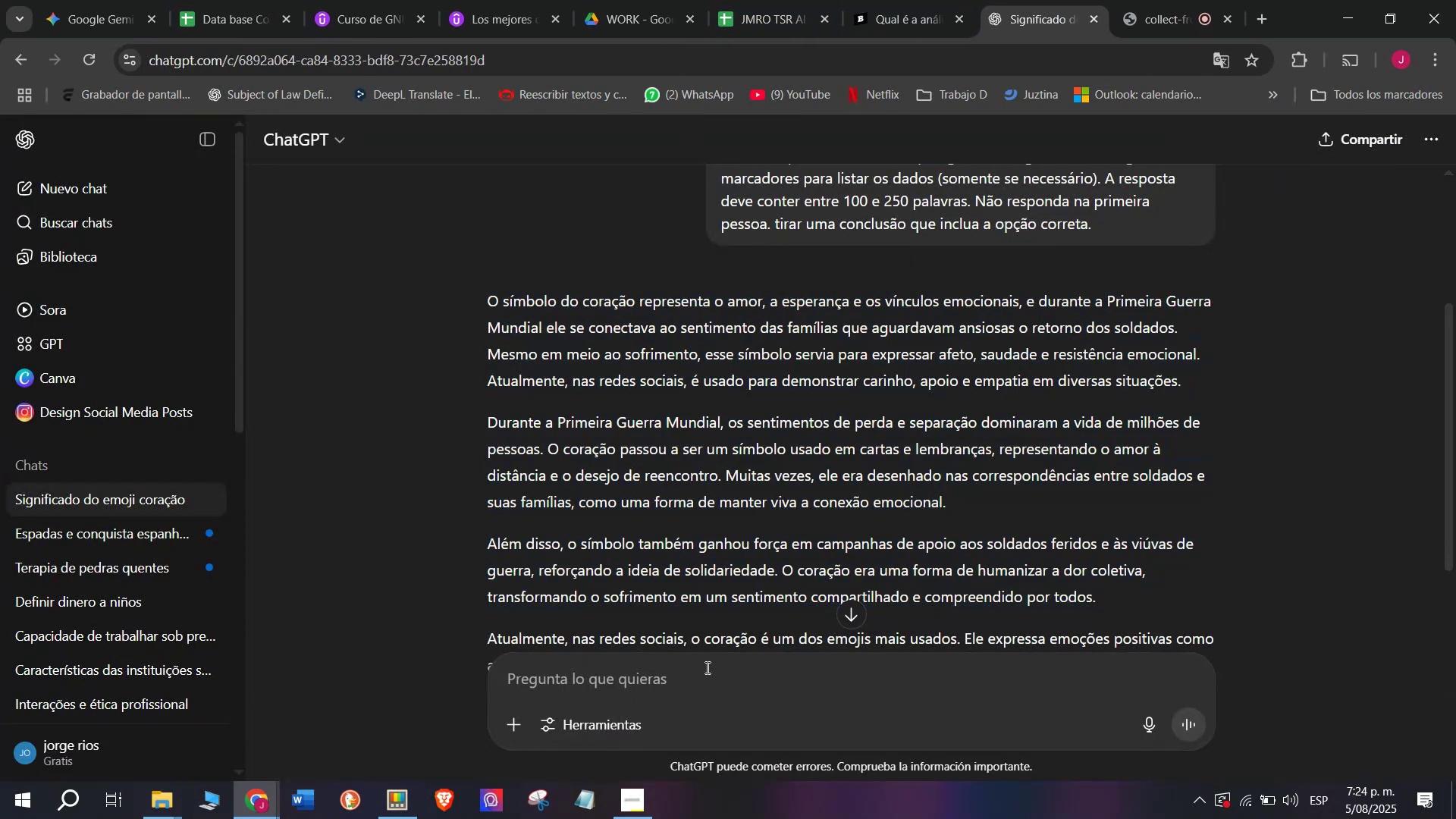 
key(Meta+MetaLeft)
 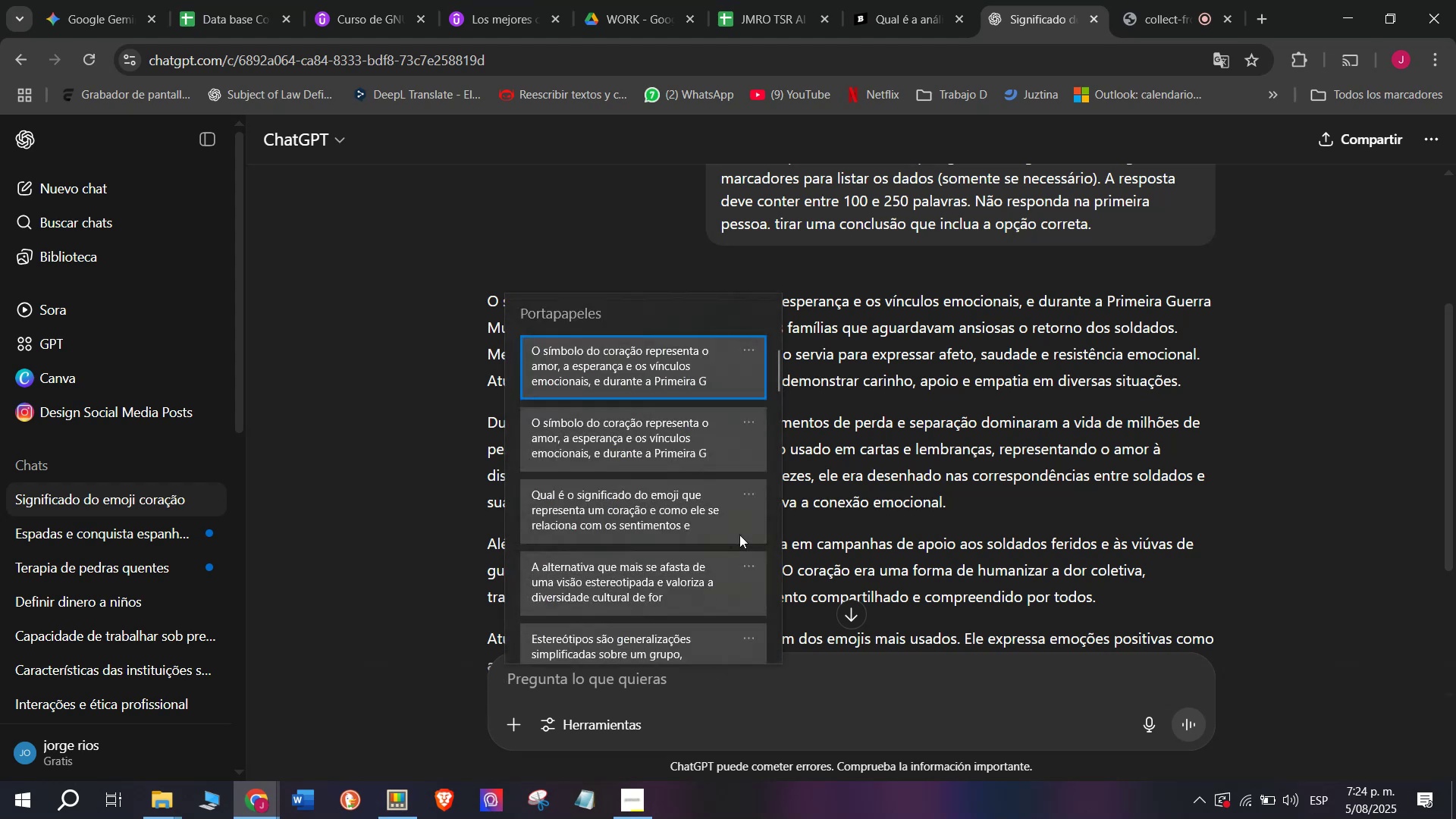 
key(C)
 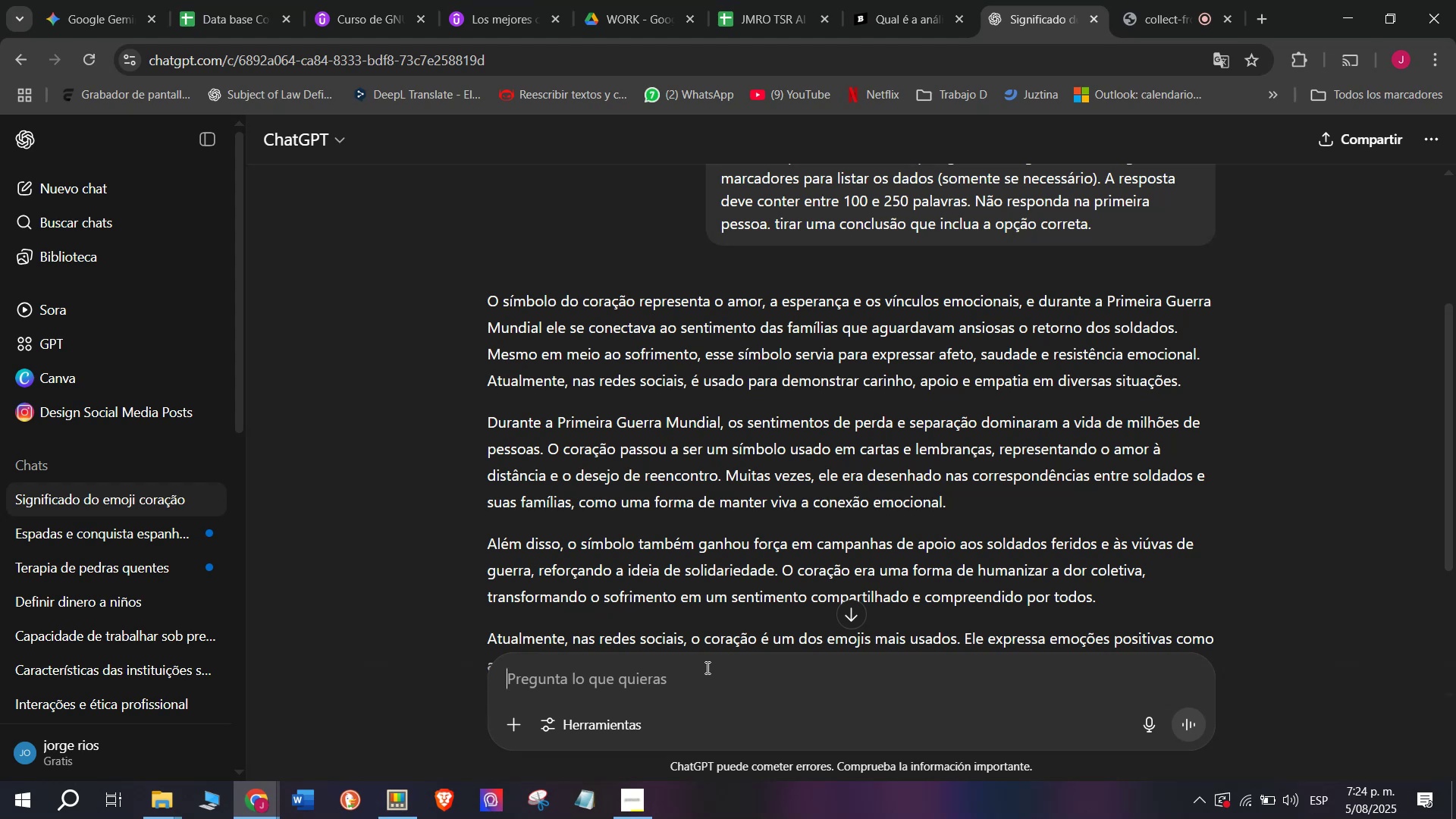 
key(Meta+V)
 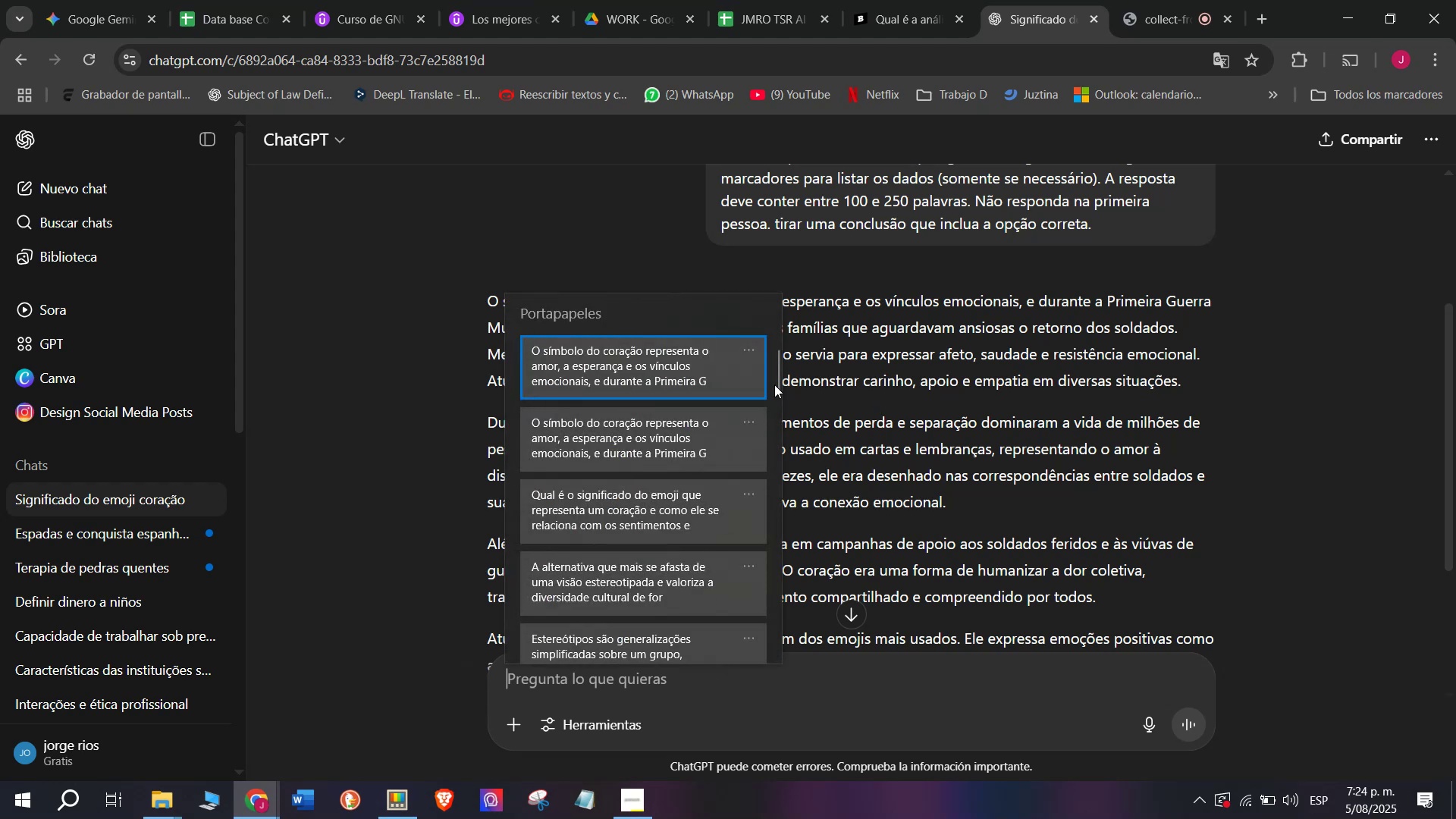 
left_click_drag(start_coordinate=[774, 384], to_coordinate=[760, 721])
 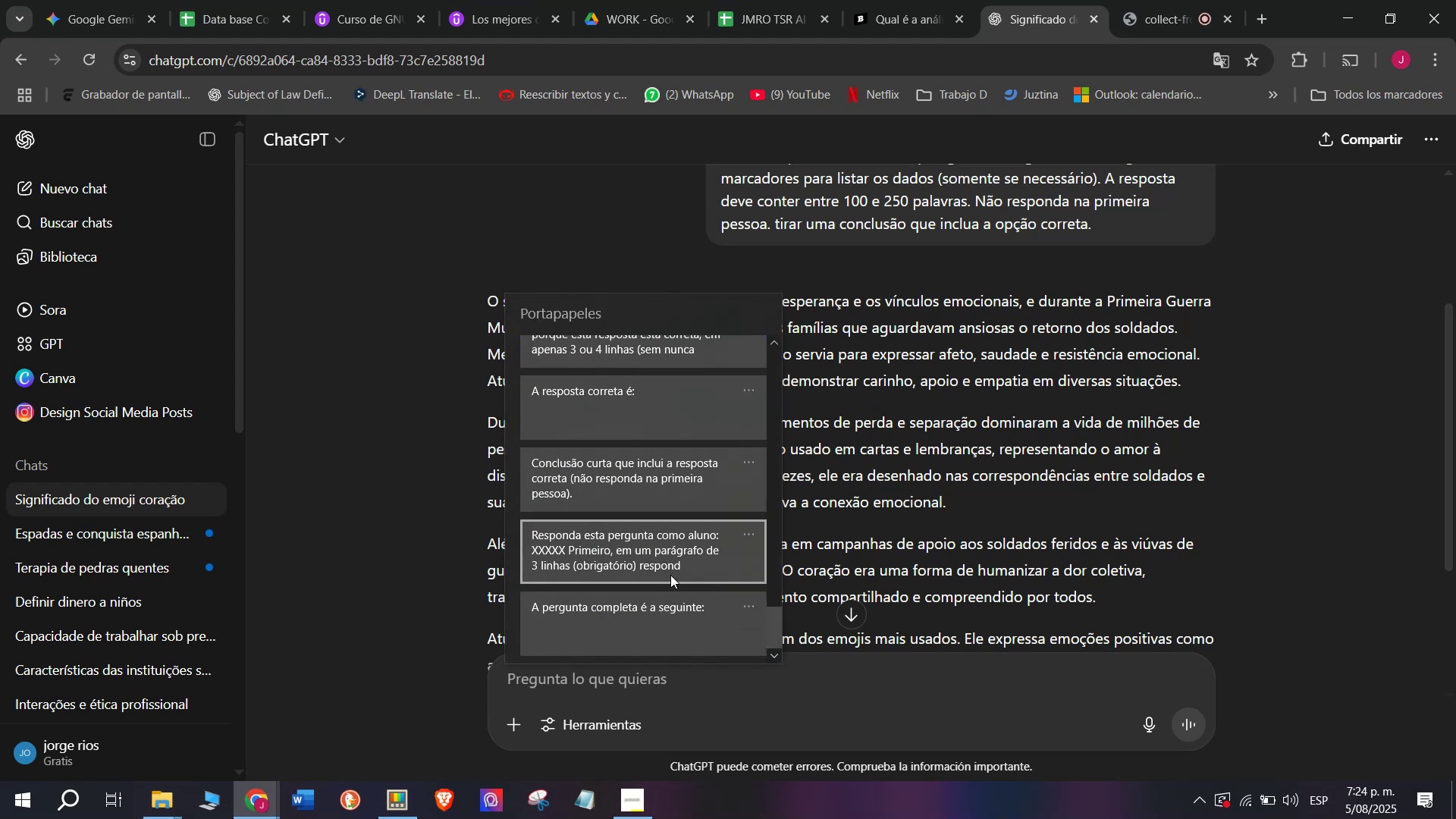 
key(Control+ControlLeft)
 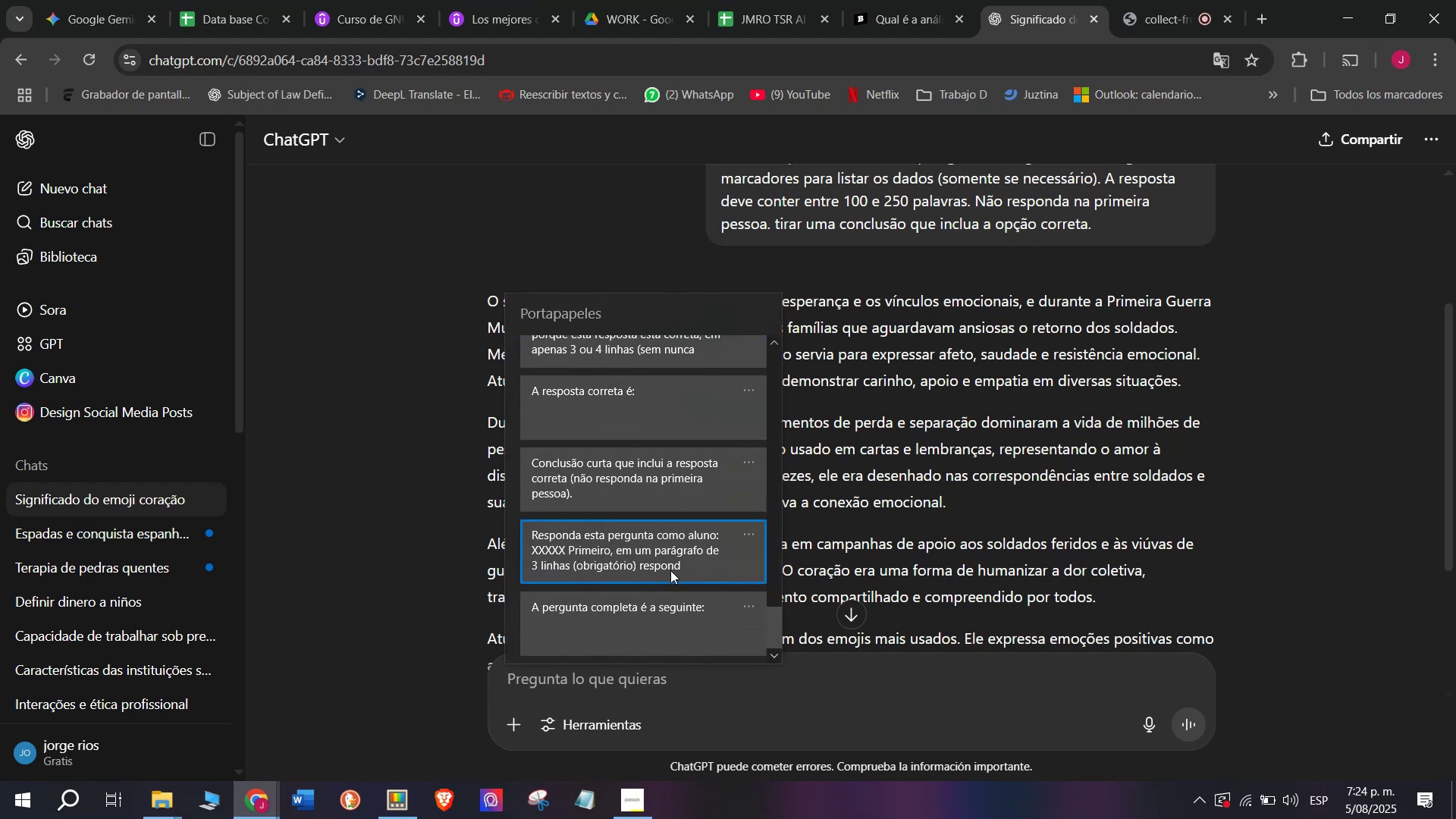 
key(Control+V)
 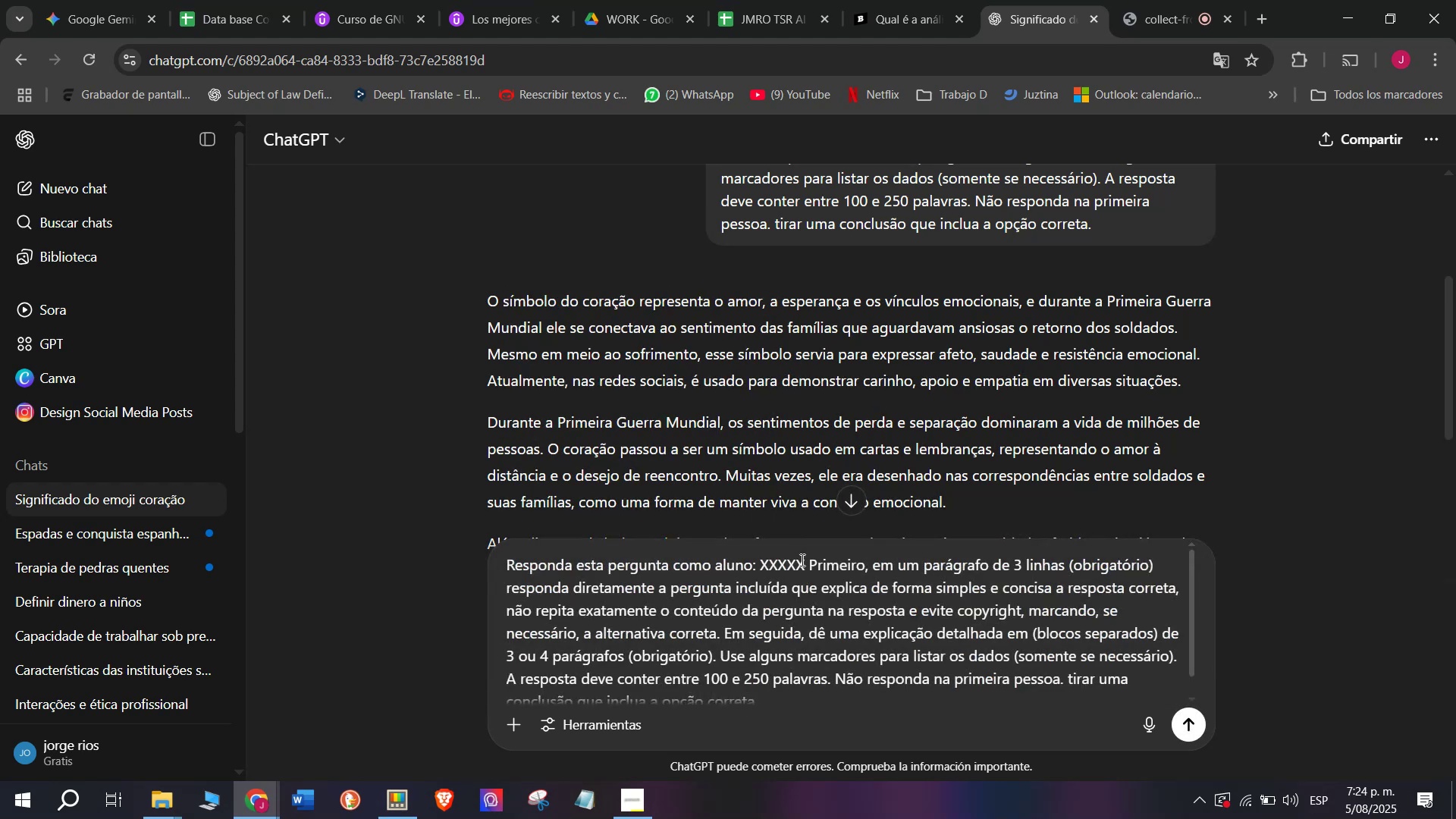 
left_click_drag(start_coordinate=[806, 562], to_coordinate=[763, 560])
 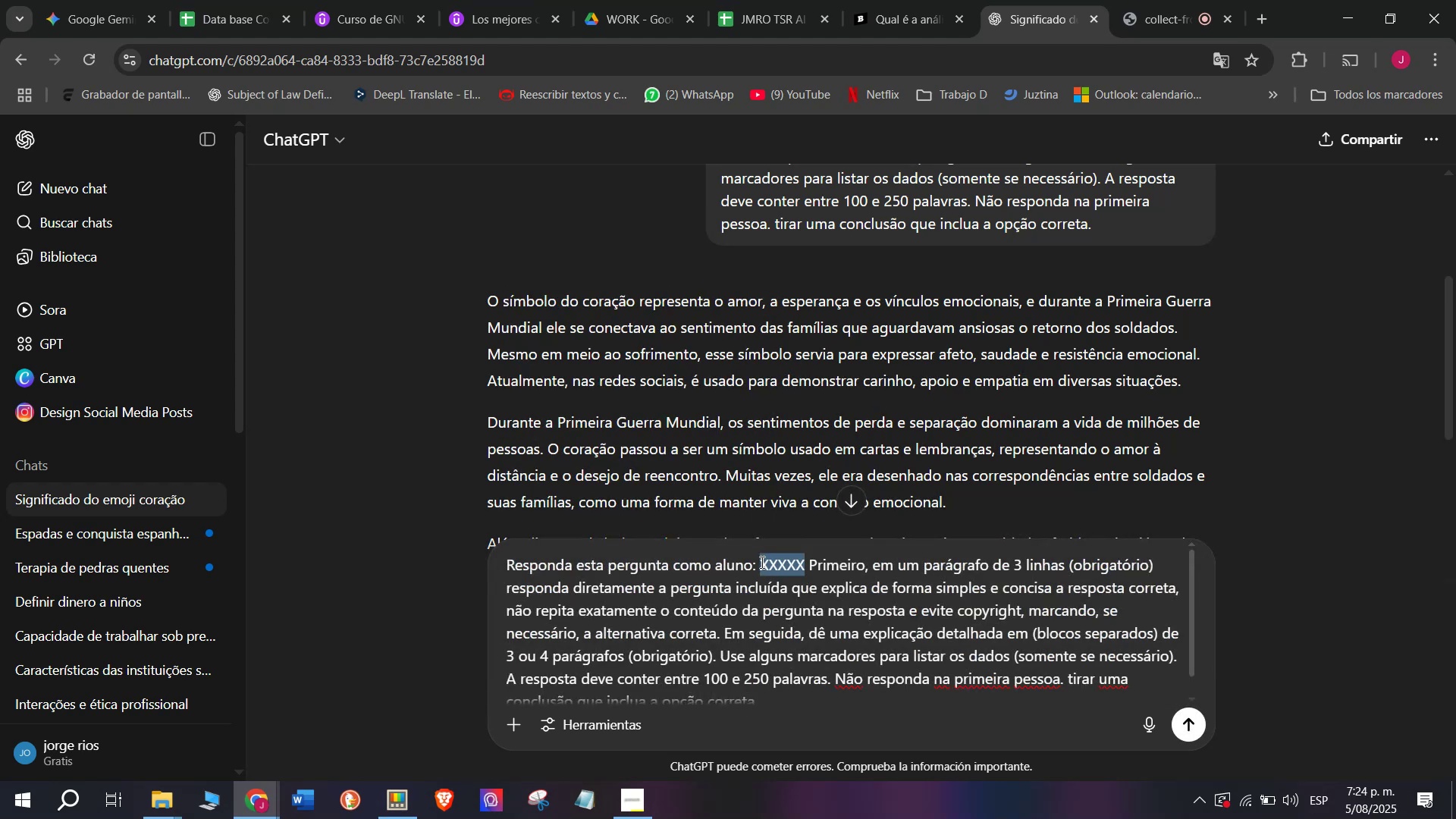 
key(C)
 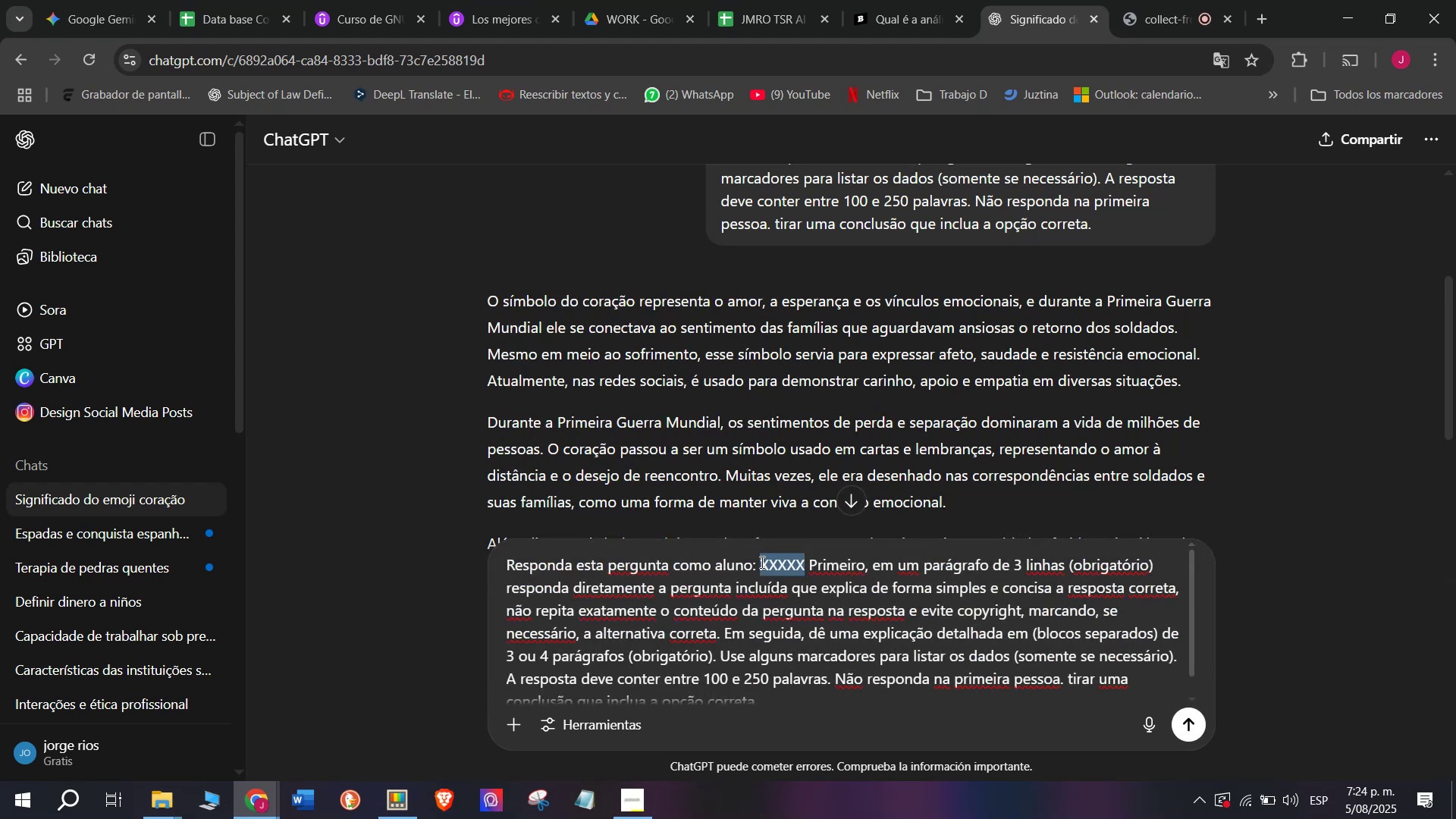 
key(Meta+MetaLeft)
 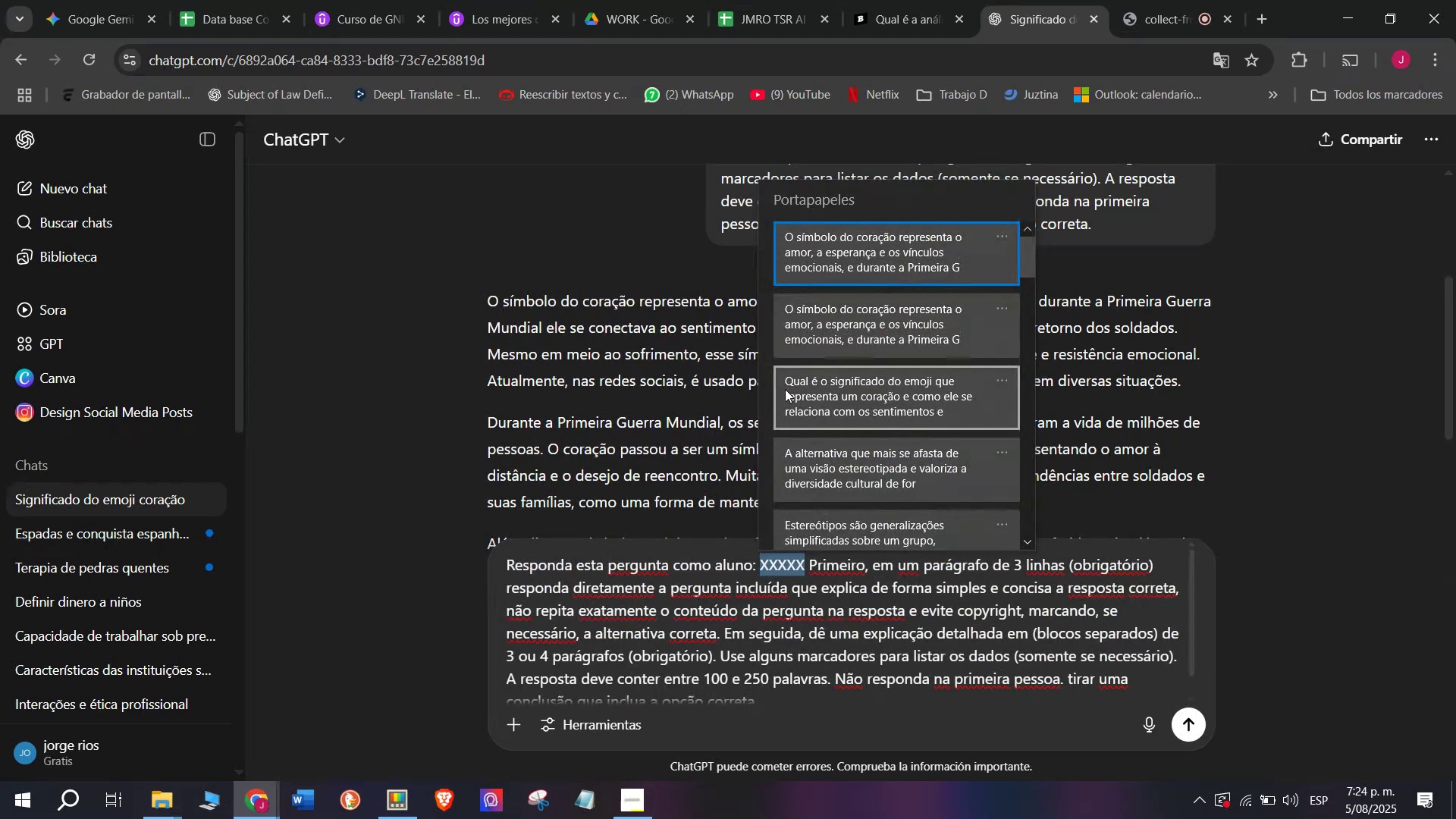 
key(Meta+V)
 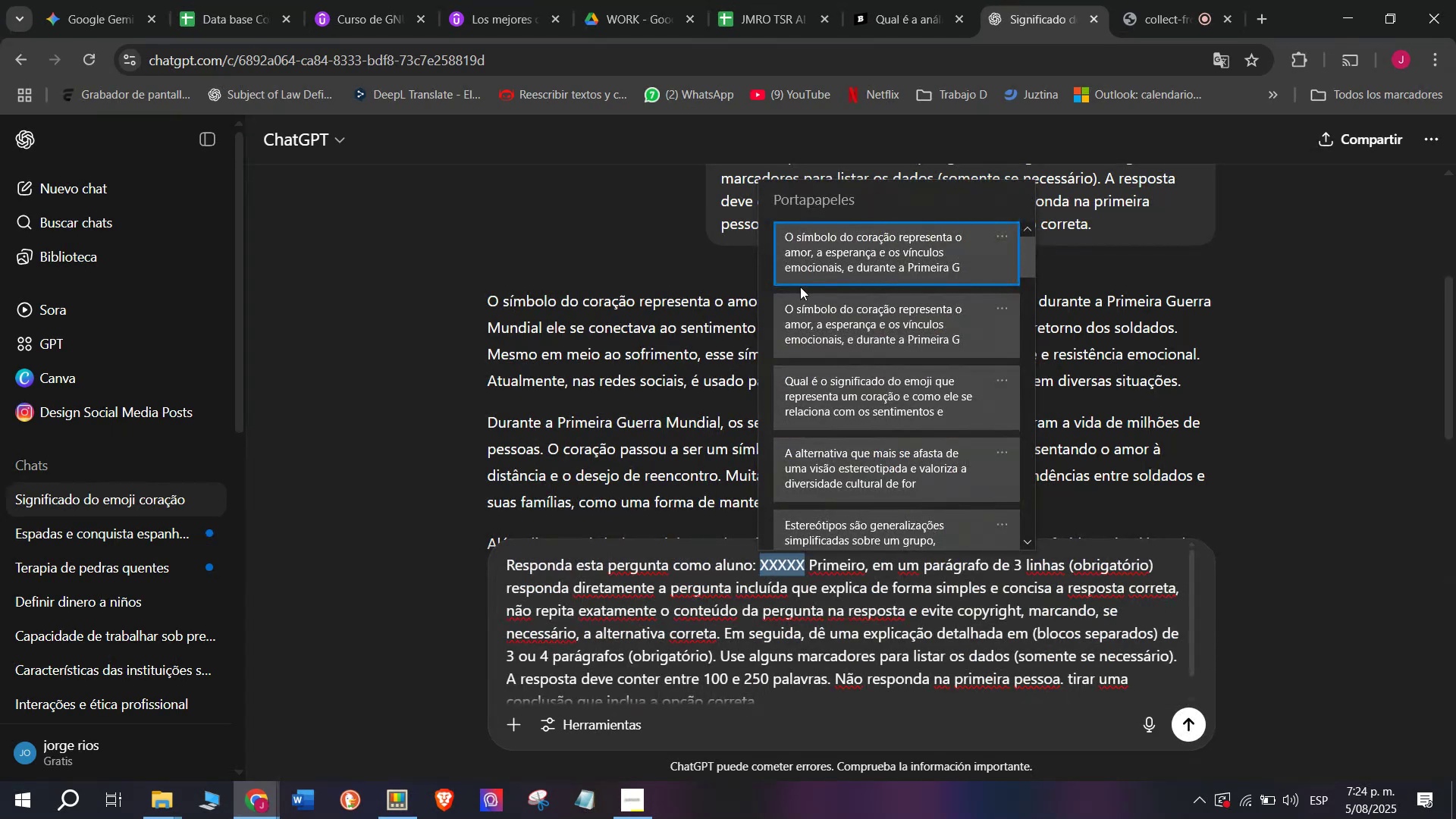 
key(Control+ControlLeft)
 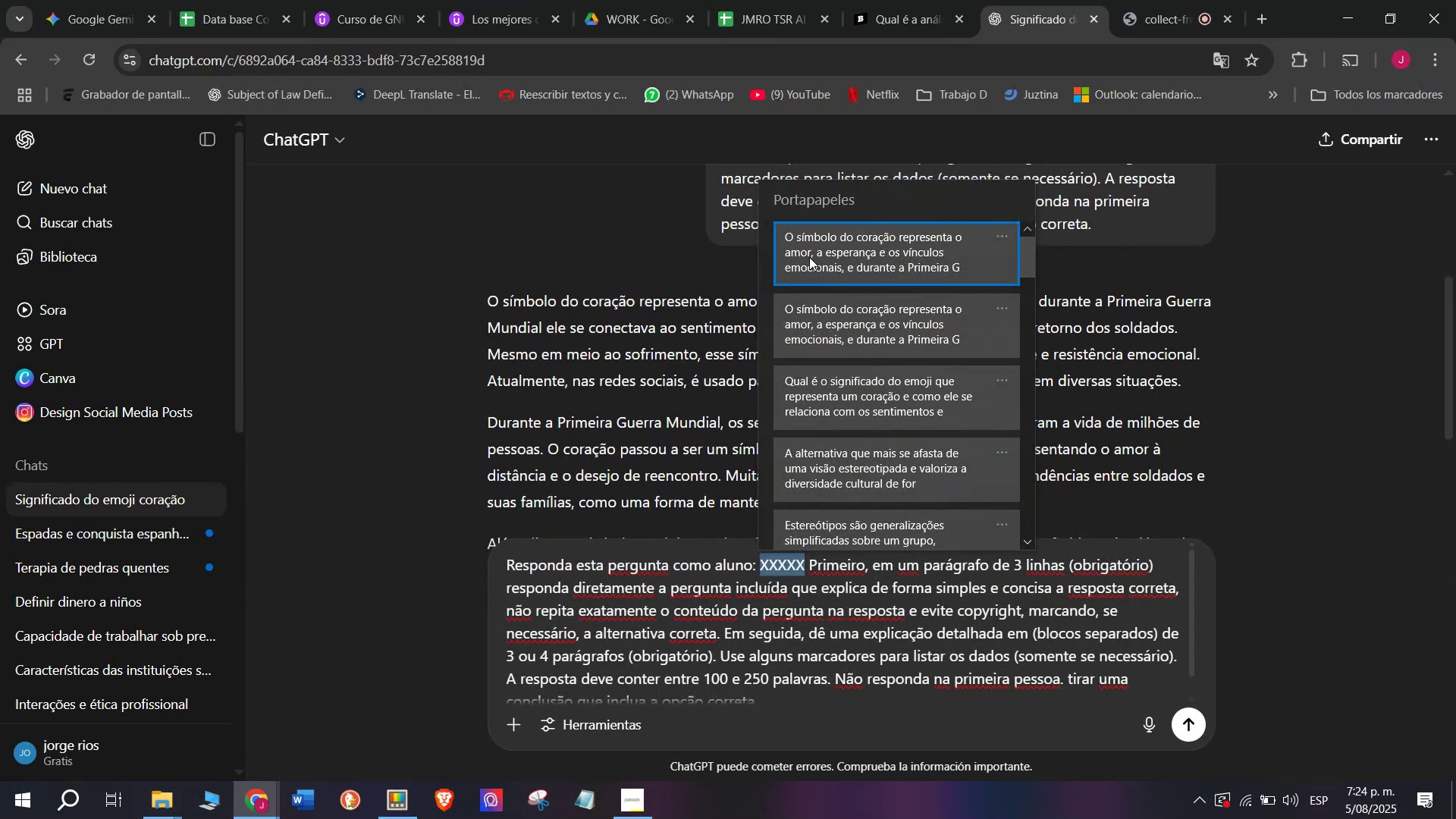 
key(Control+V)
 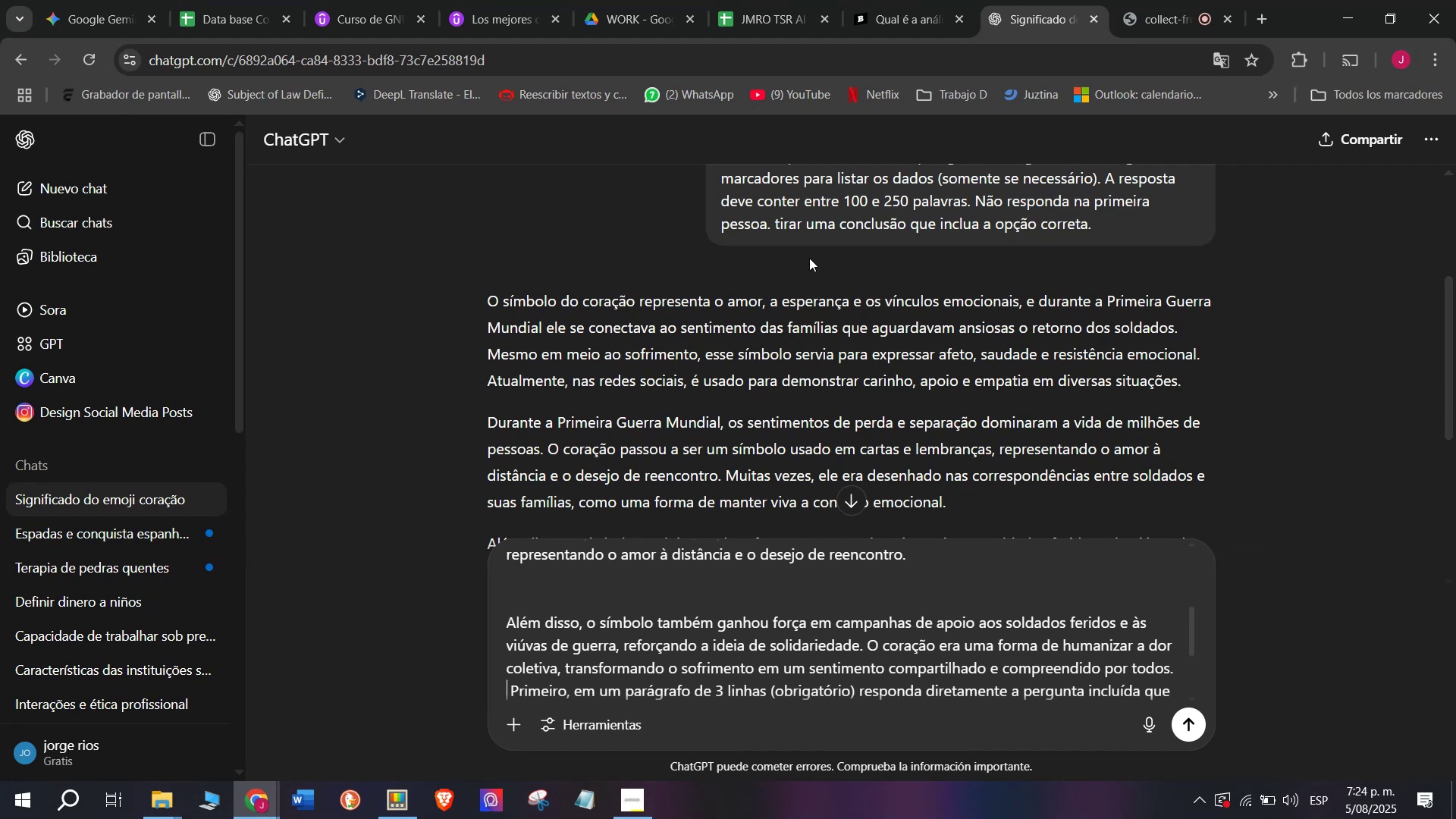 
key(Enter)
 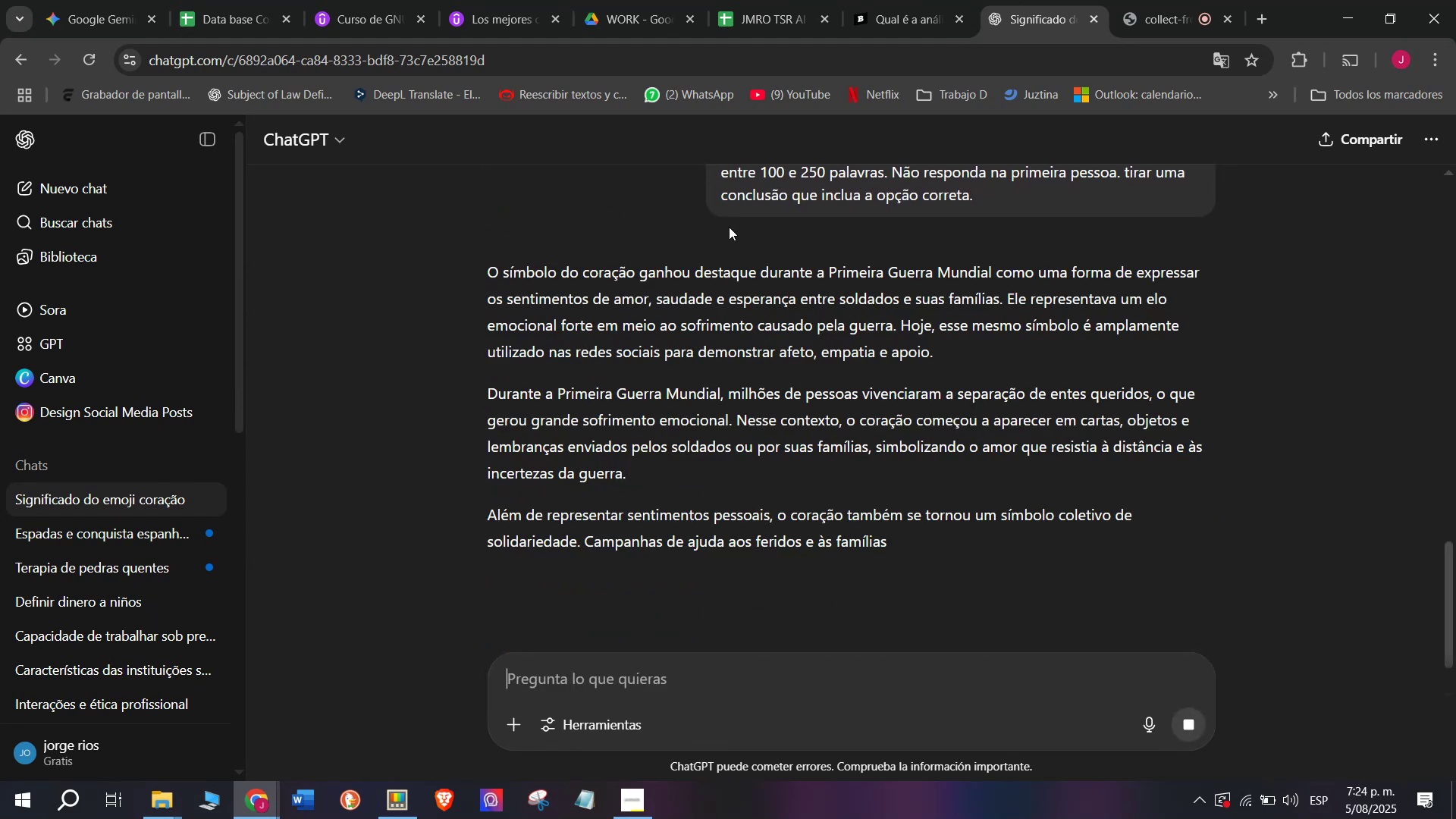 
wait(6.25)
 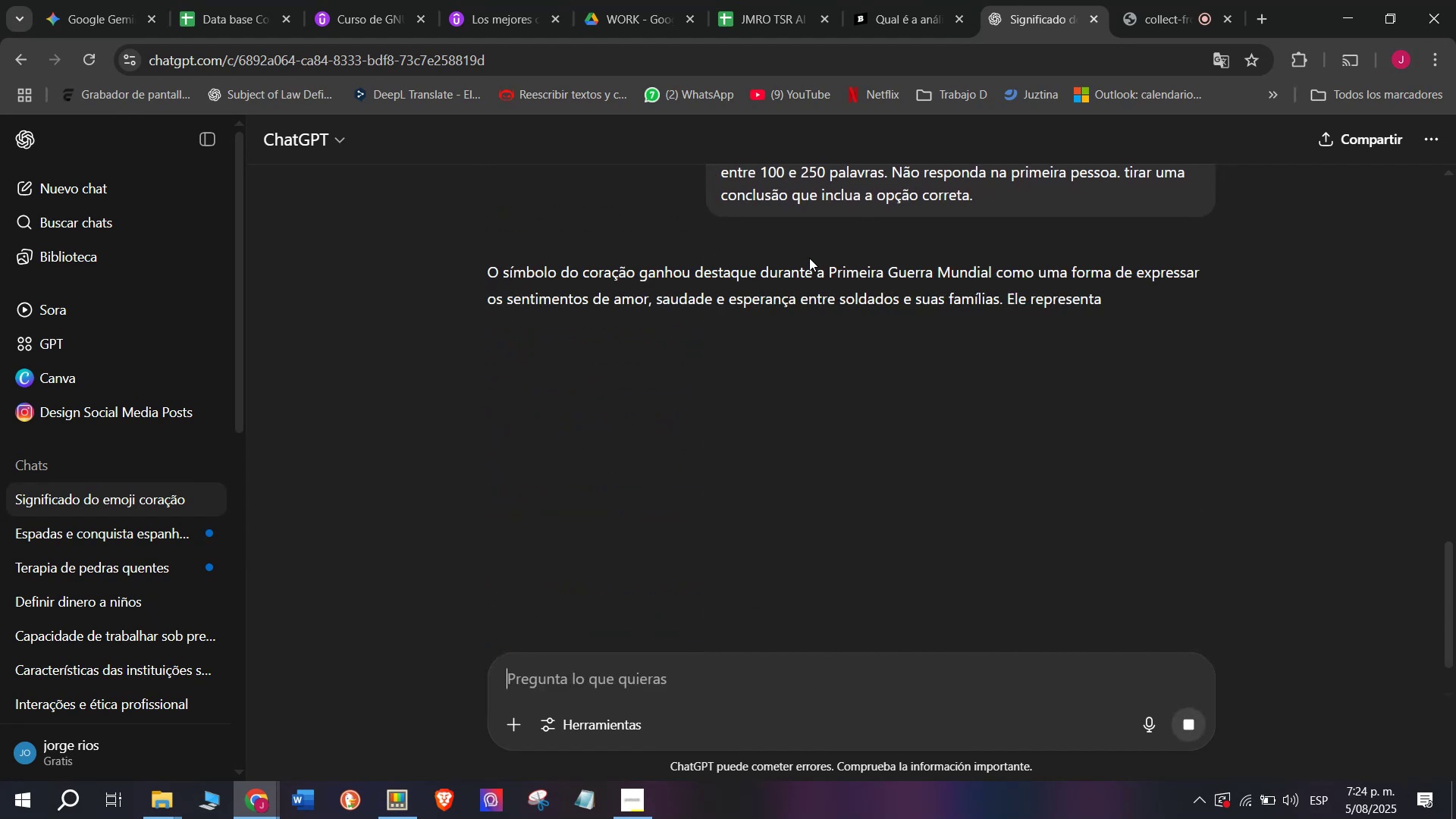 
left_click_drag(start_coordinate=[836, 594], to_coordinate=[453, 270])
 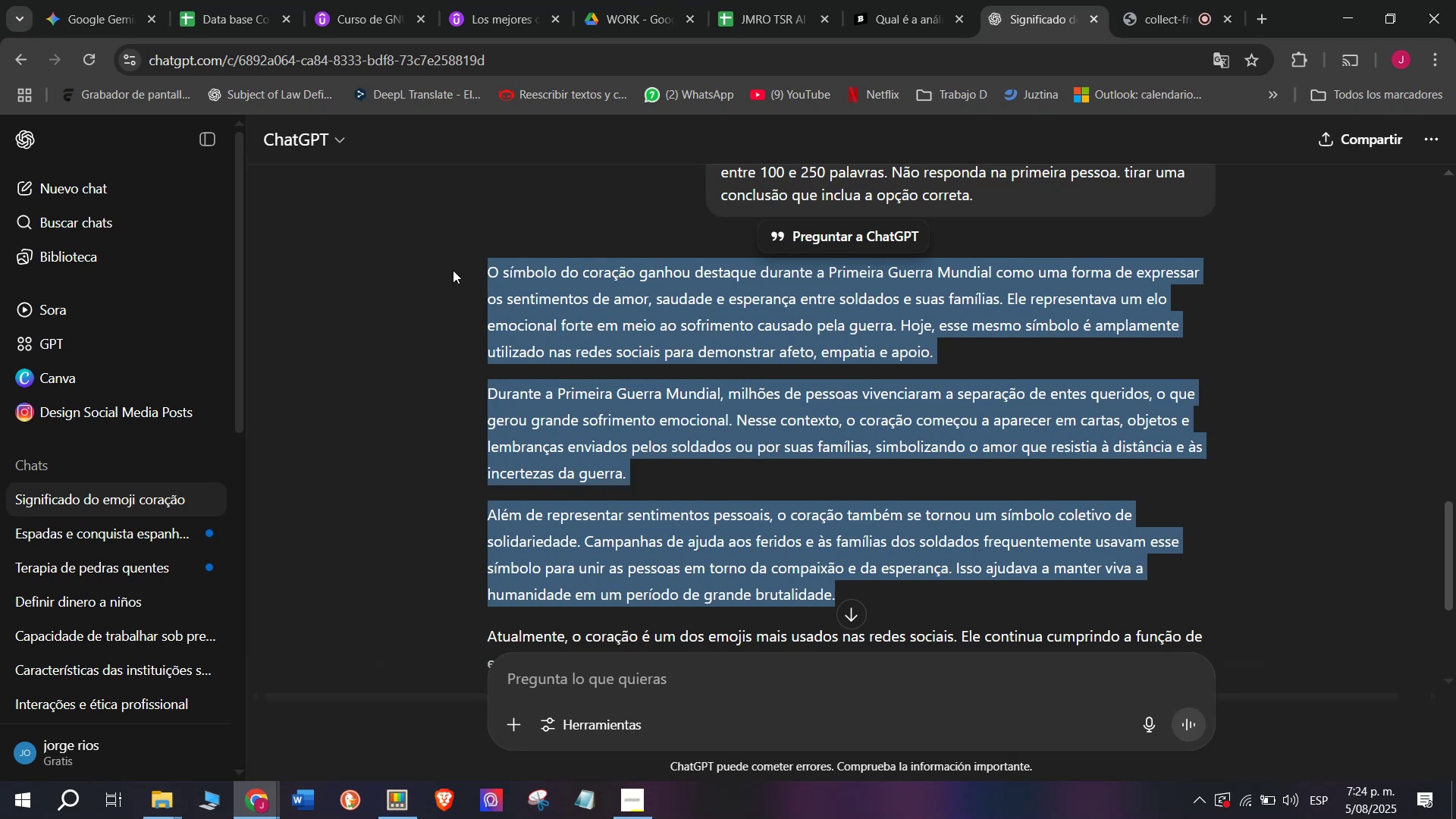 
key(Control+ControlLeft)
 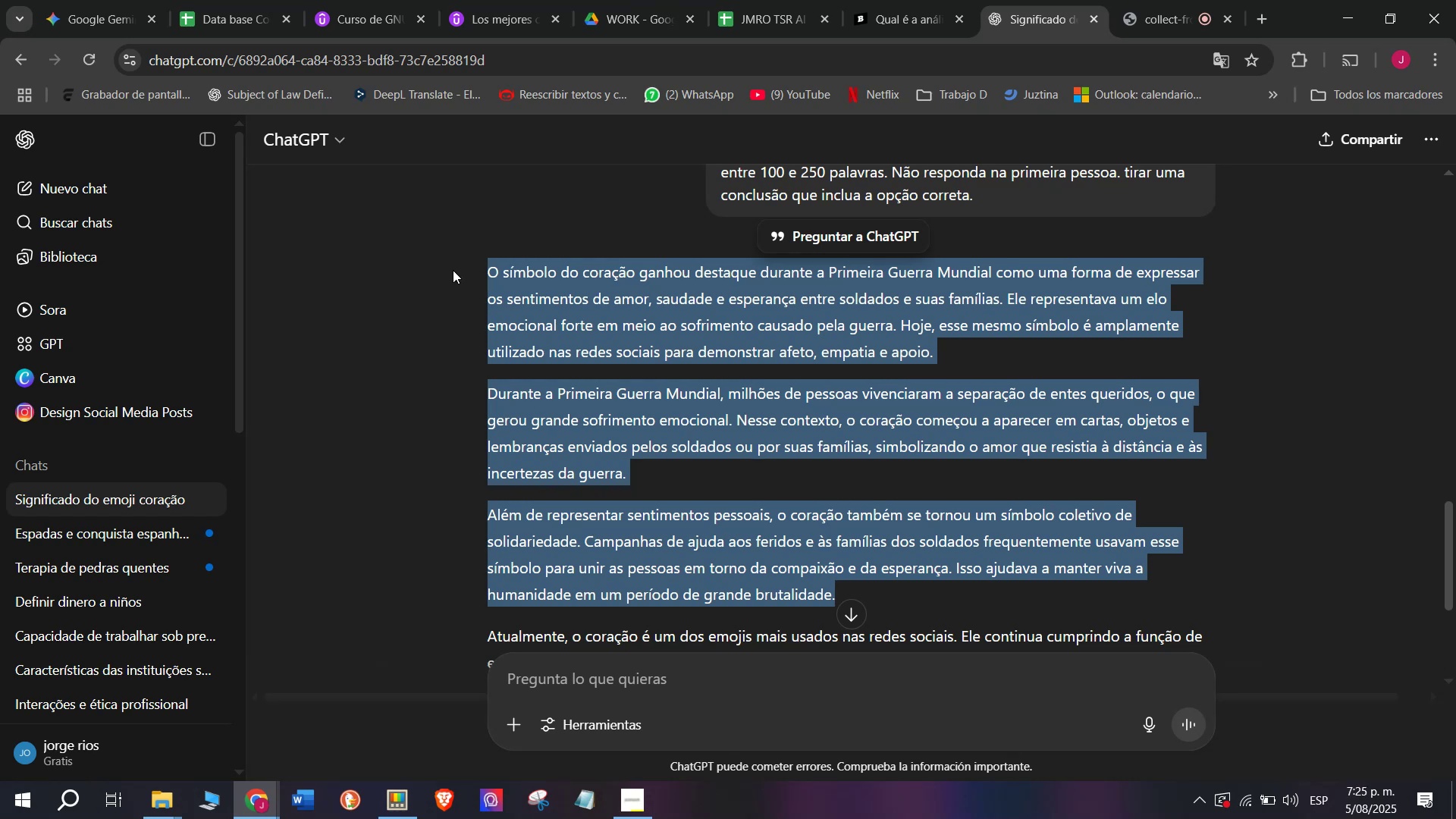 
key(Break)
 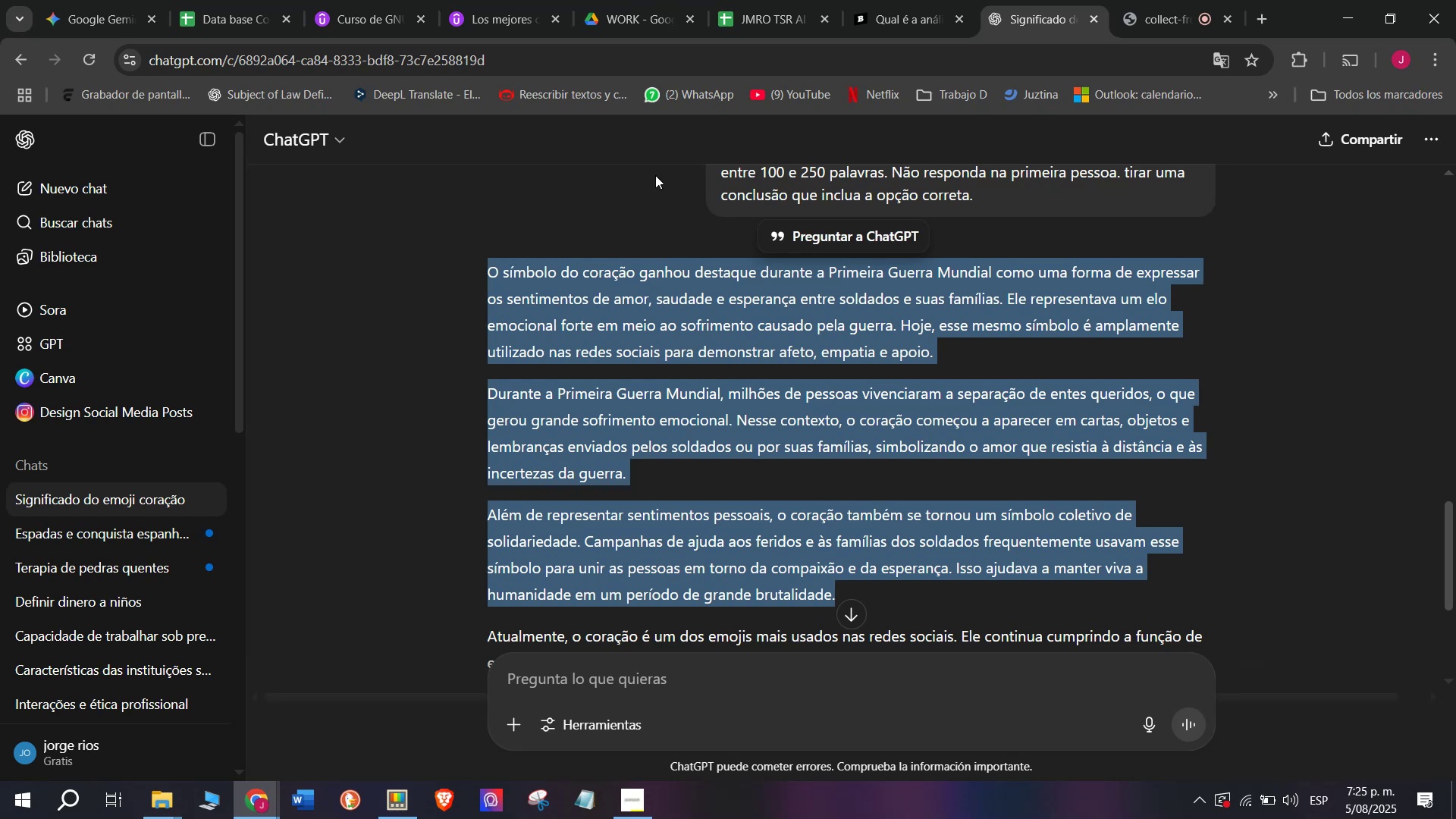 
key(Control+C)
 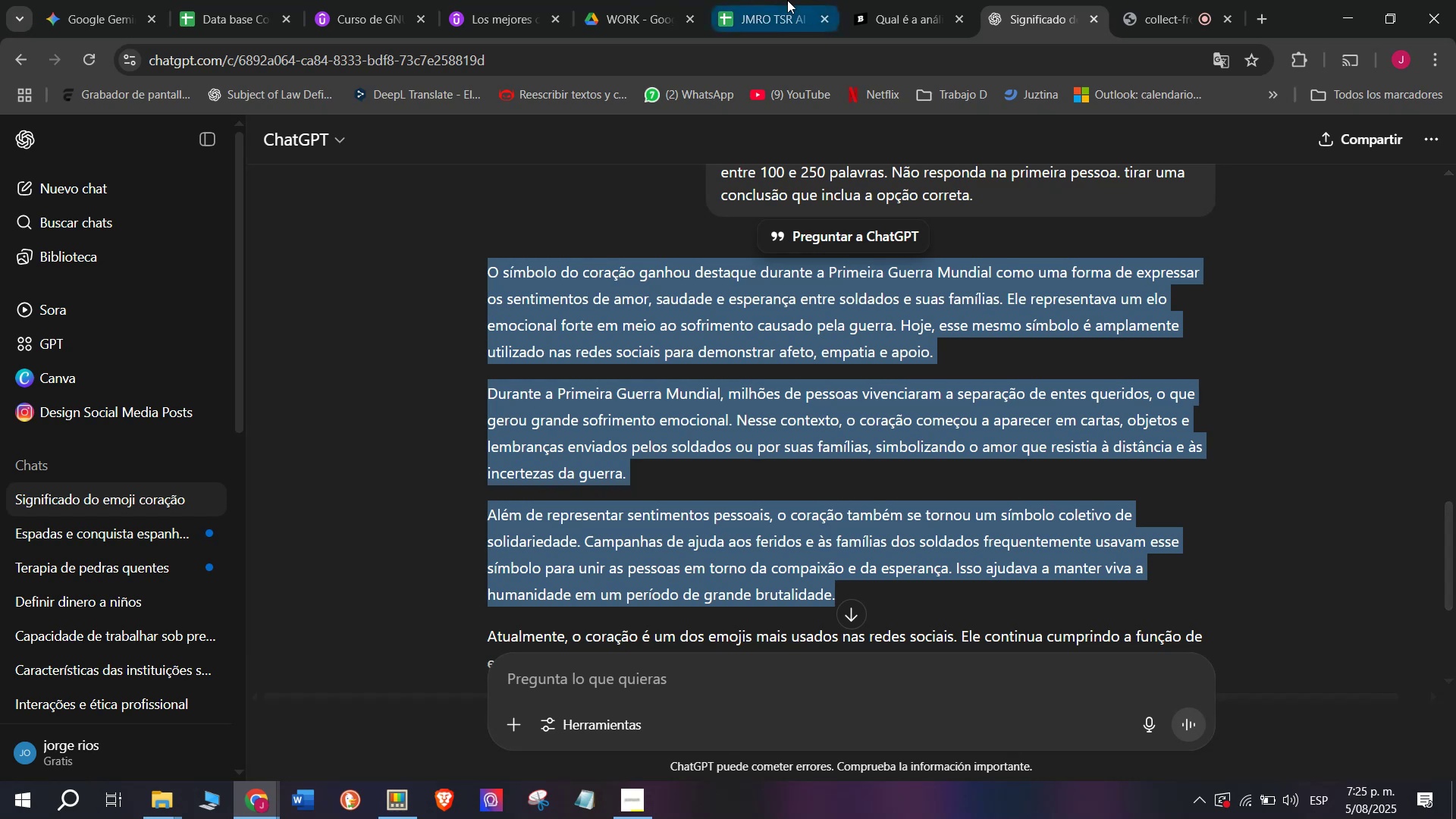 
left_click([787, 0])
 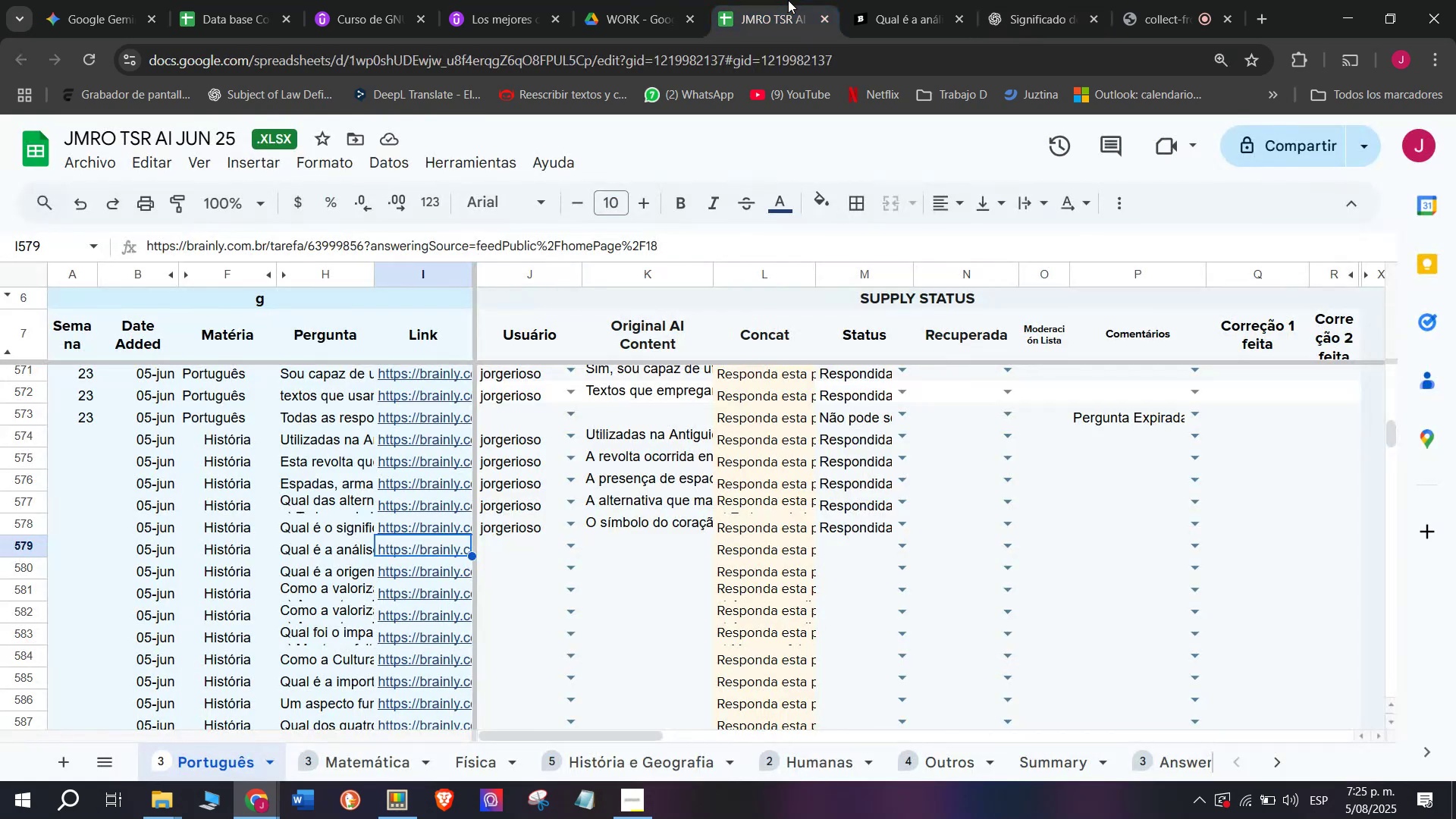 
left_click([864, 0])
 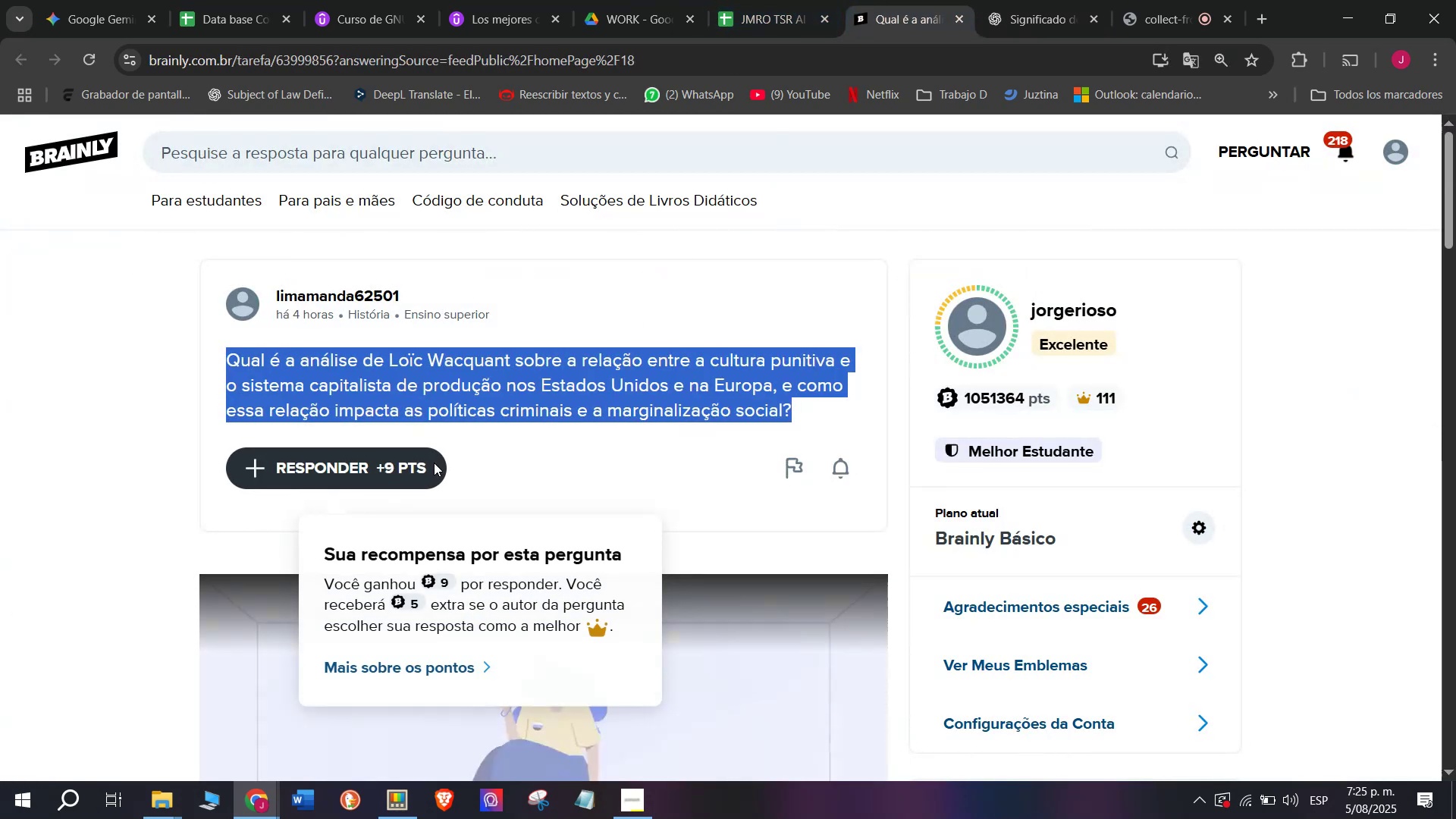 
left_click_drag(start_coordinate=[704, 413], to_coordinate=[538, 234])
 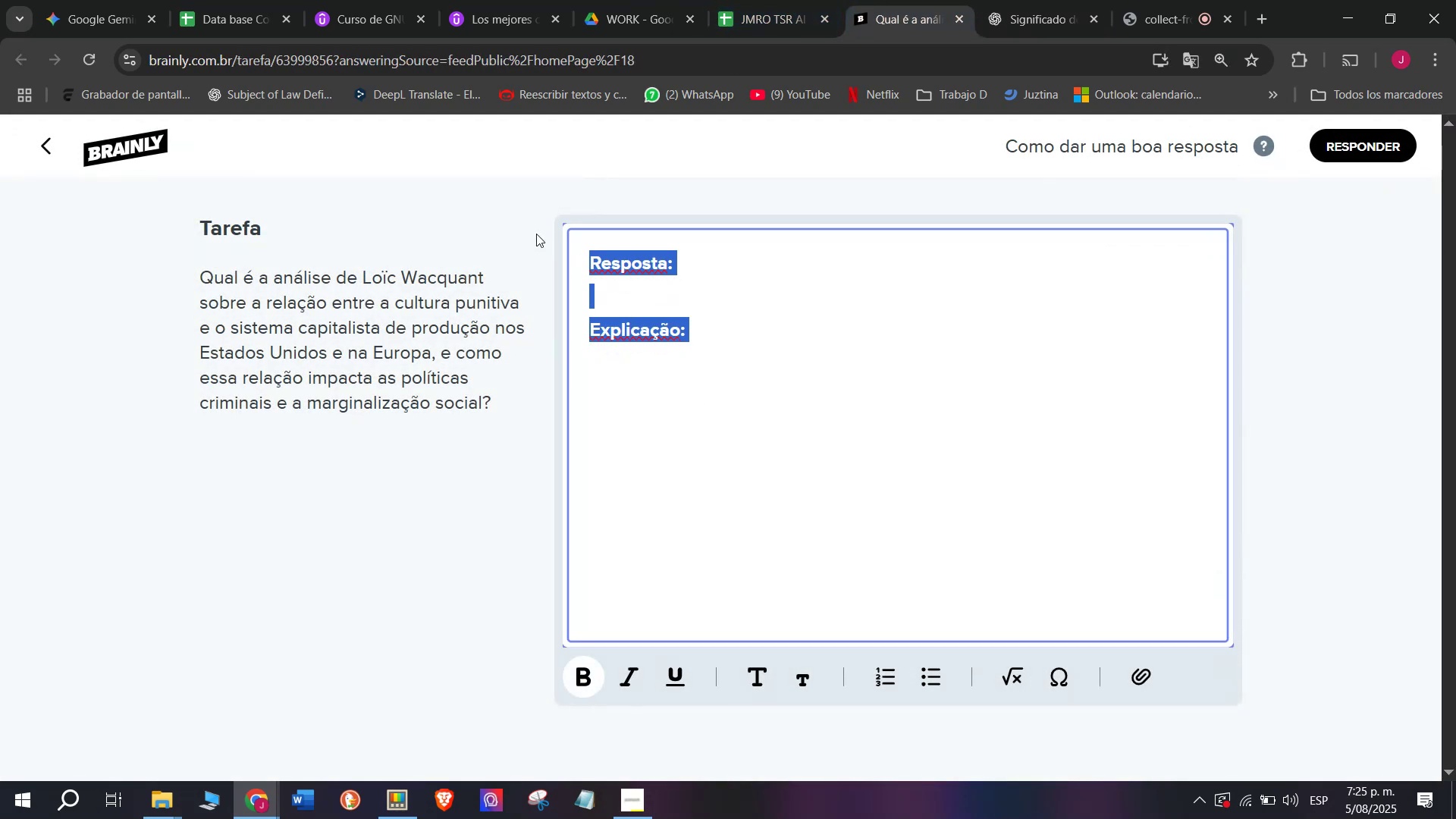 
key(C)
 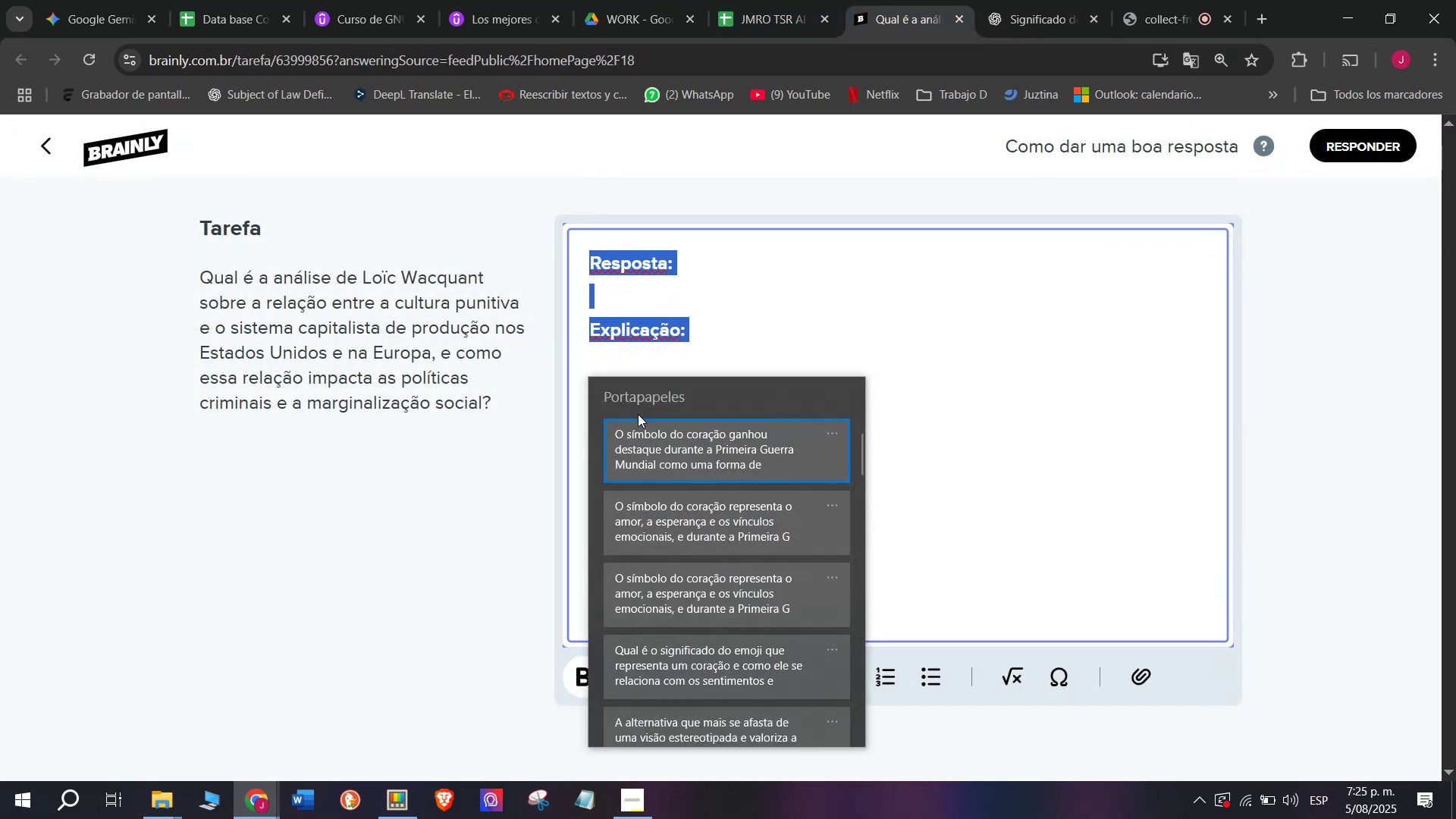 
key(Meta+MetaLeft)
 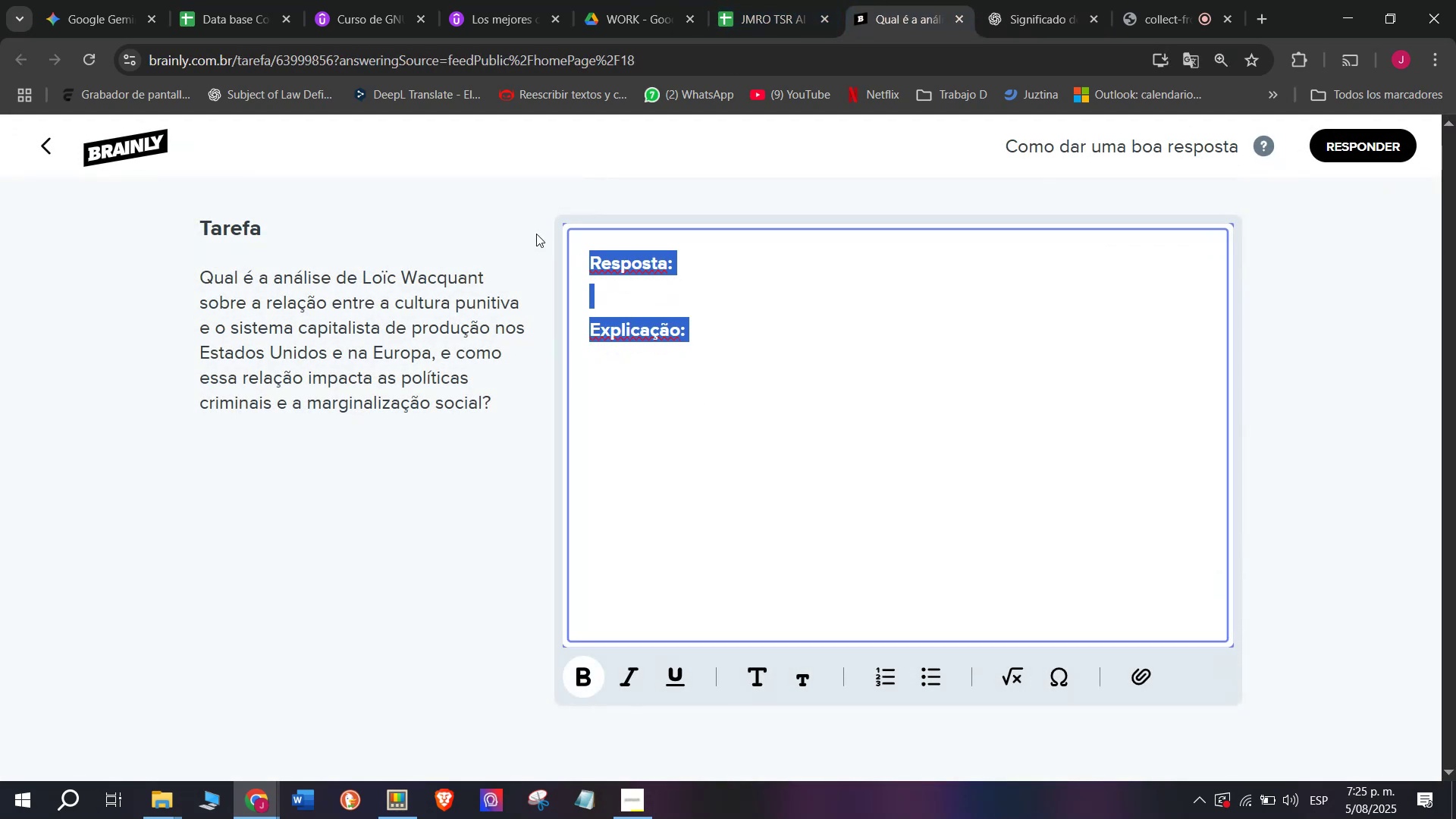 
key(Meta+V)
 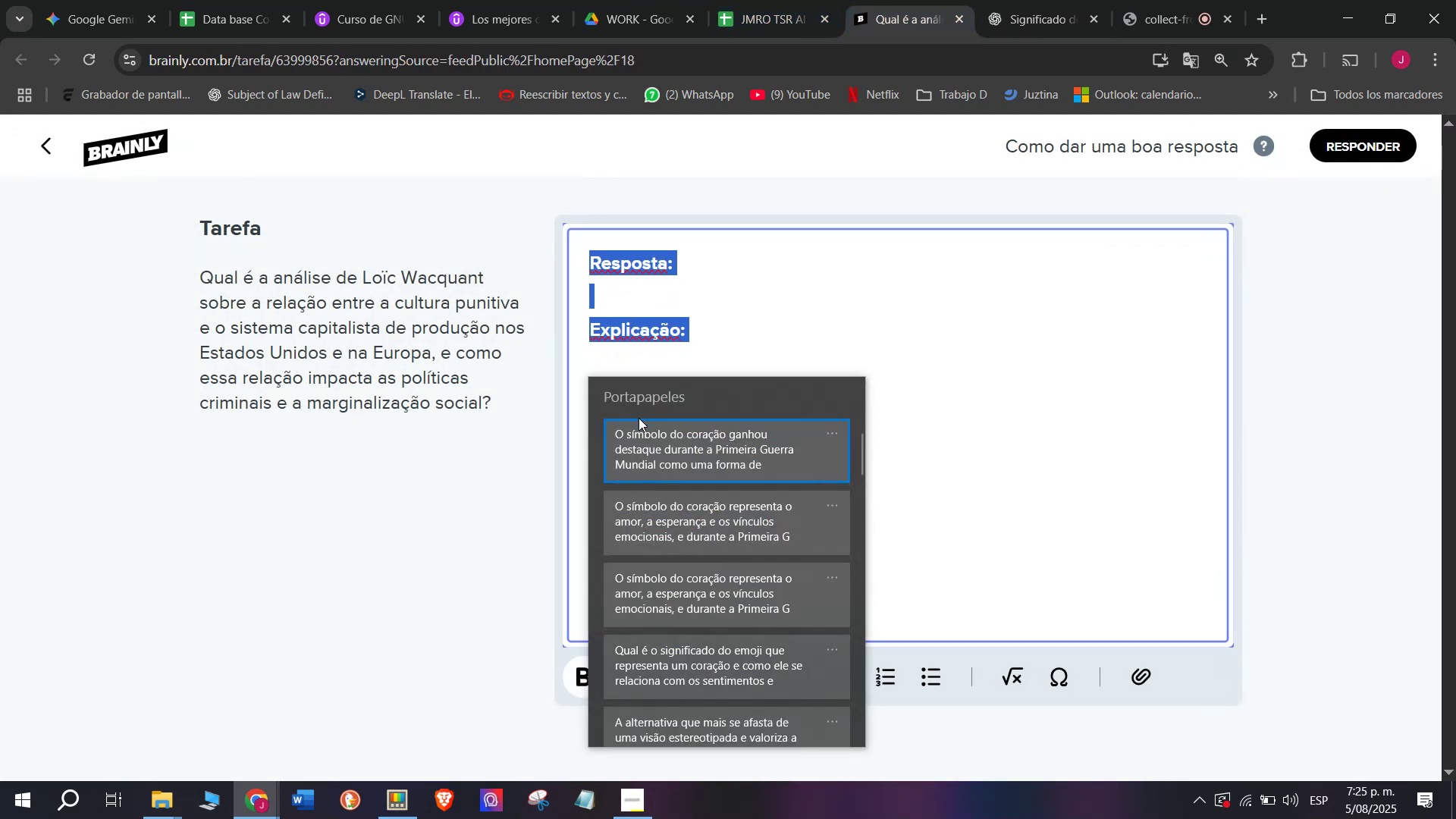 
left_click([644, 439])
 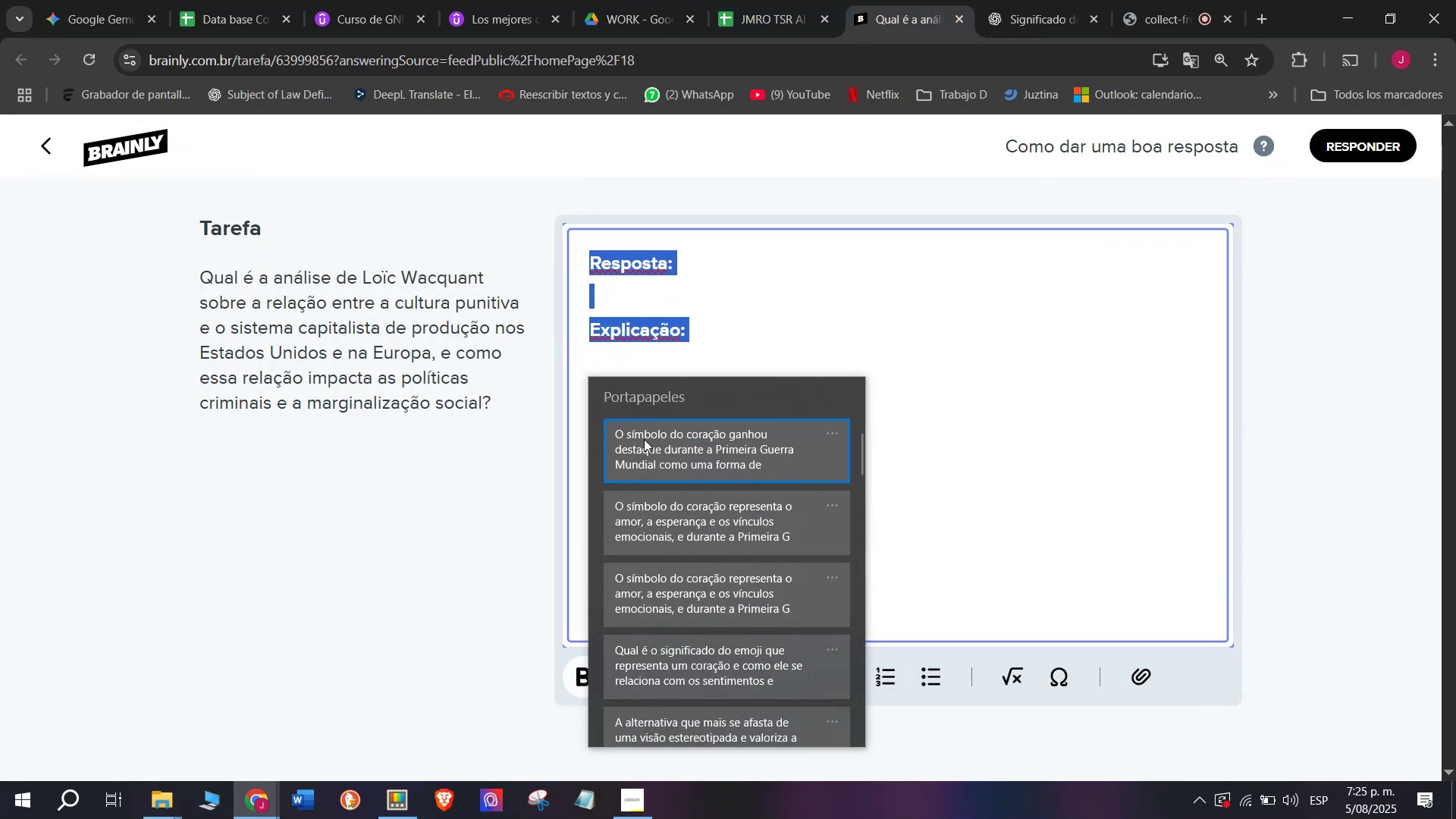 
key(Control+ControlLeft)
 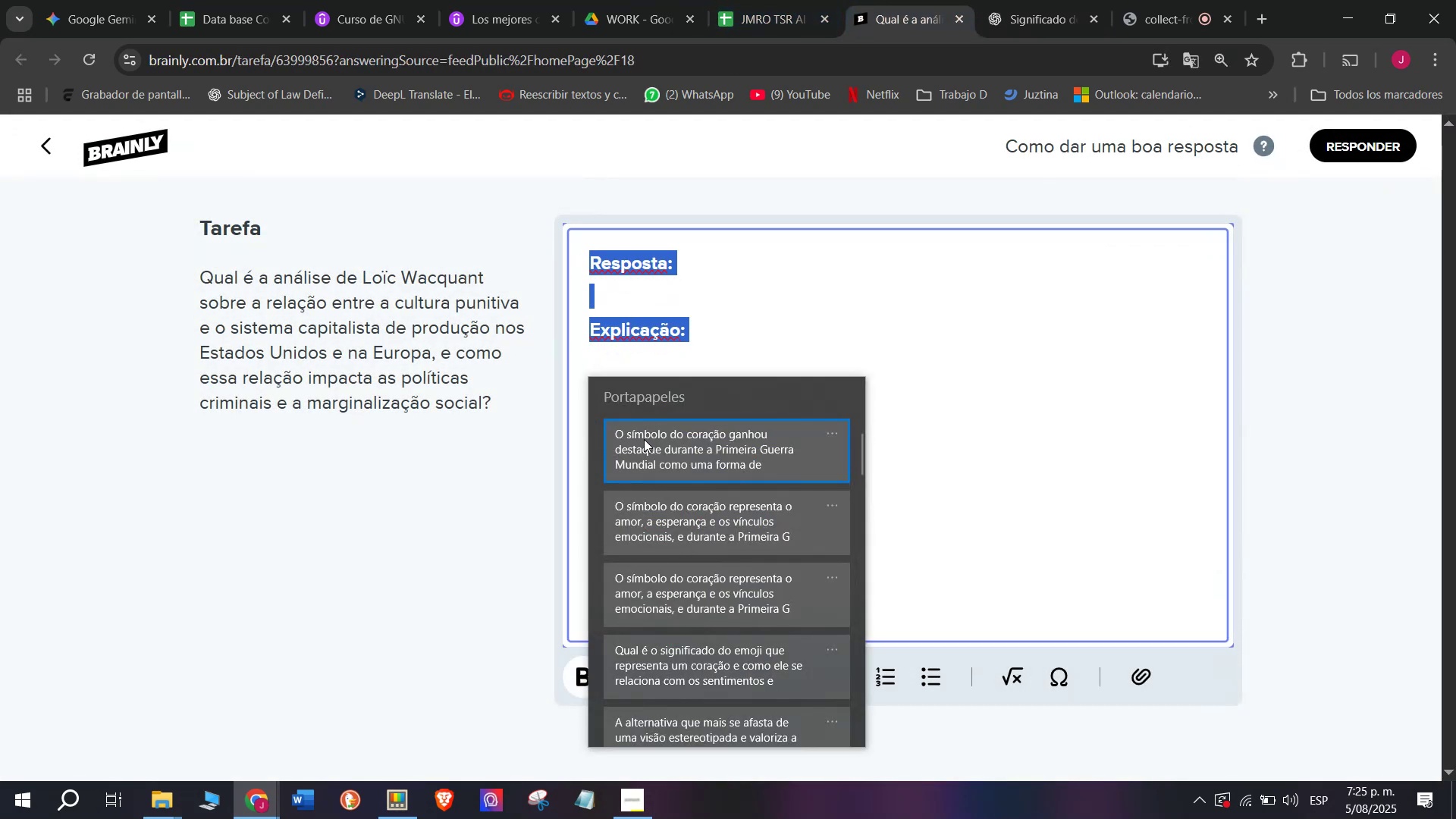 
key(Control+V)
 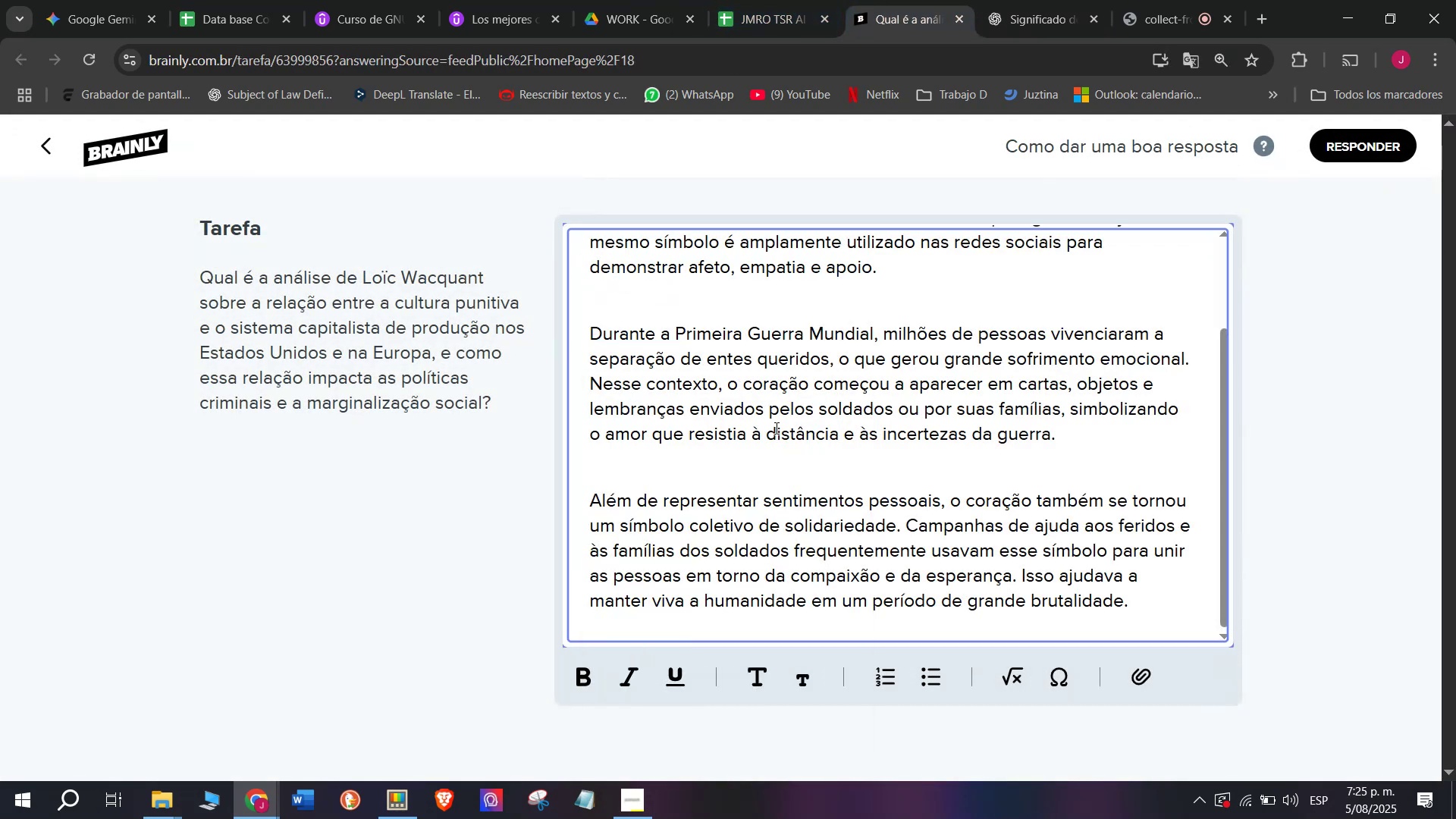 
scroll: coordinate [876, 447], scroll_direction: up, amount: 5.0
 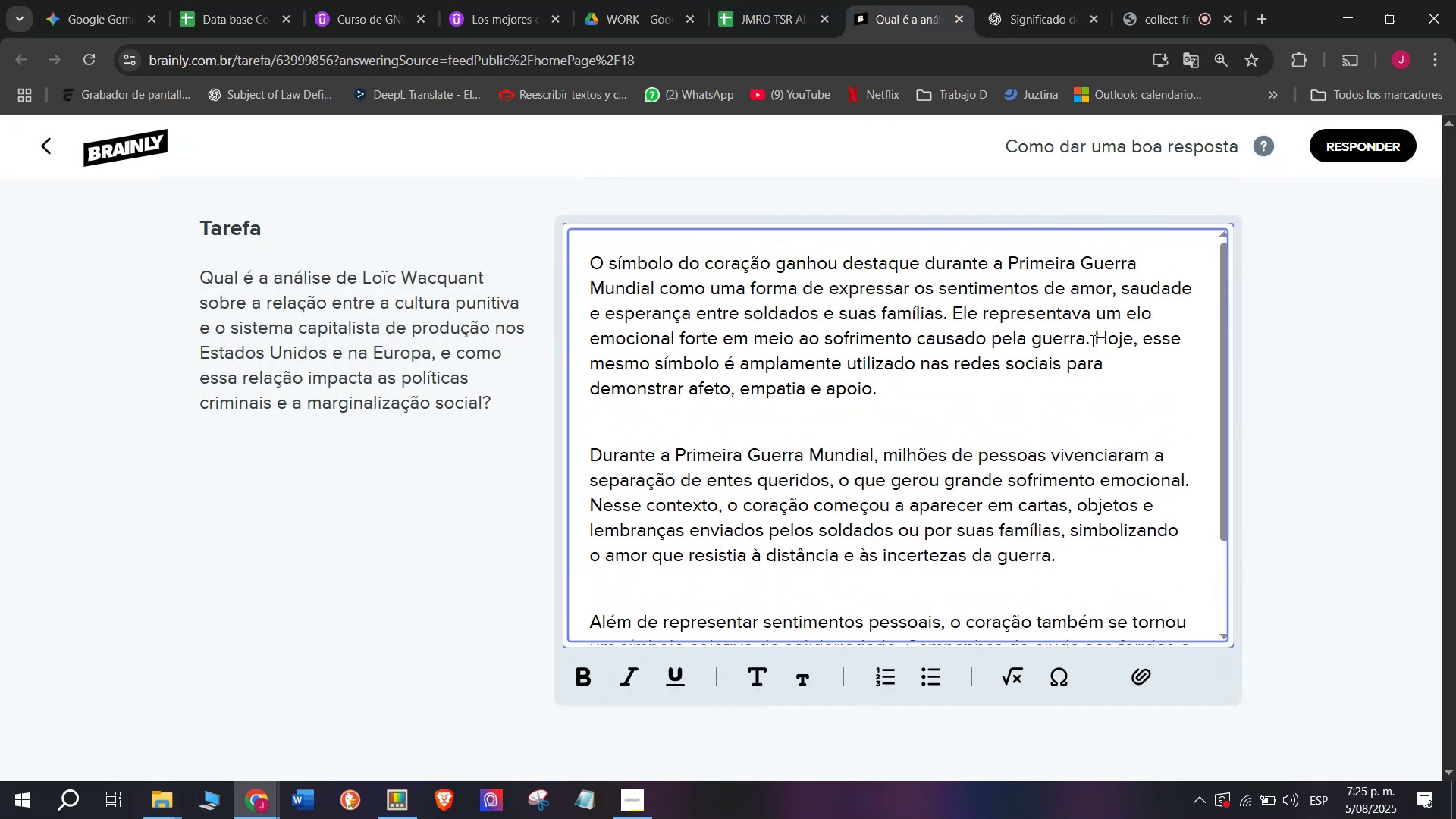 
left_click_drag(start_coordinate=[1091, 342], to_coordinate=[1099, 383])
 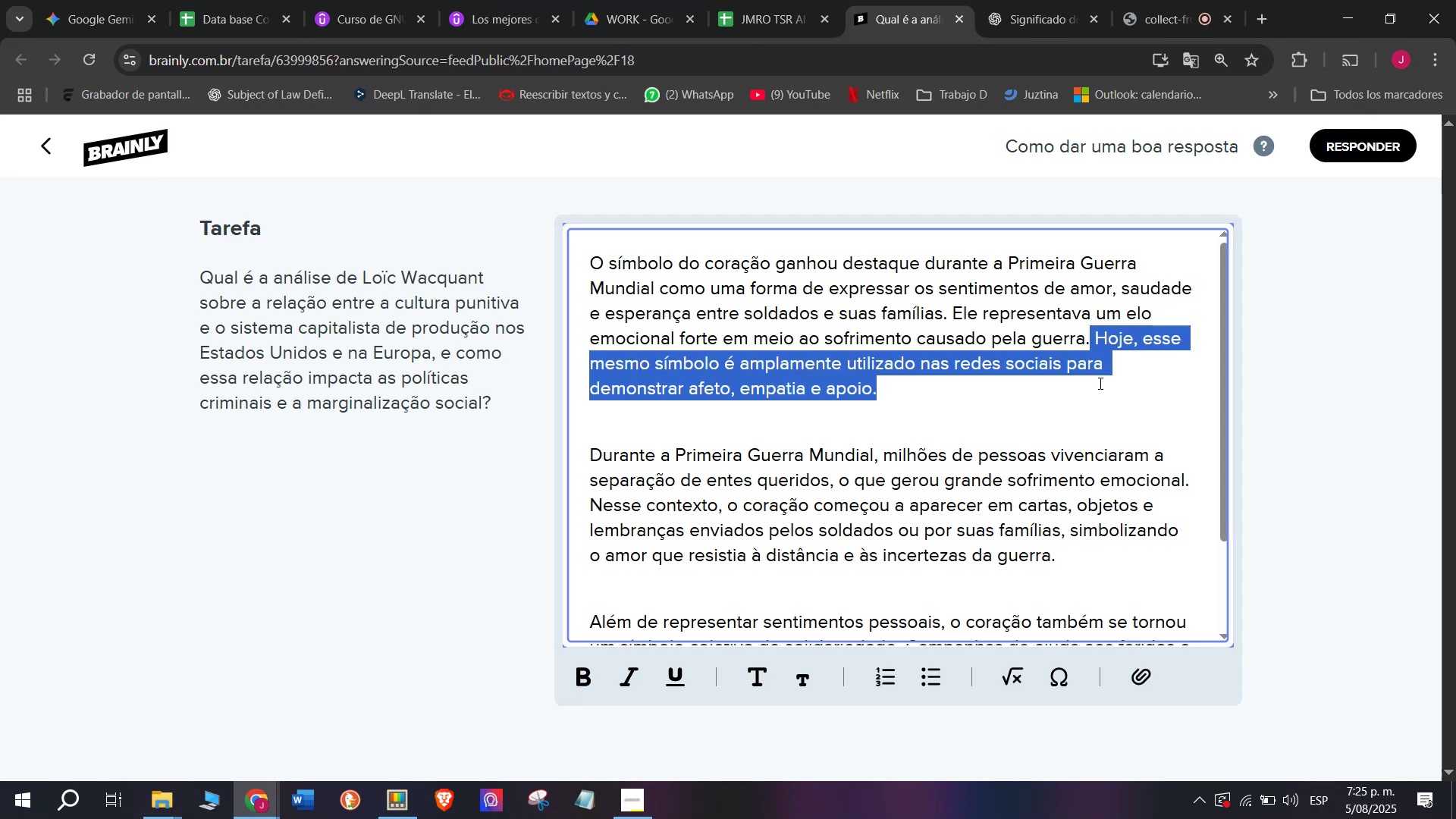 
key(Backspace)
 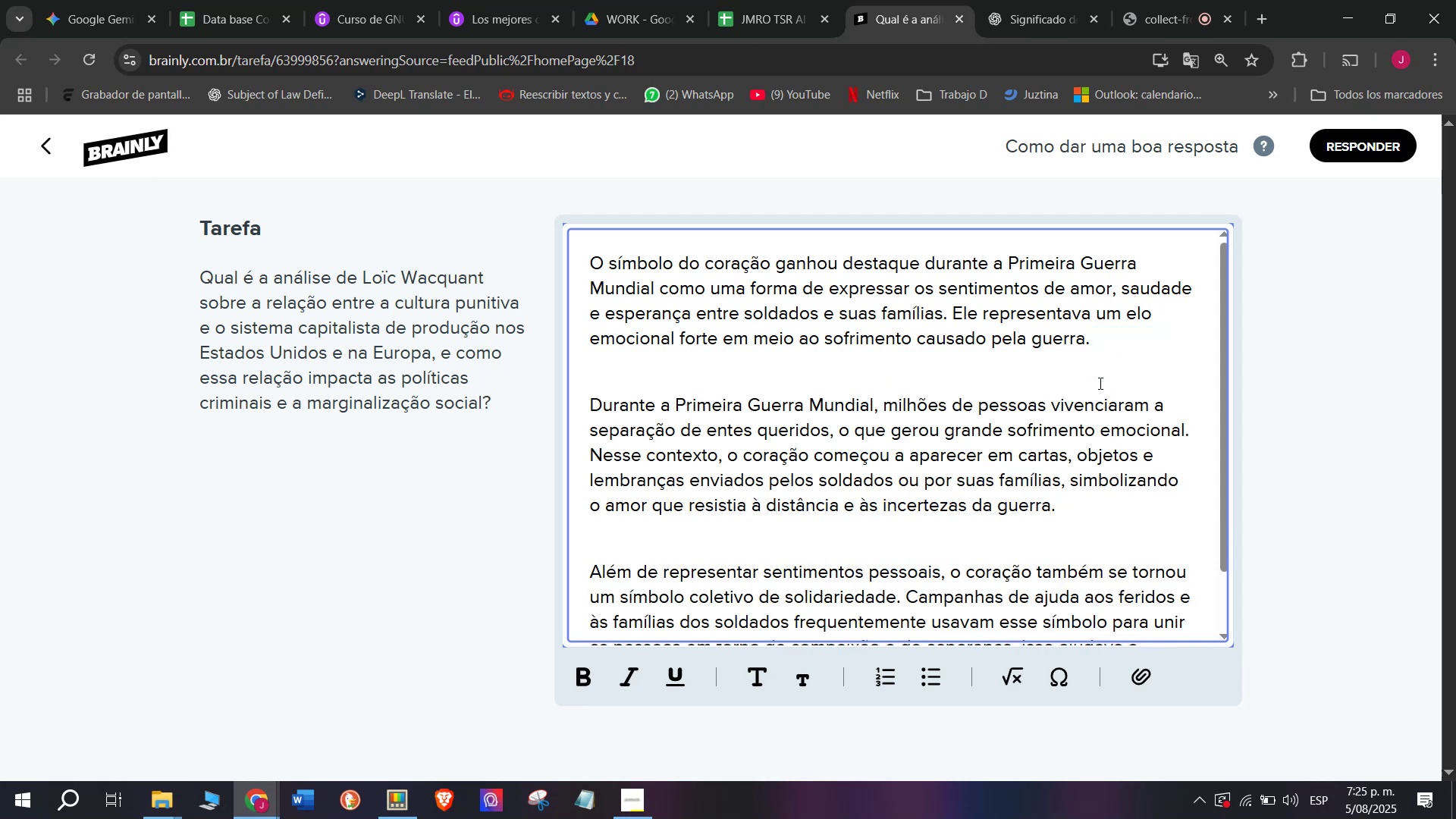 
scroll: coordinate [1101, 490], scroll_direction: down, amount: 6.0
 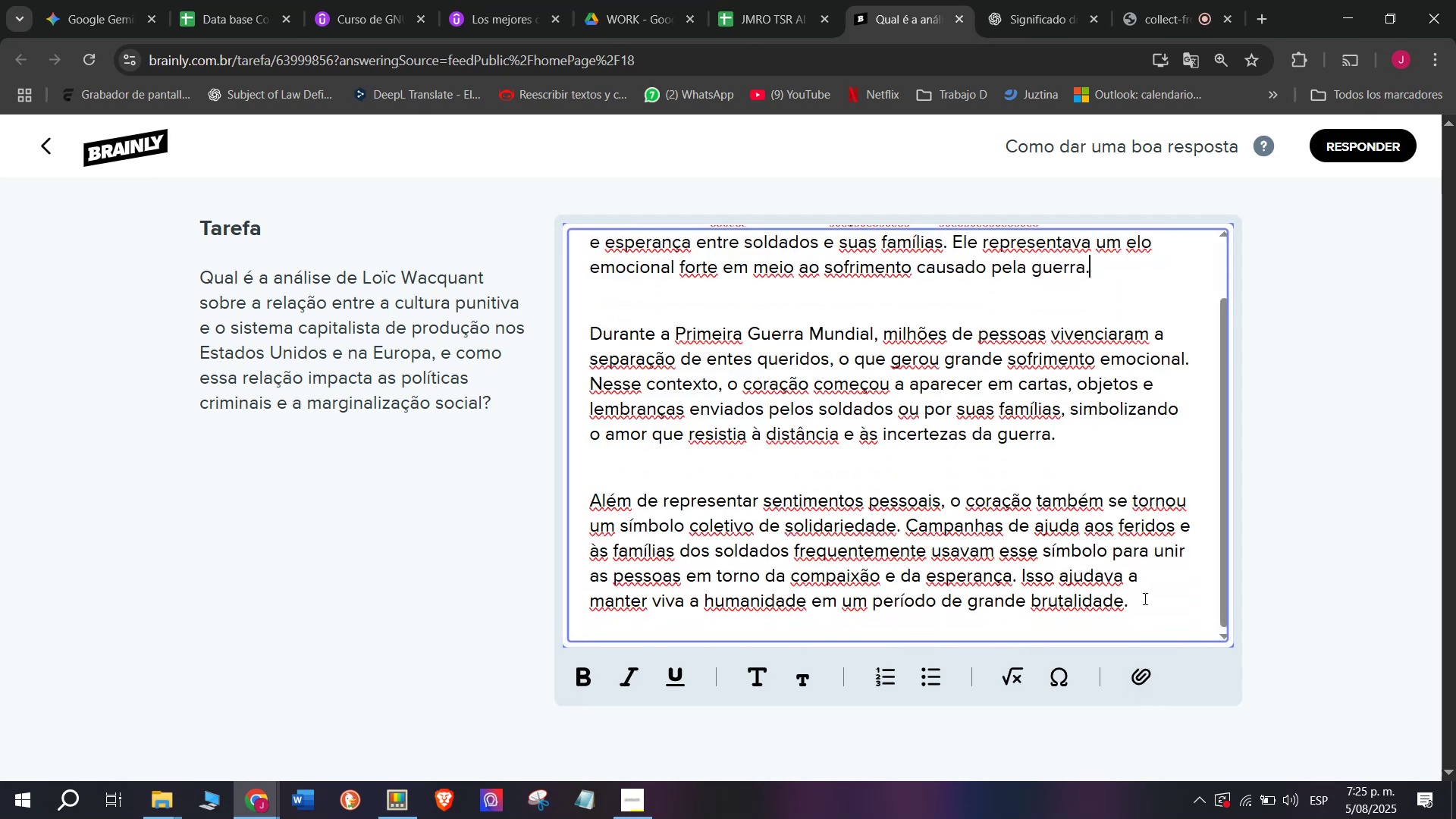 
left_click_drag(start_coordinate=[1144, 595], to_coordinate=[409, 71])
 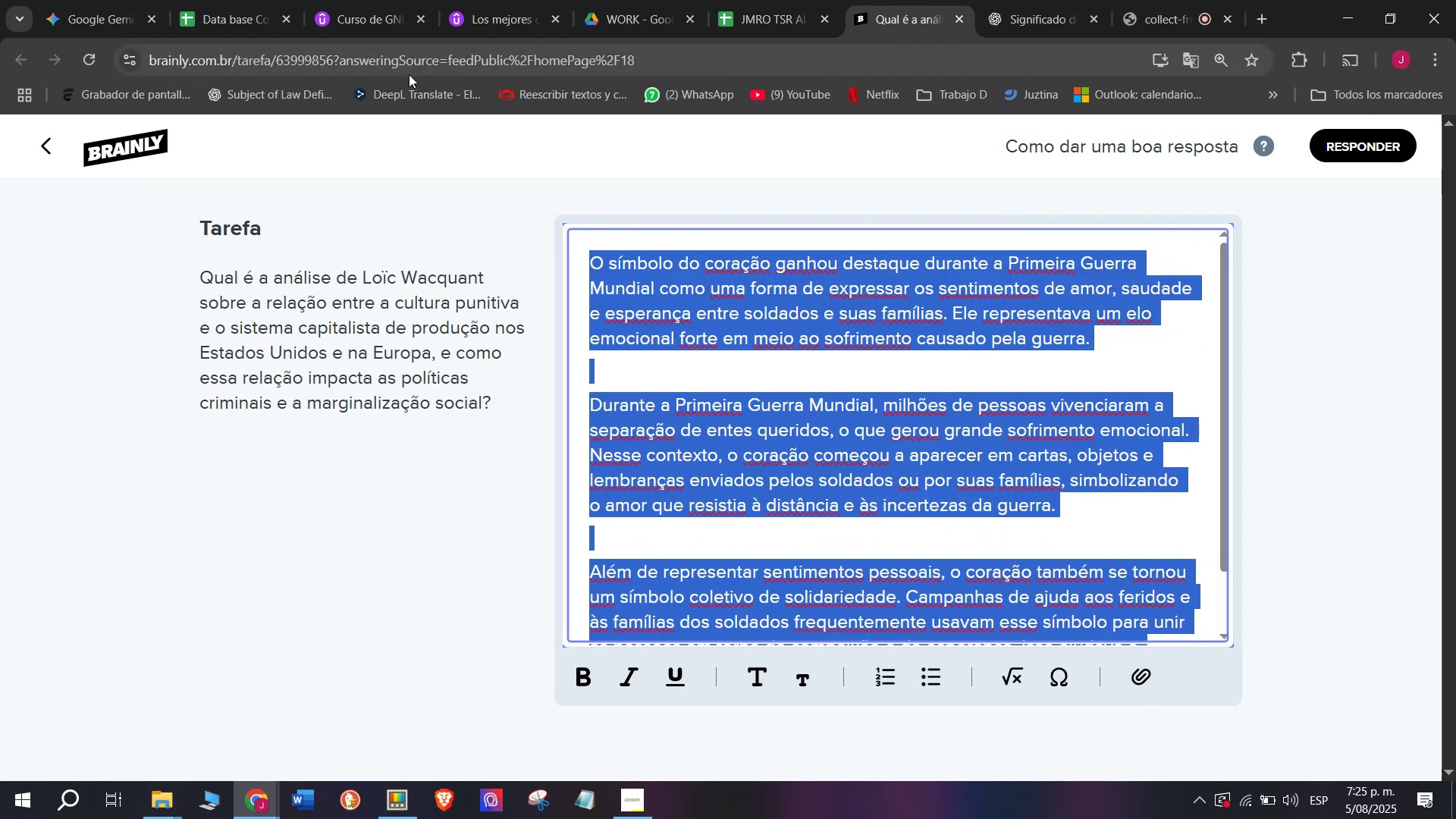 
key(Control+ControlLeft)
 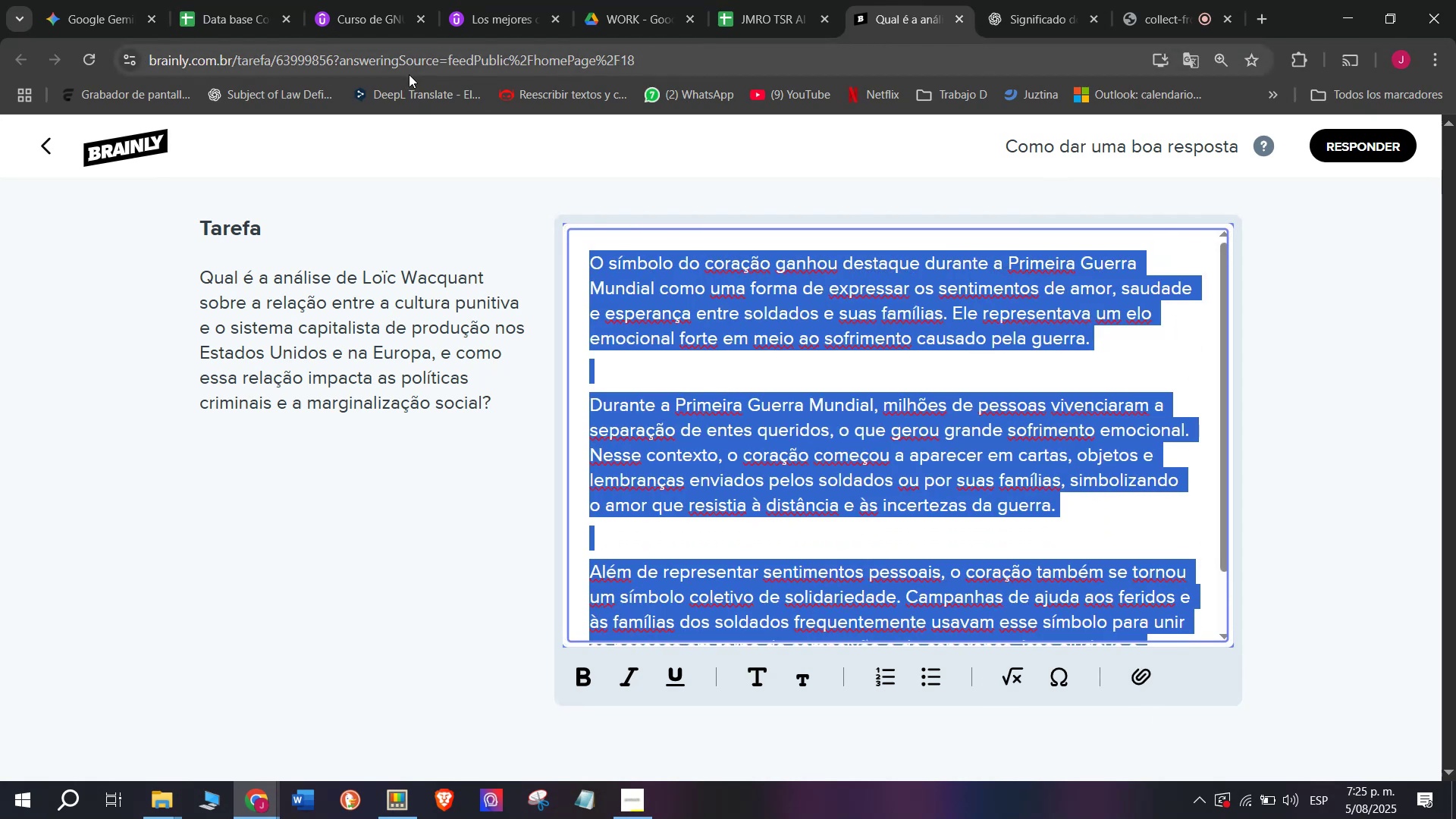 
key(Break)
 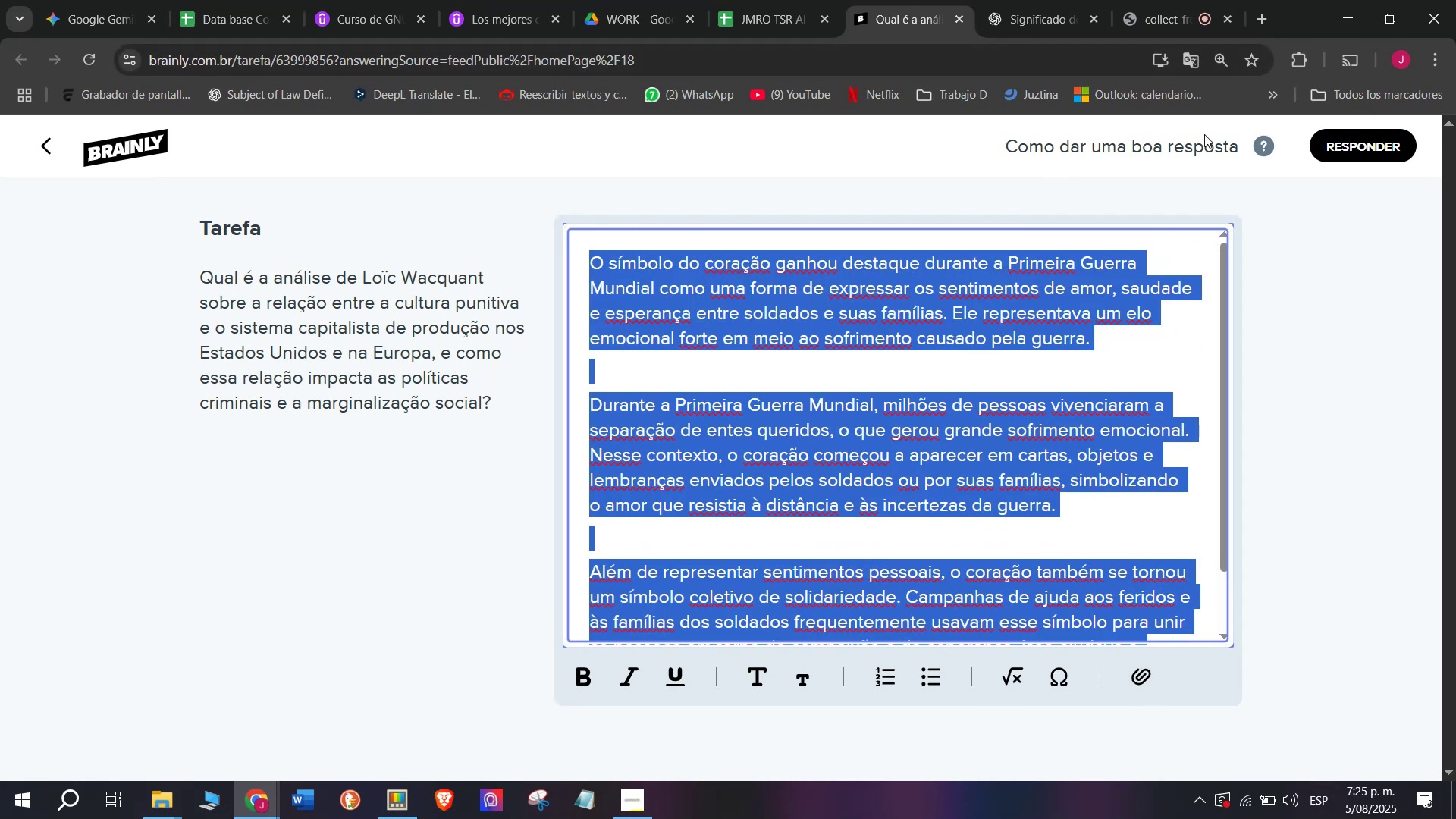 
key(Control+C)
 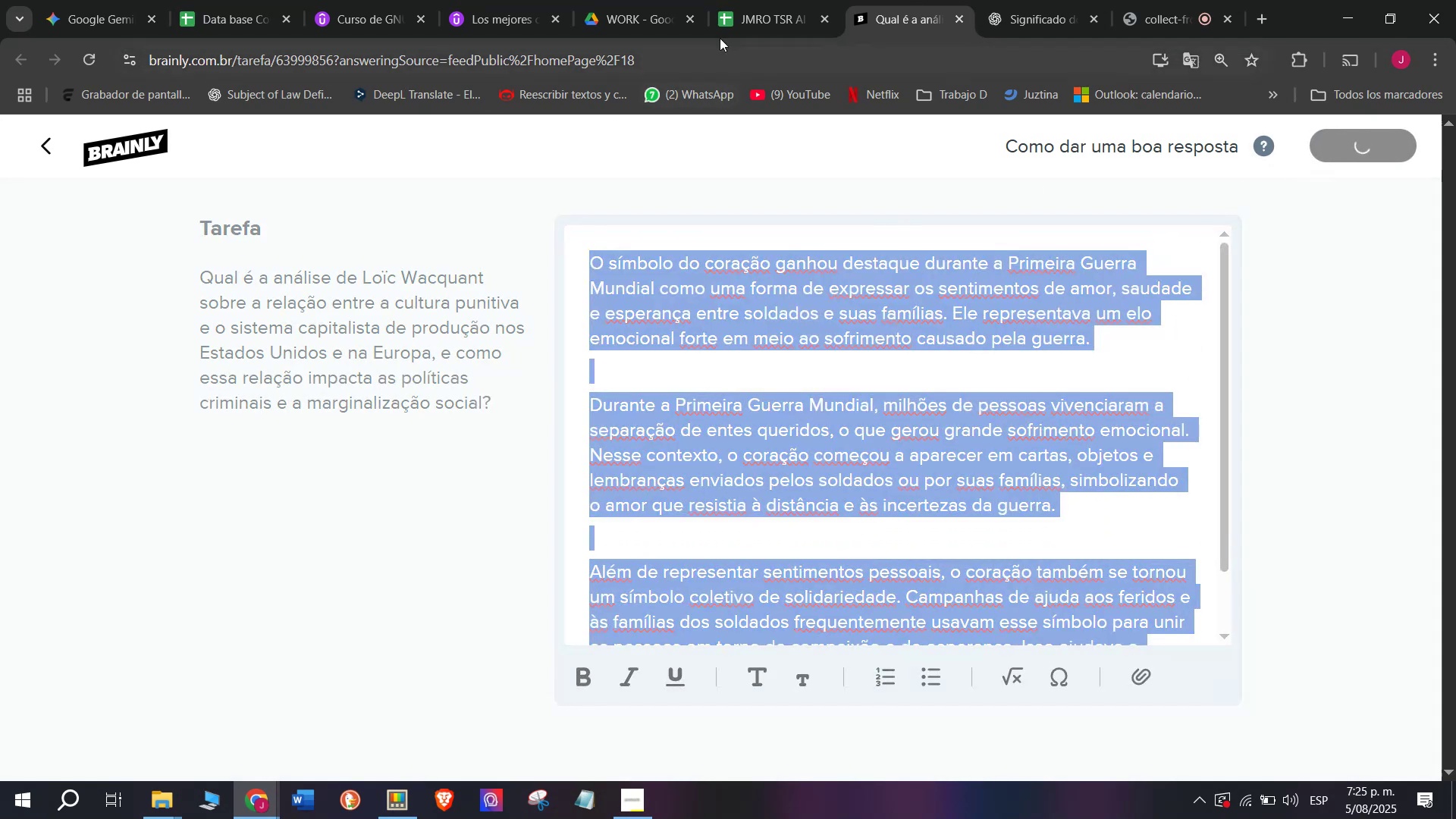 
left_click([723, 0])
 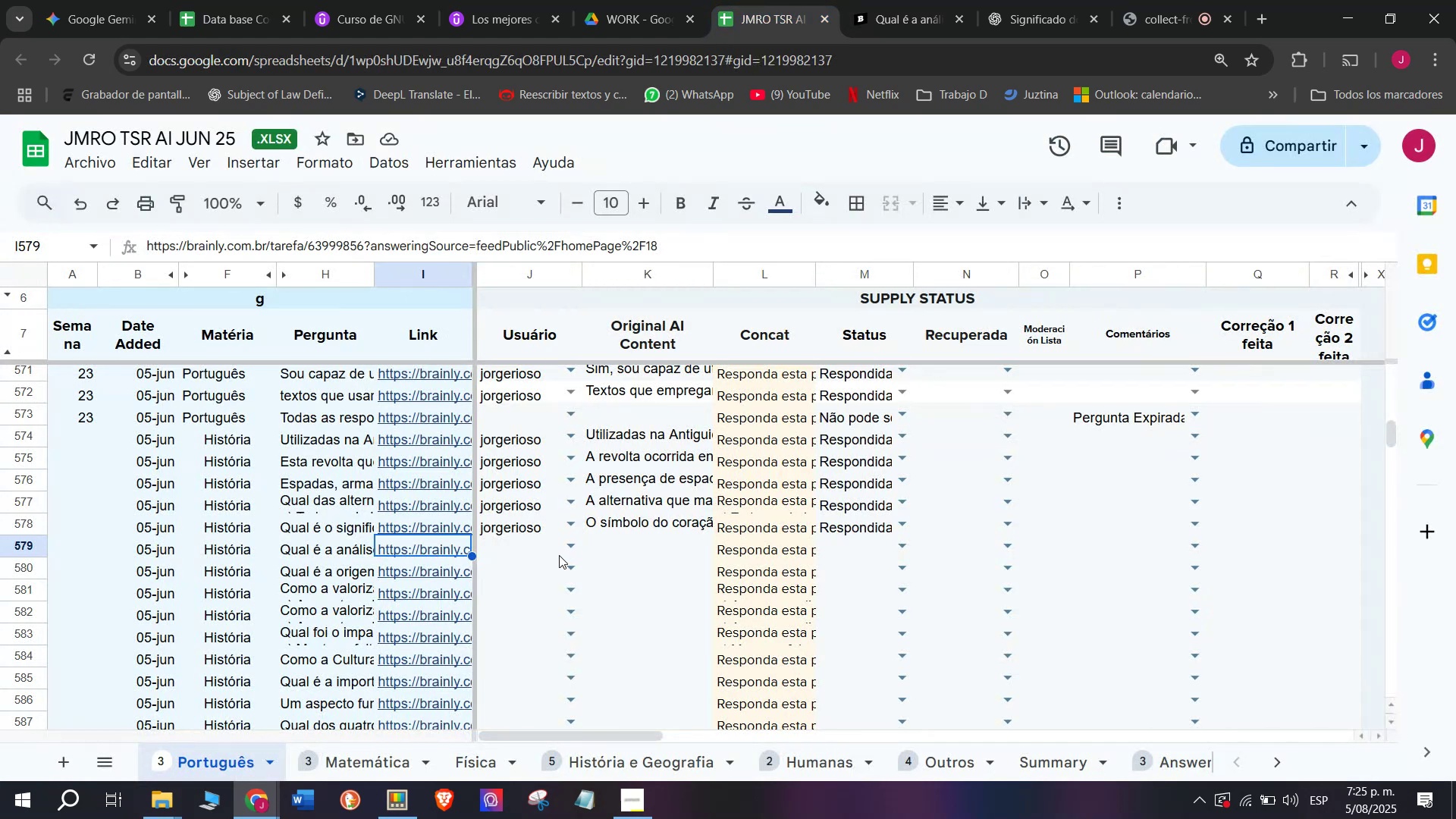 
left_click([539, 562])
 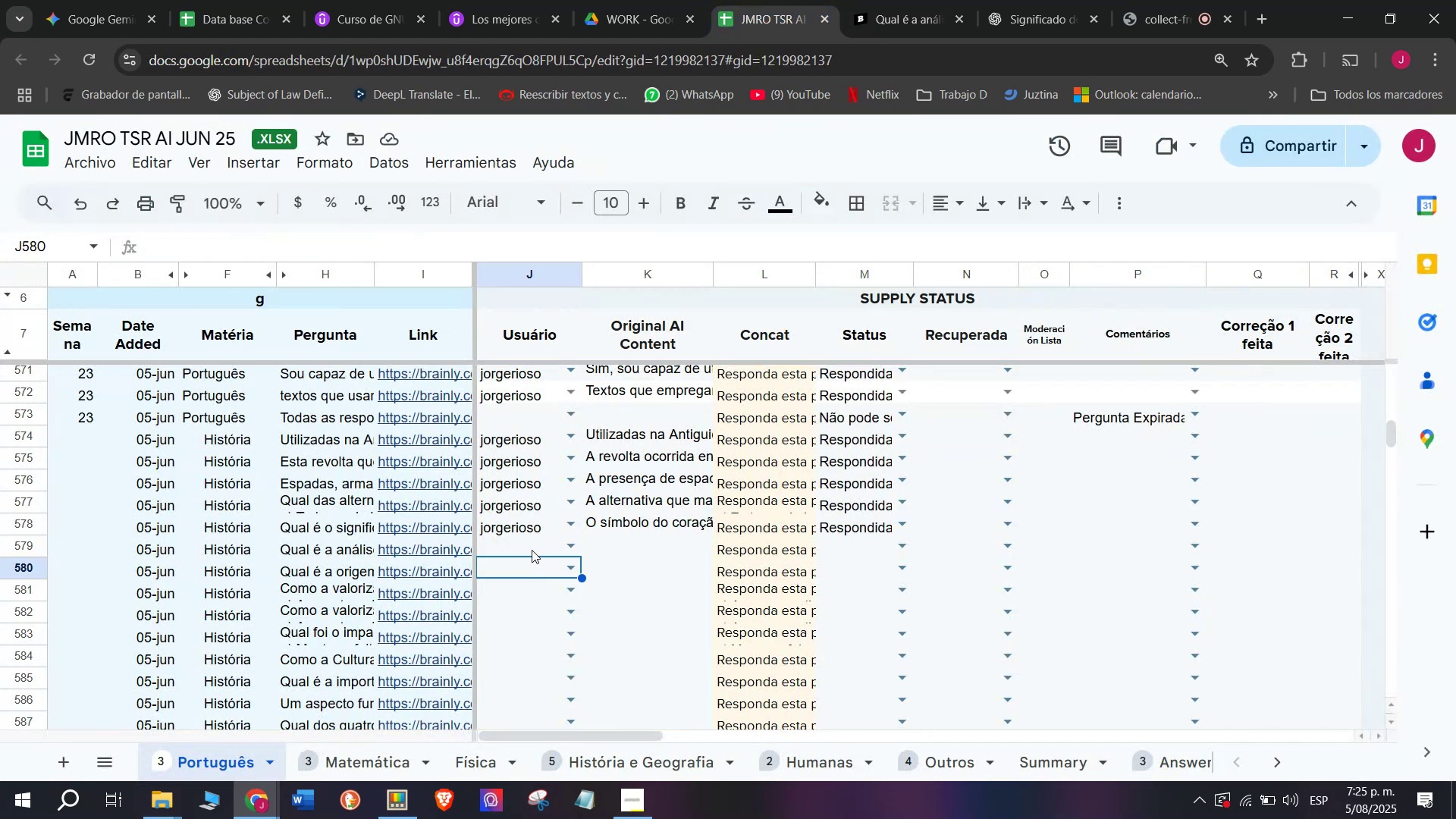 
left_click([532, 548])
 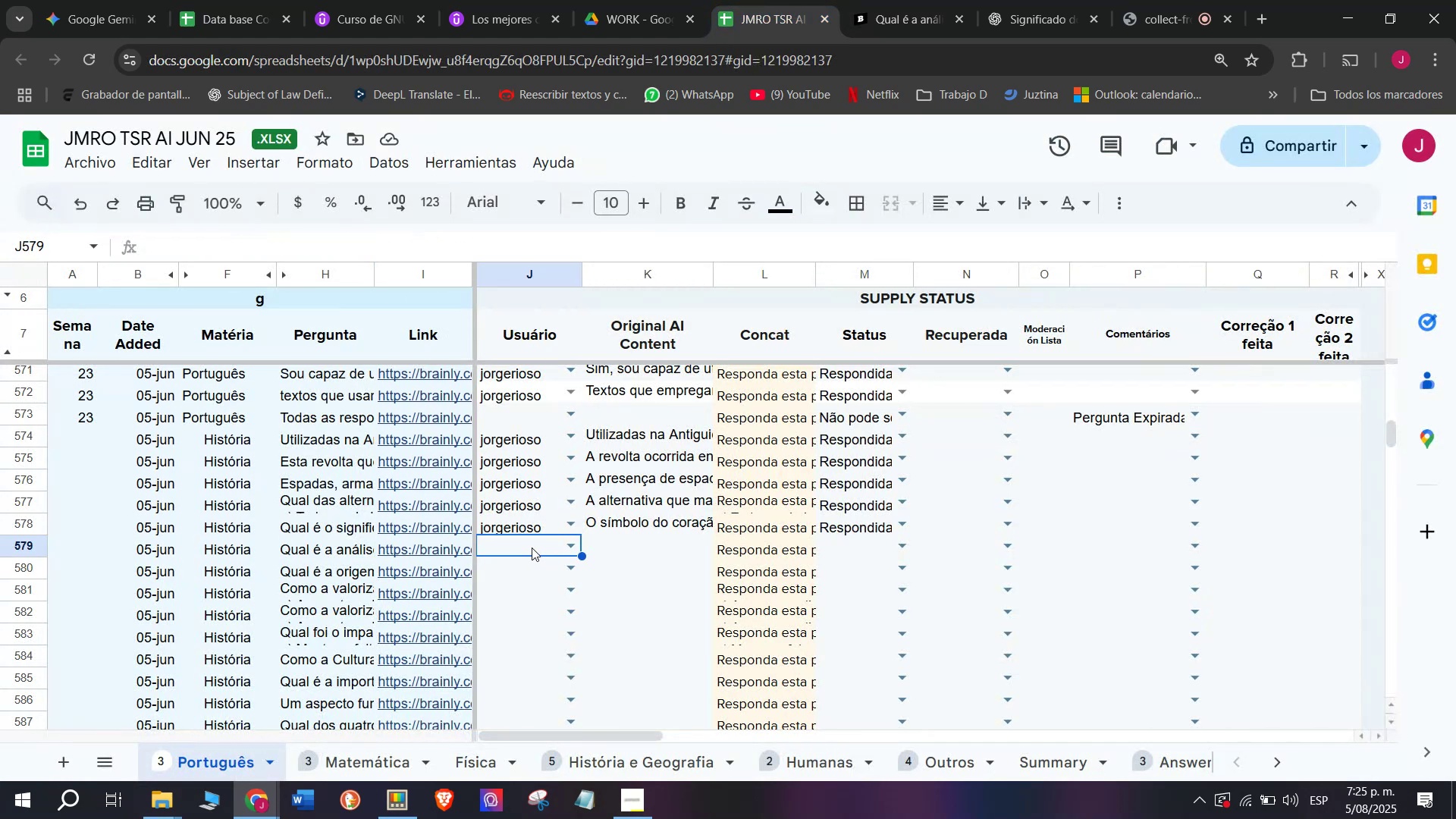 
key(U)
 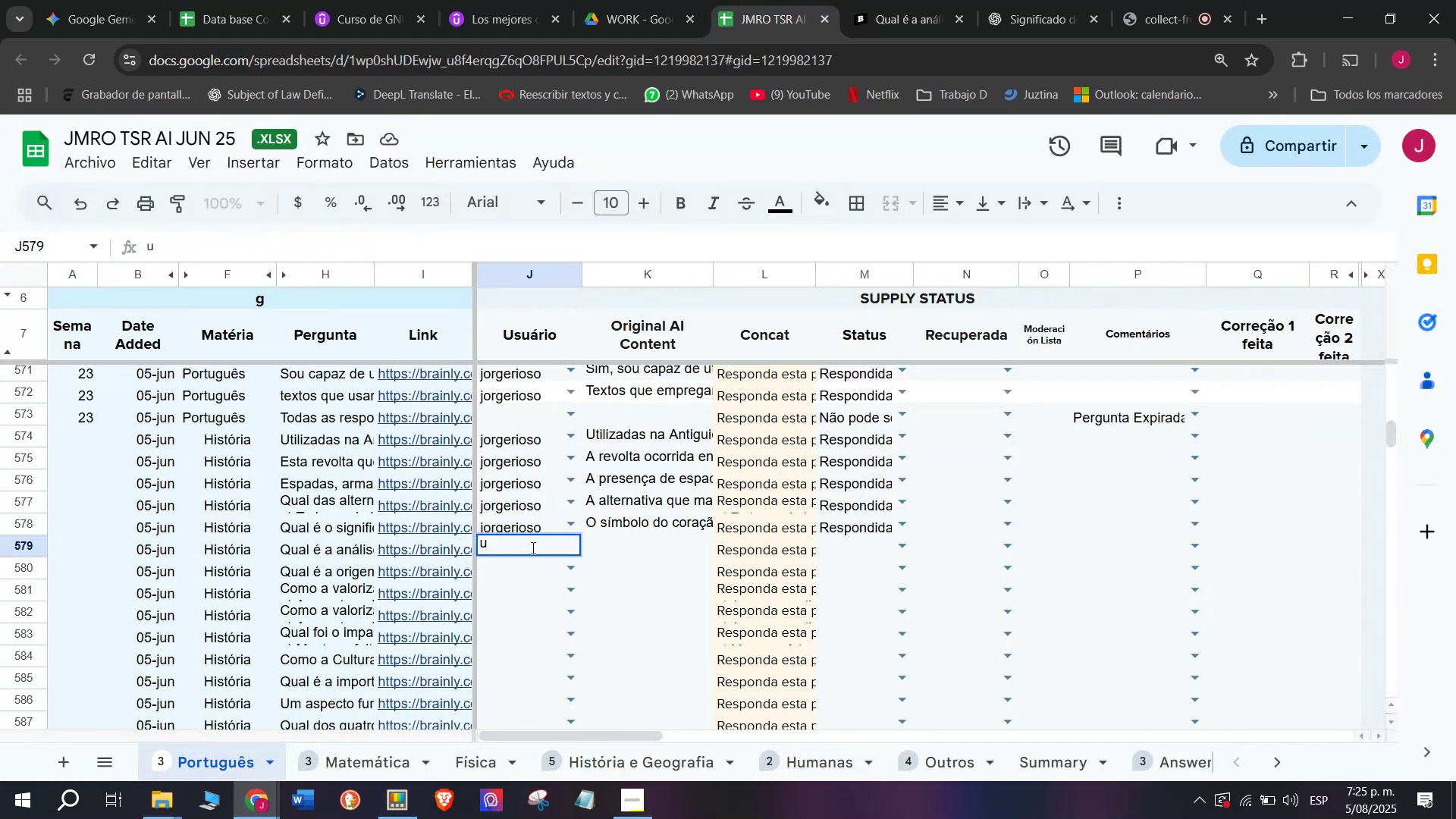 
key(Backspace)
 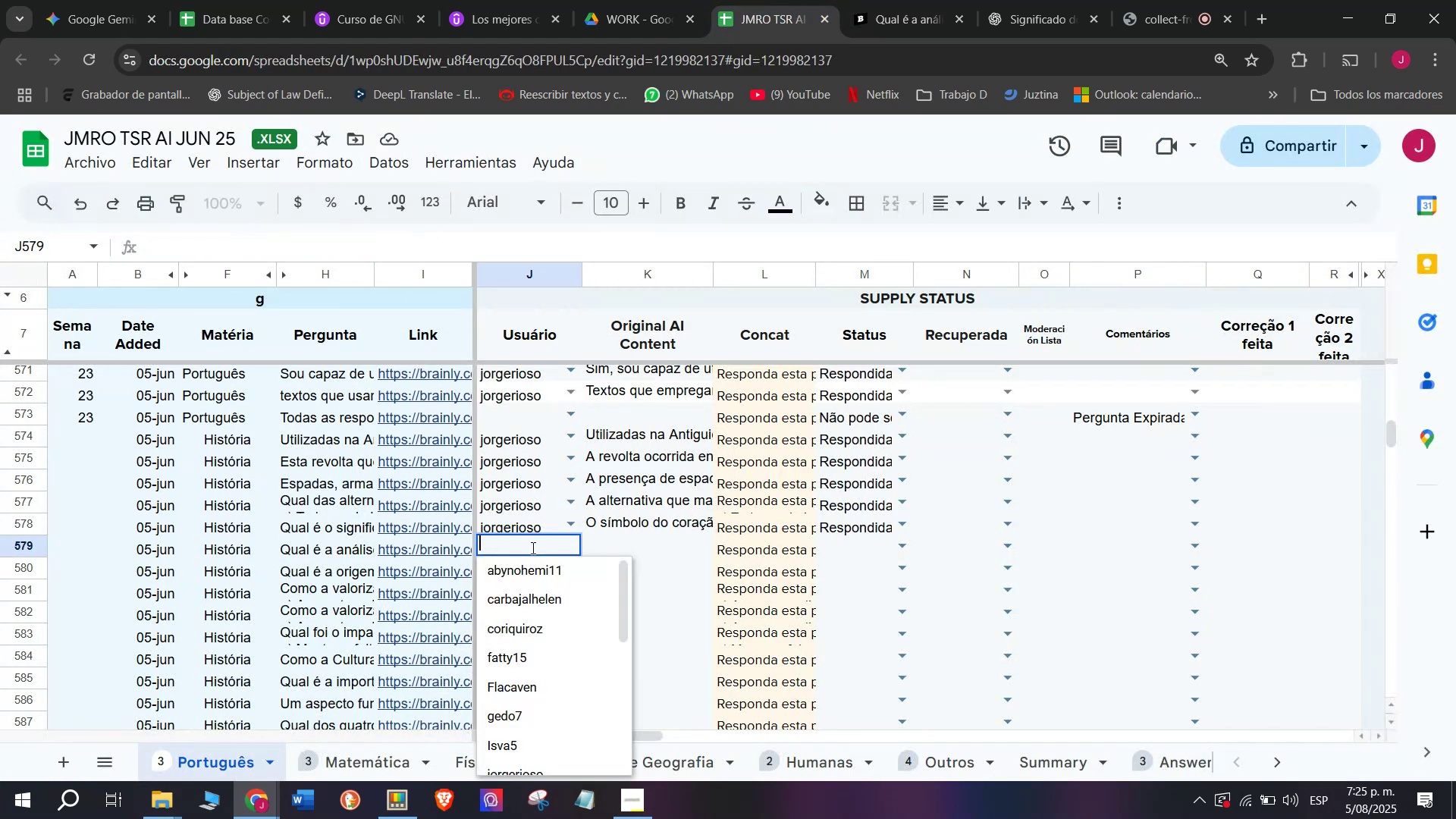 
key(J)
 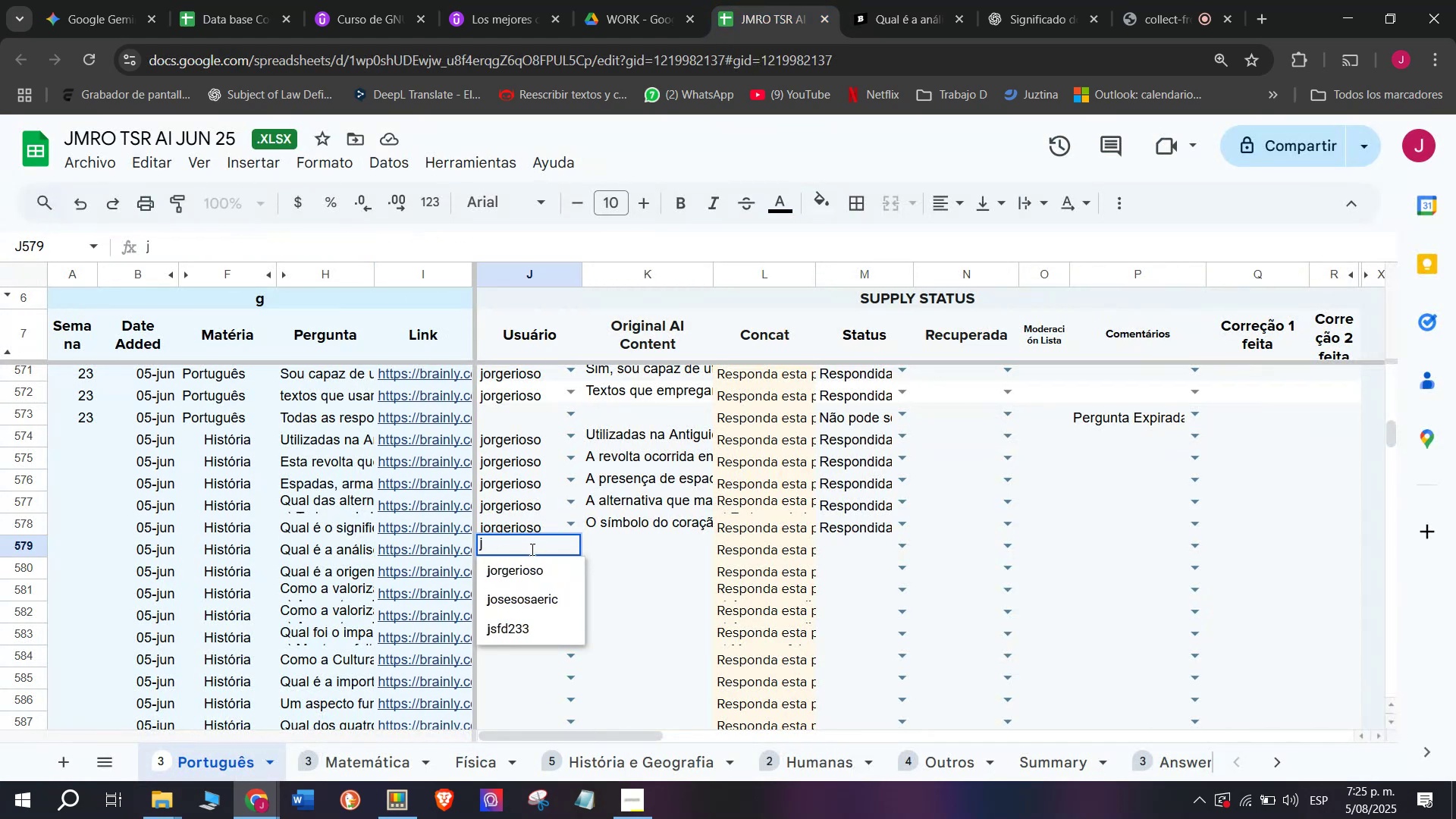 
left_click([517, 573])
 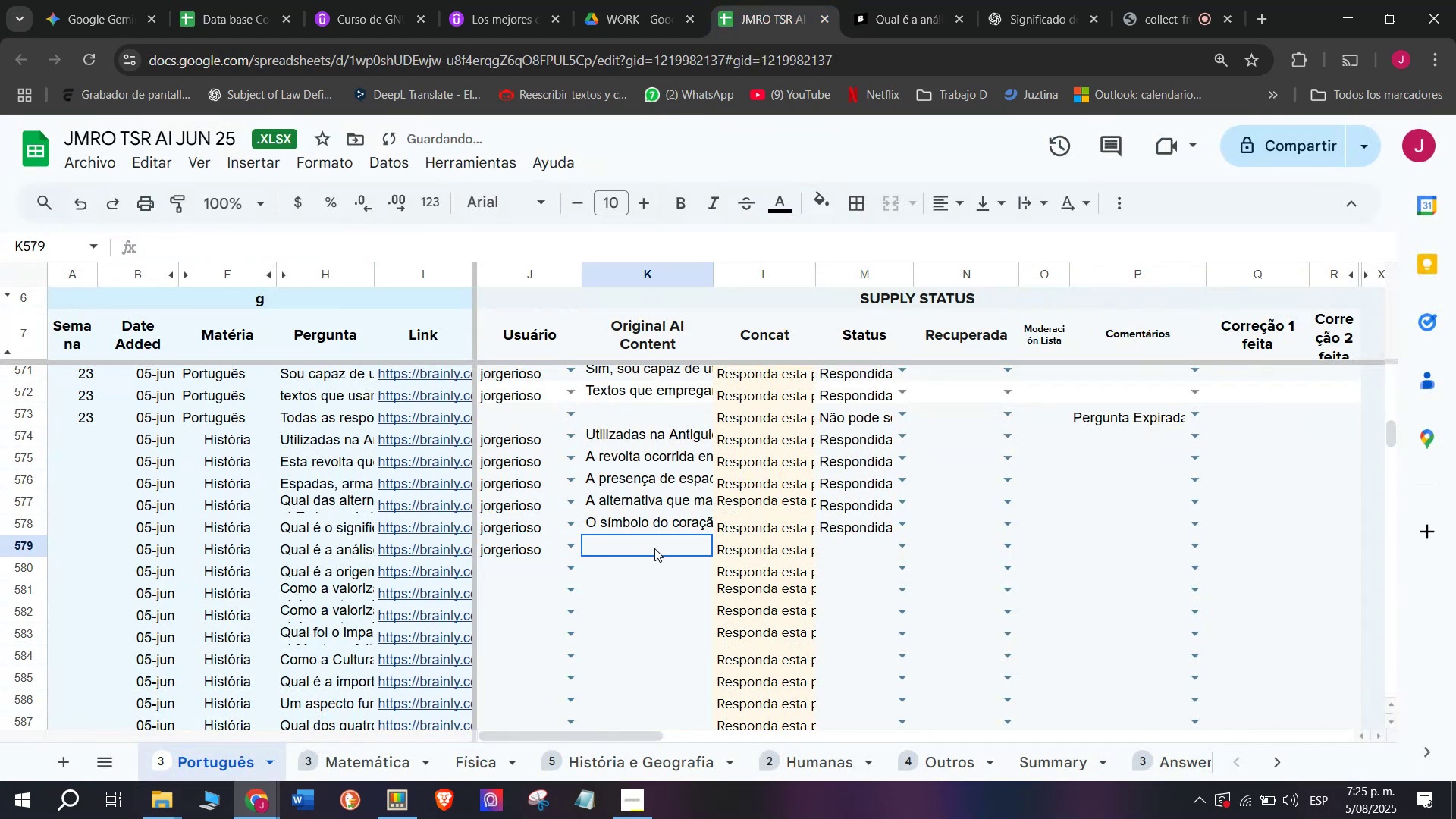 
double_click([654, 548])
 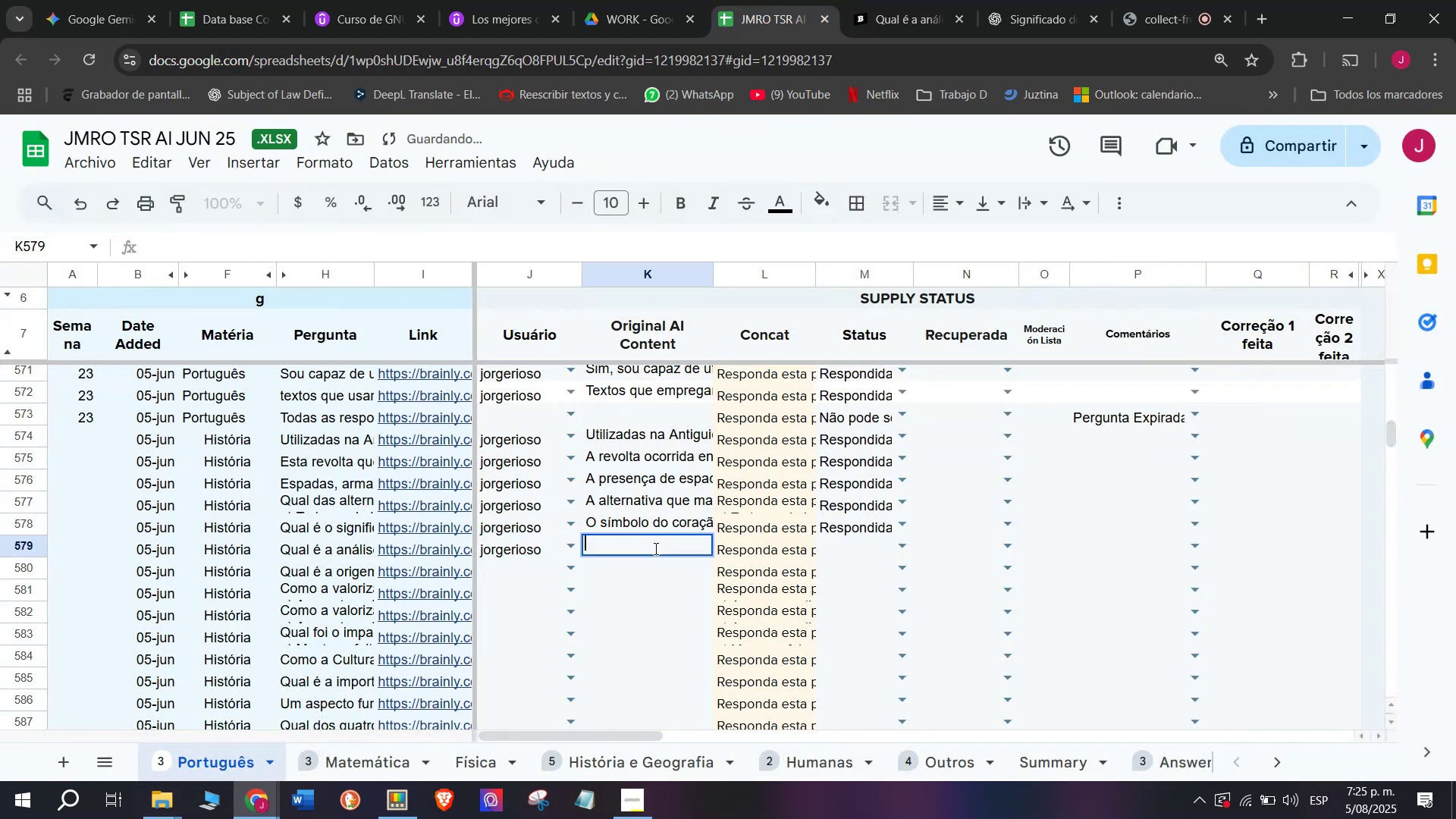 
key(Z)
 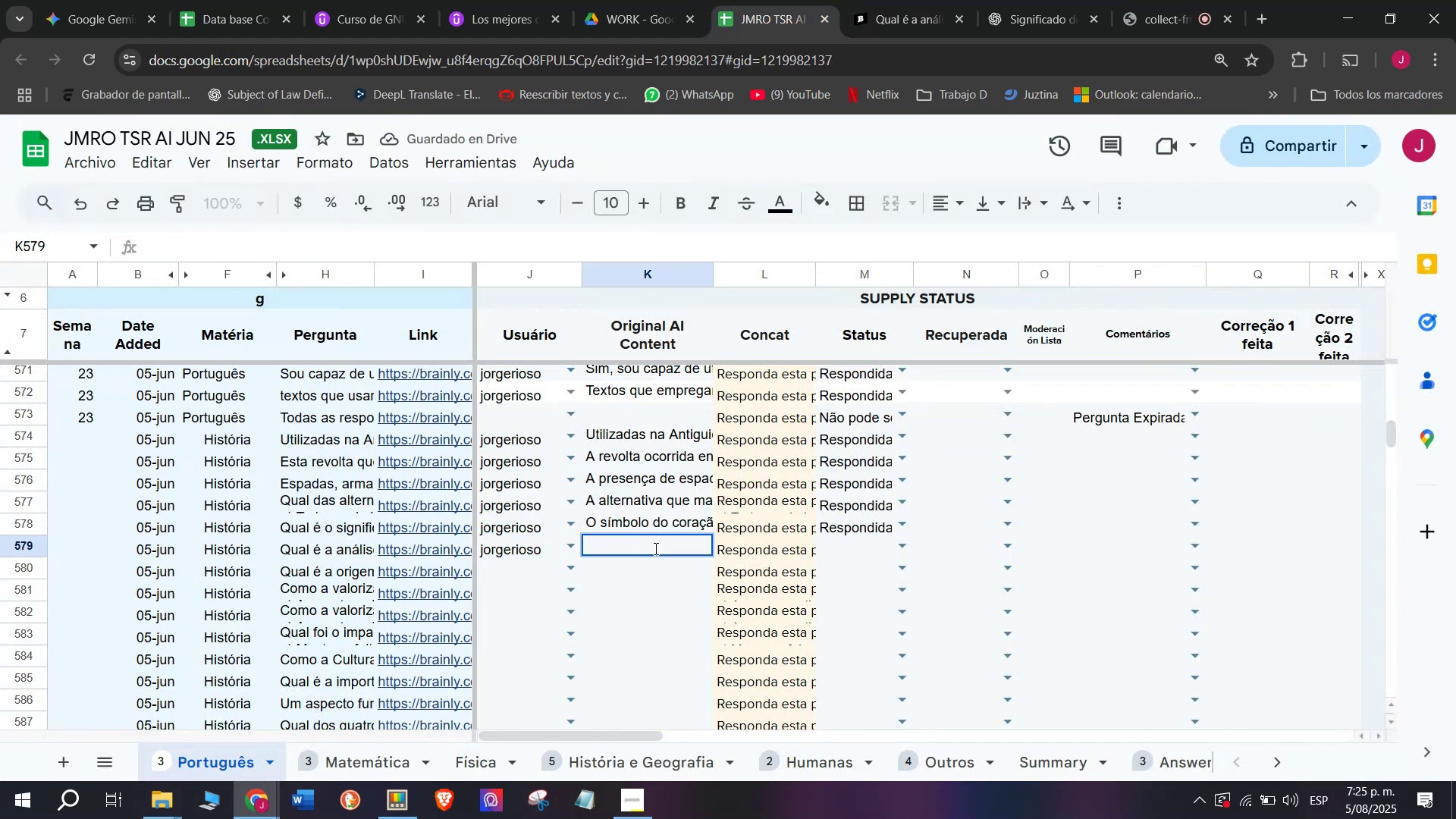 
key(Control+ControlLeft)
 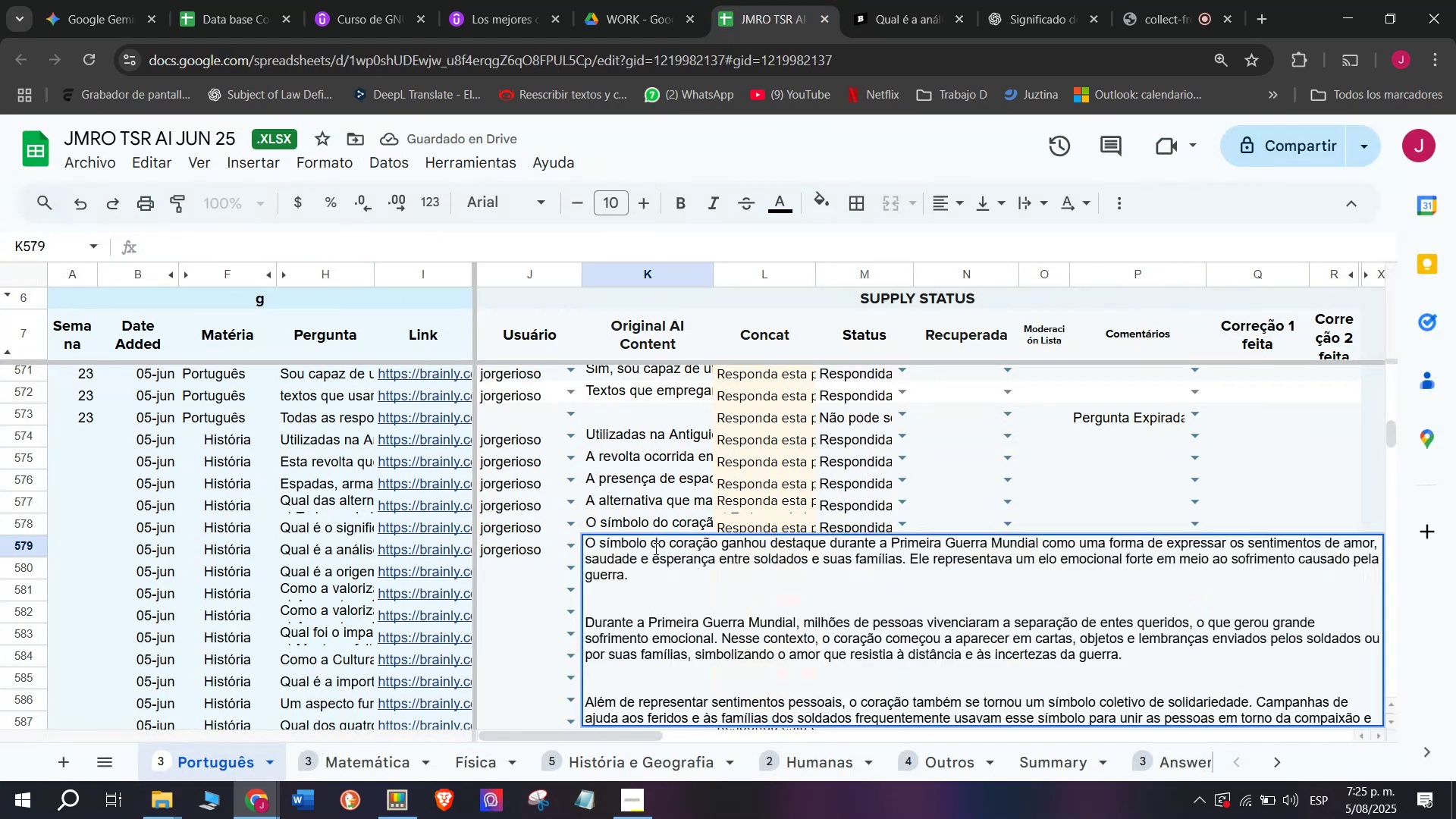 
key(Control+V)
 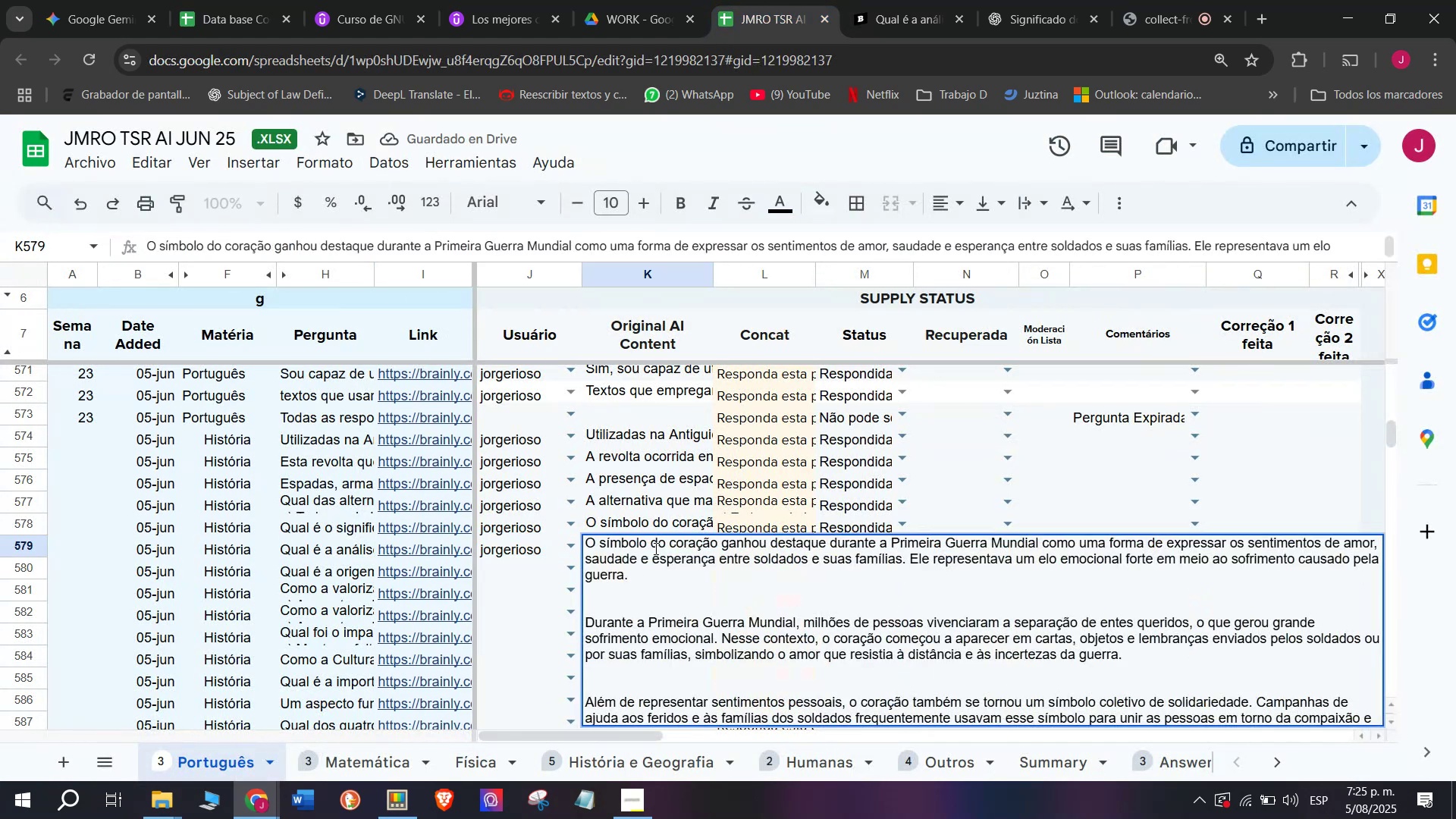 
key(Enter)
 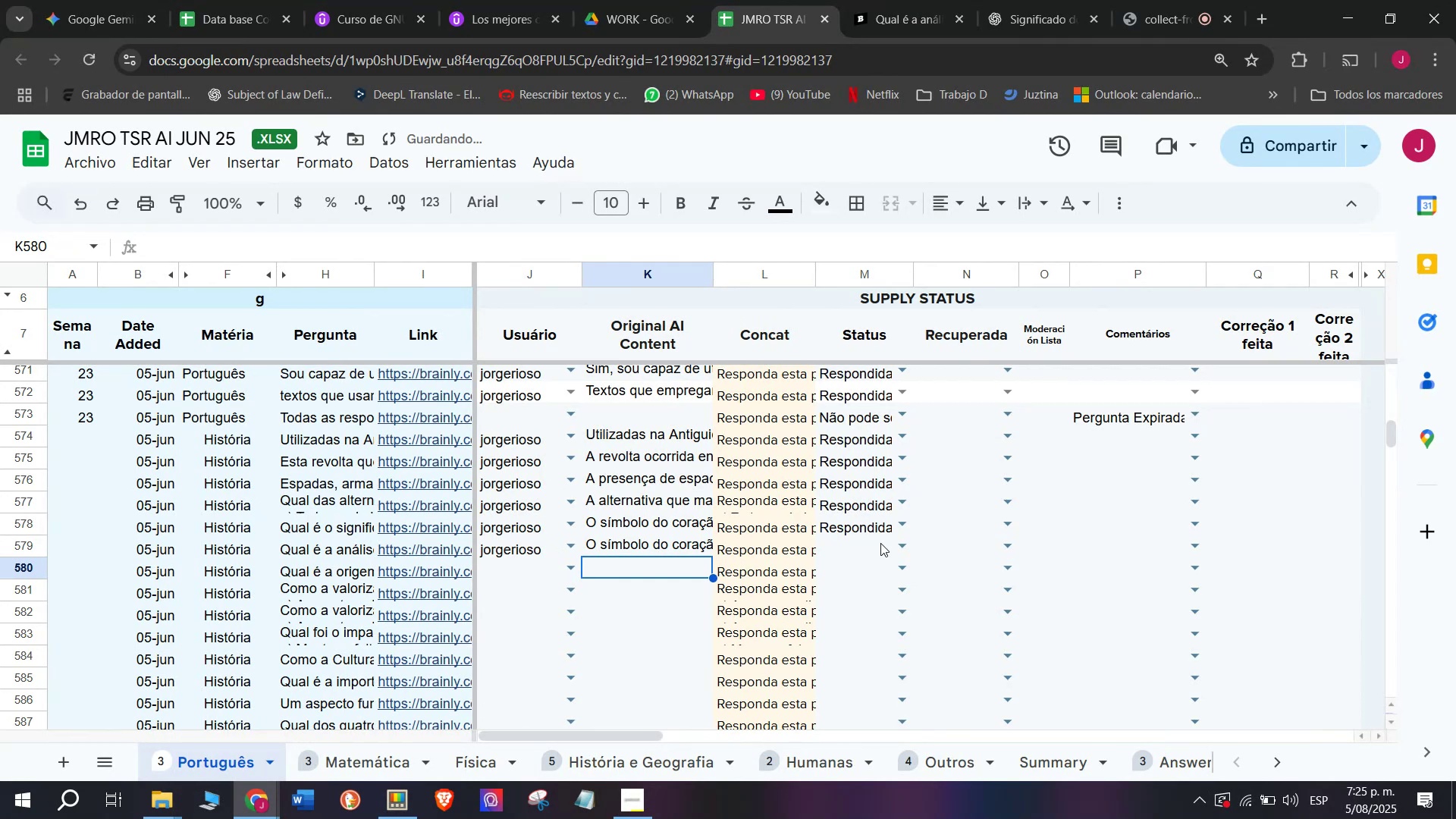 
left_click([901, 551])
 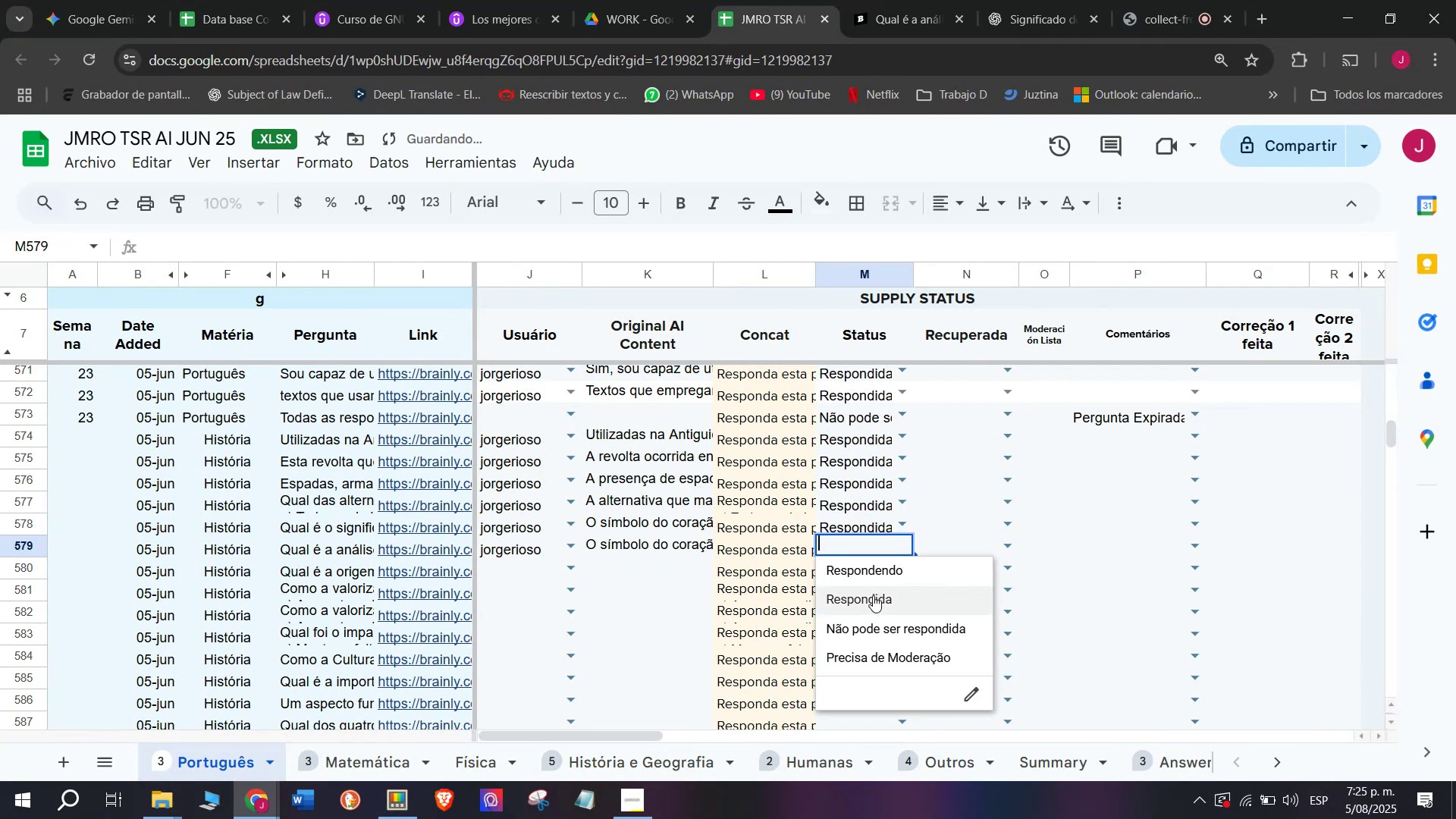 
left_click([873, 597])
 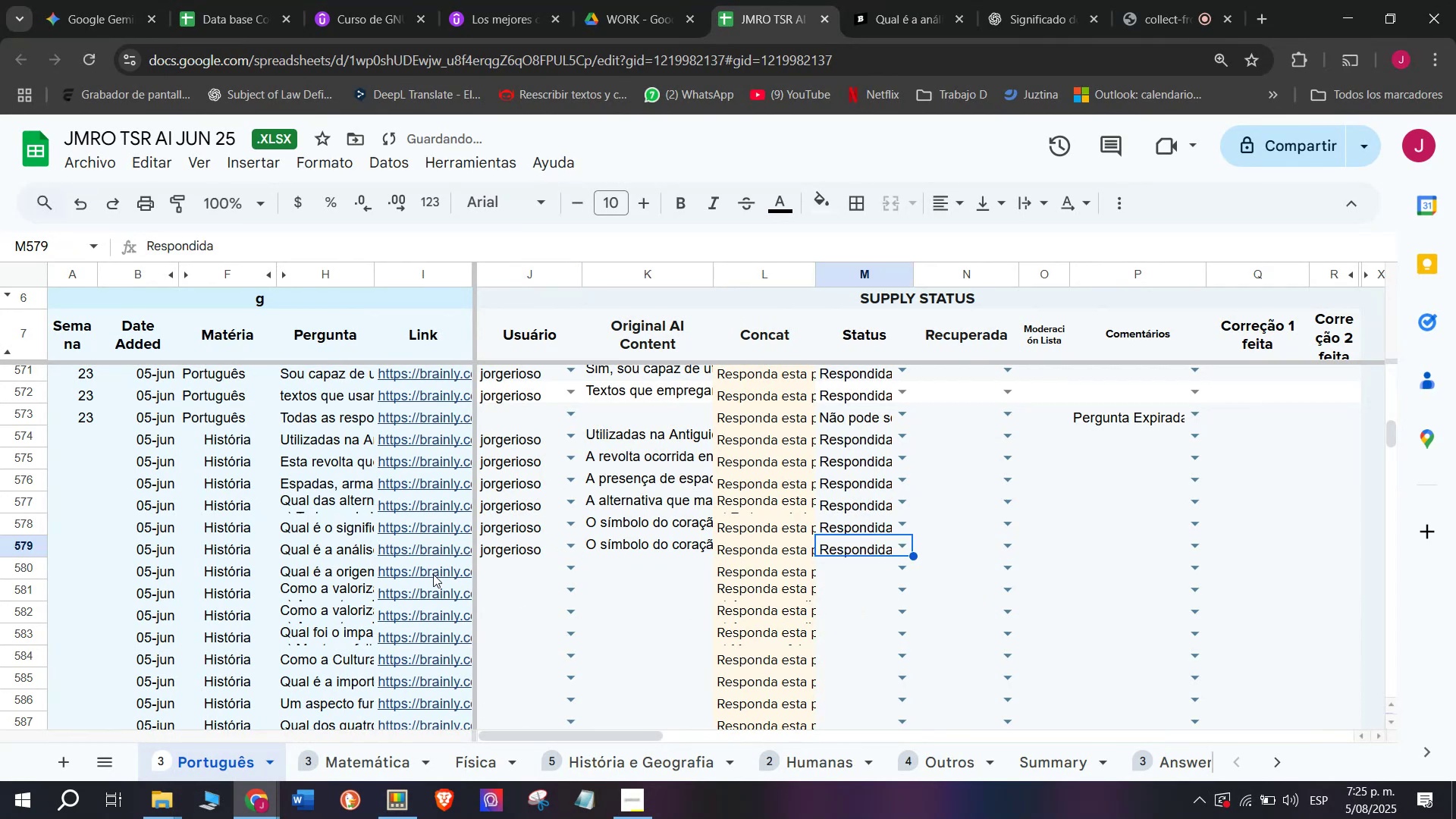 
left_click([433, 574])
 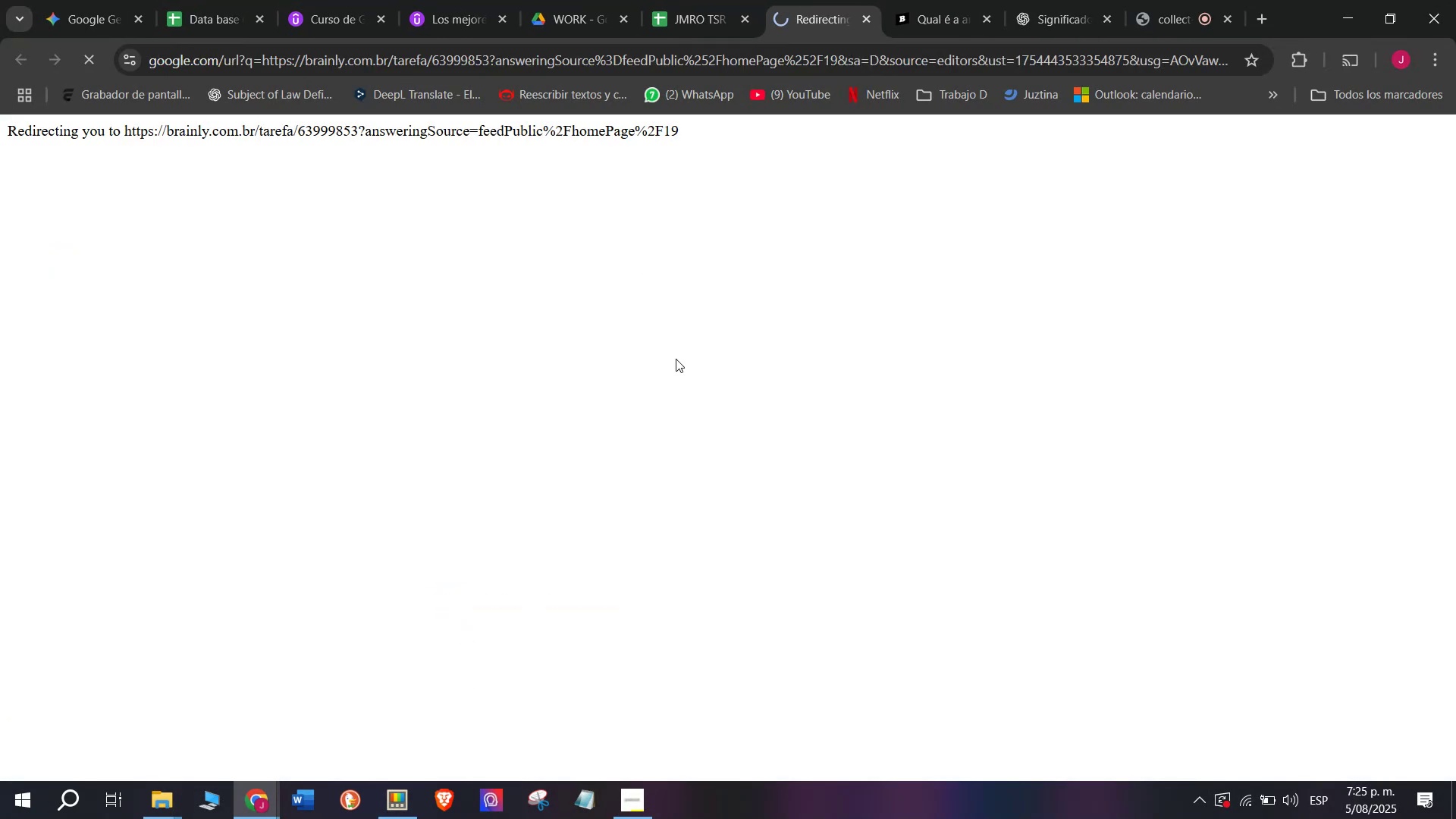 
left_click([933, 0])
 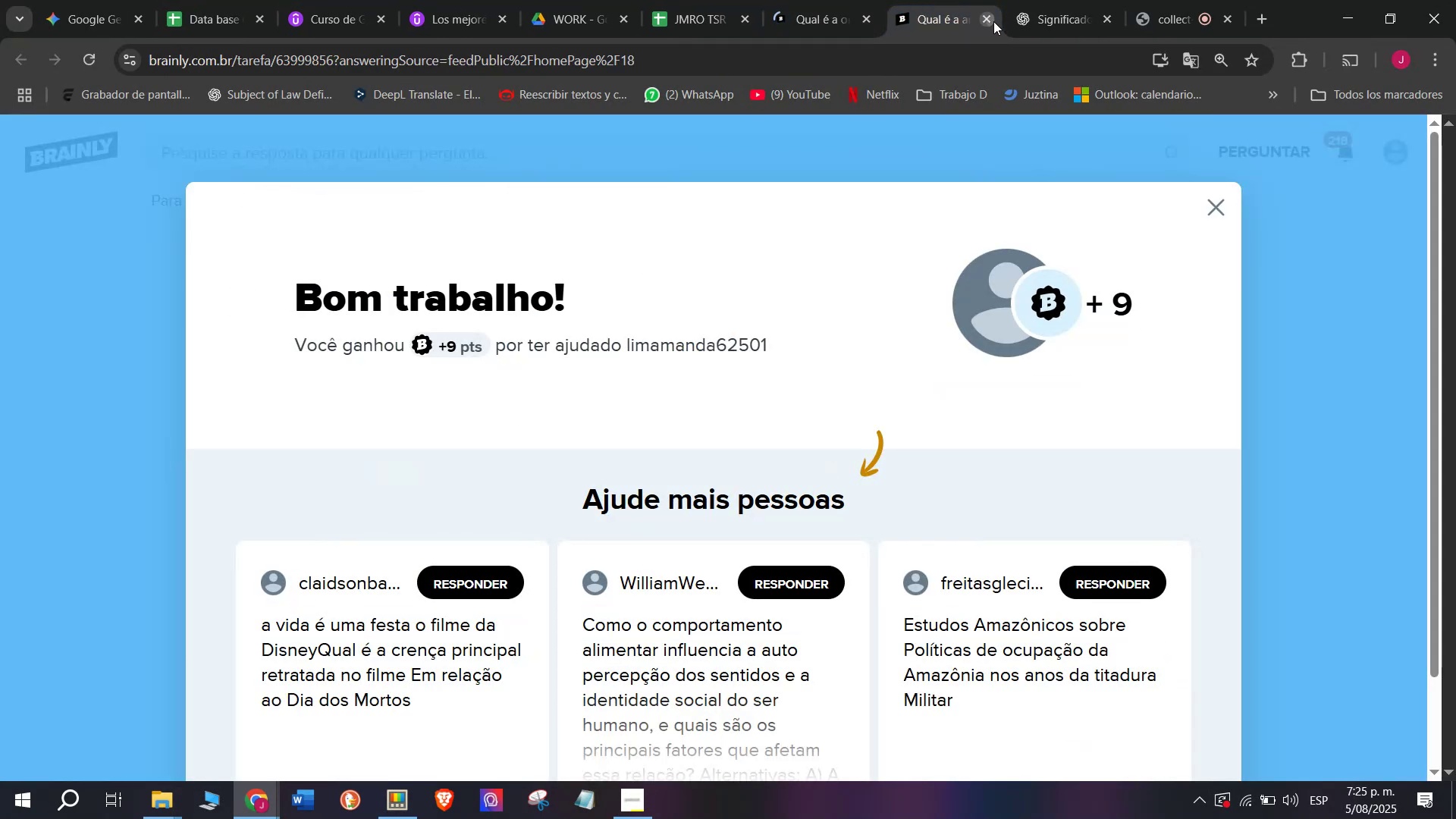 
double_click([826, 0])
 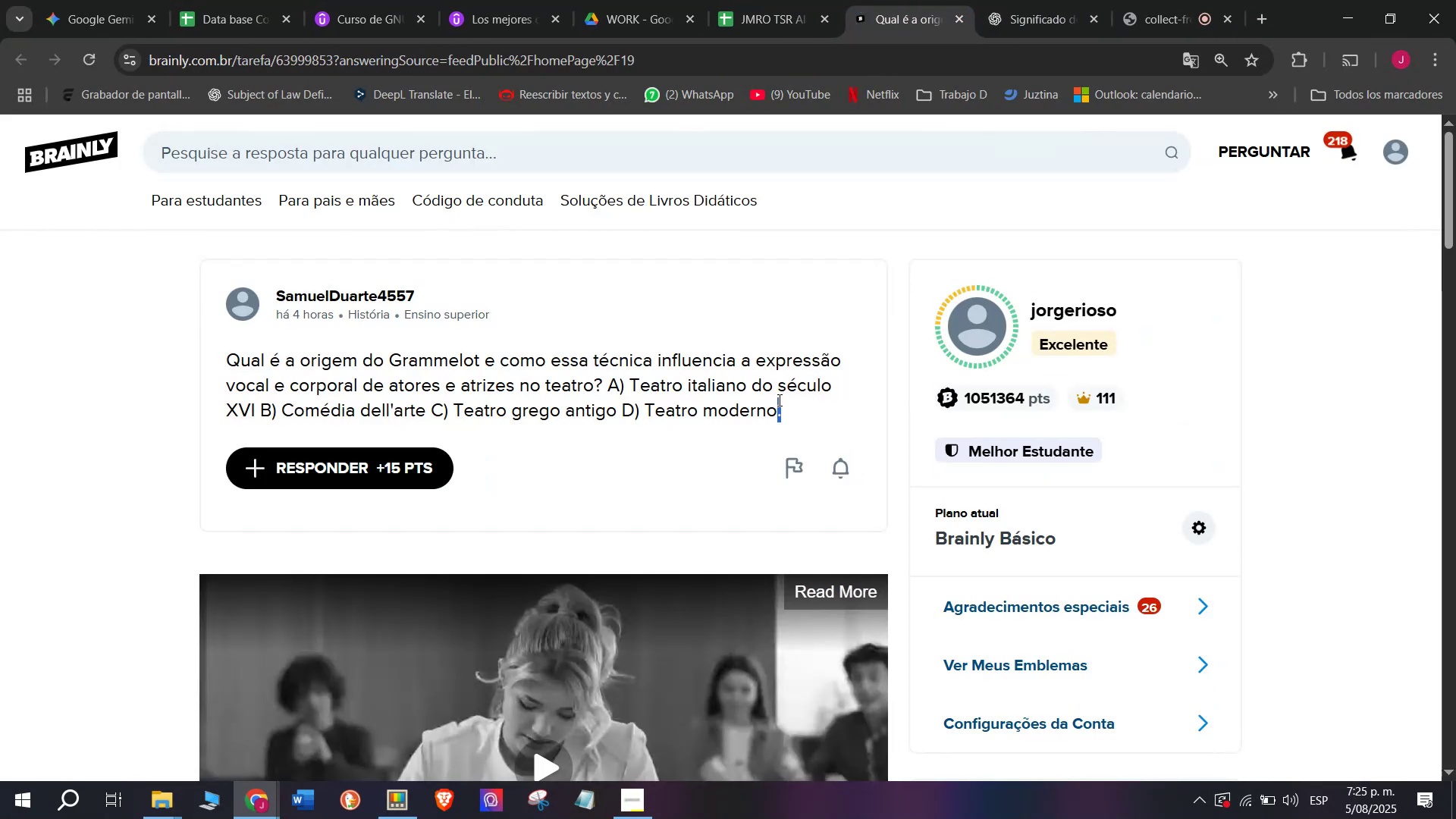 
left_click([711, 369])
 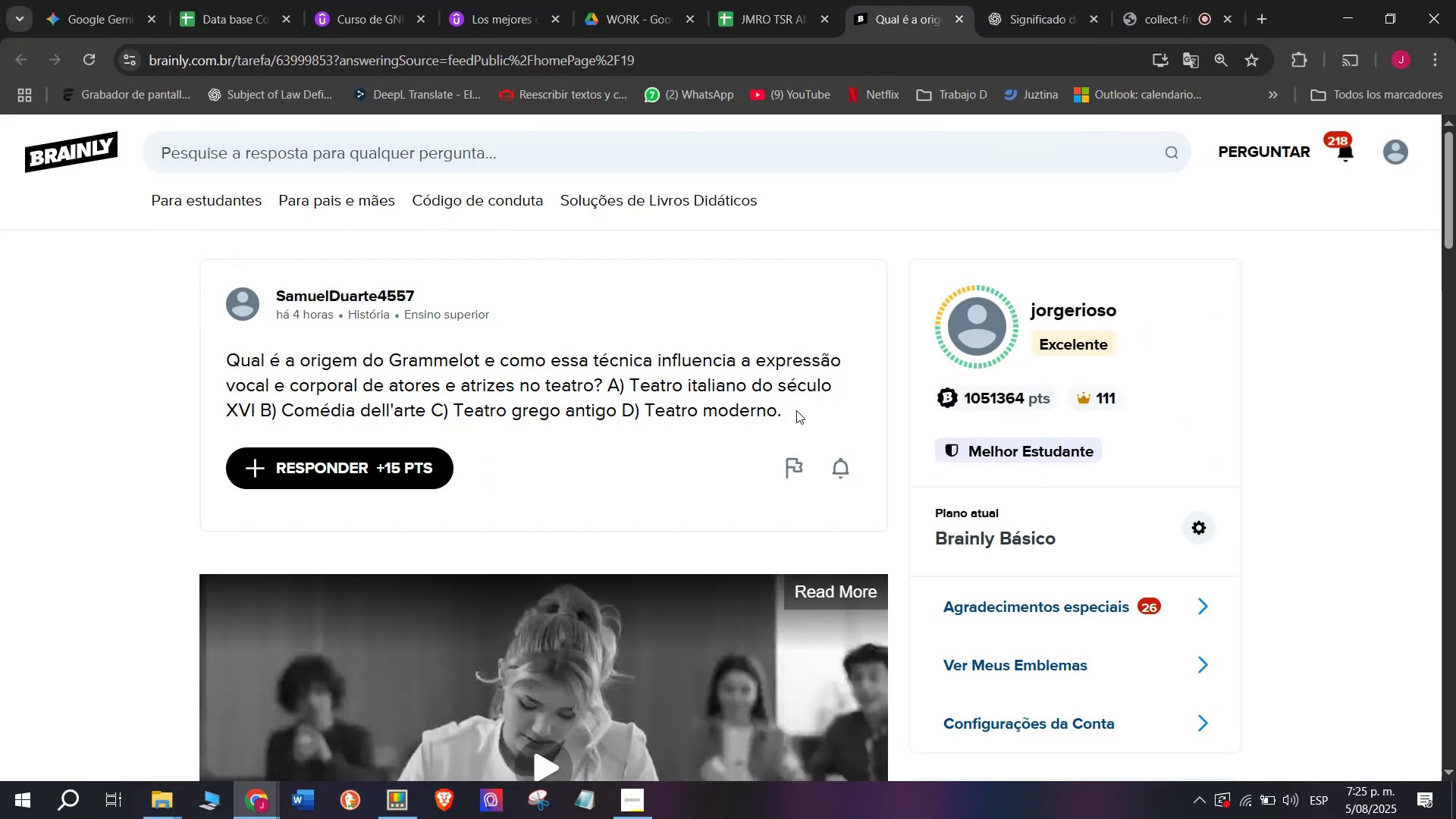 
left_click_drag(start_coordinate=[791, 415], to_coordinate=[224, 369])
 